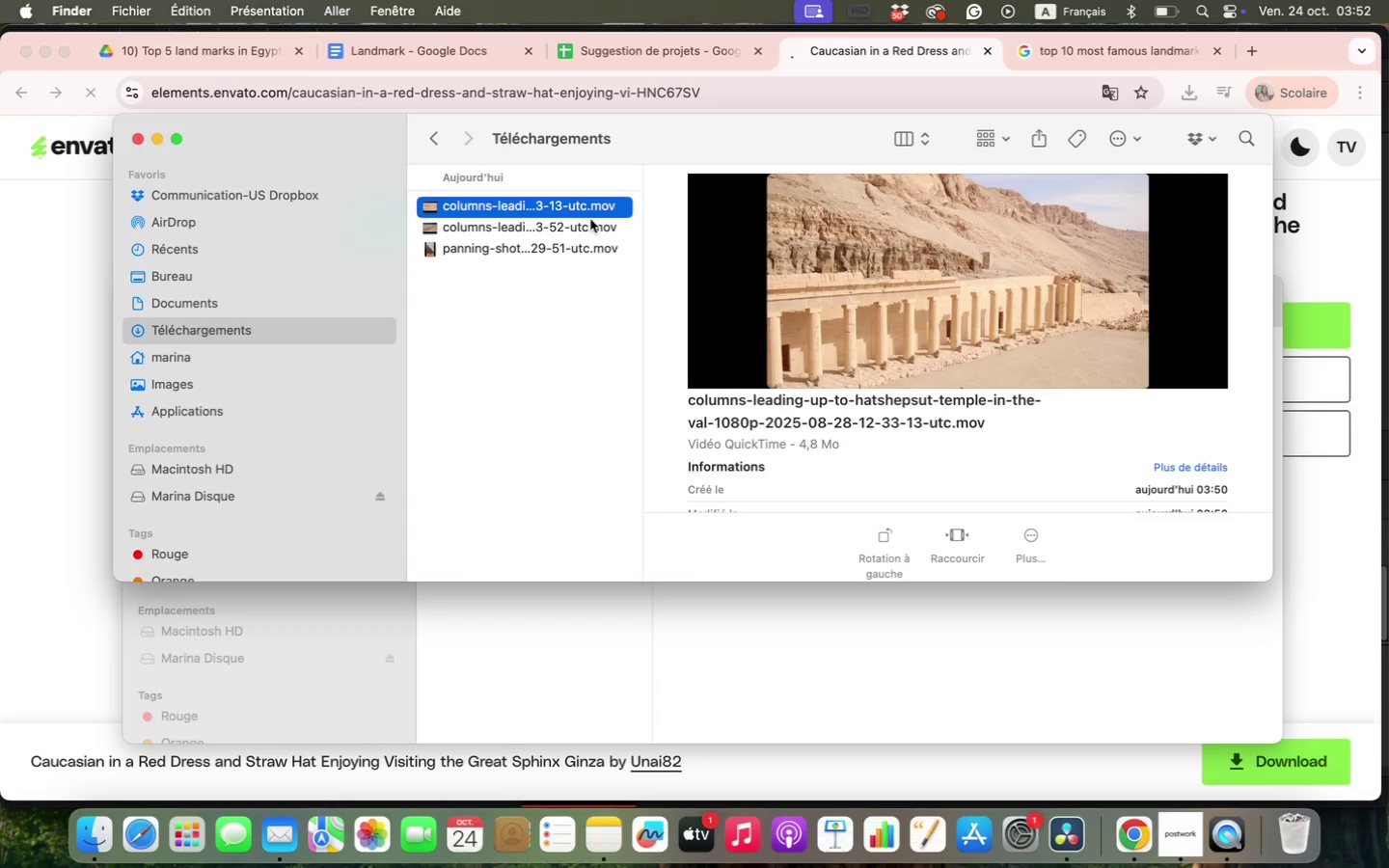 
key(ArrowDown)
 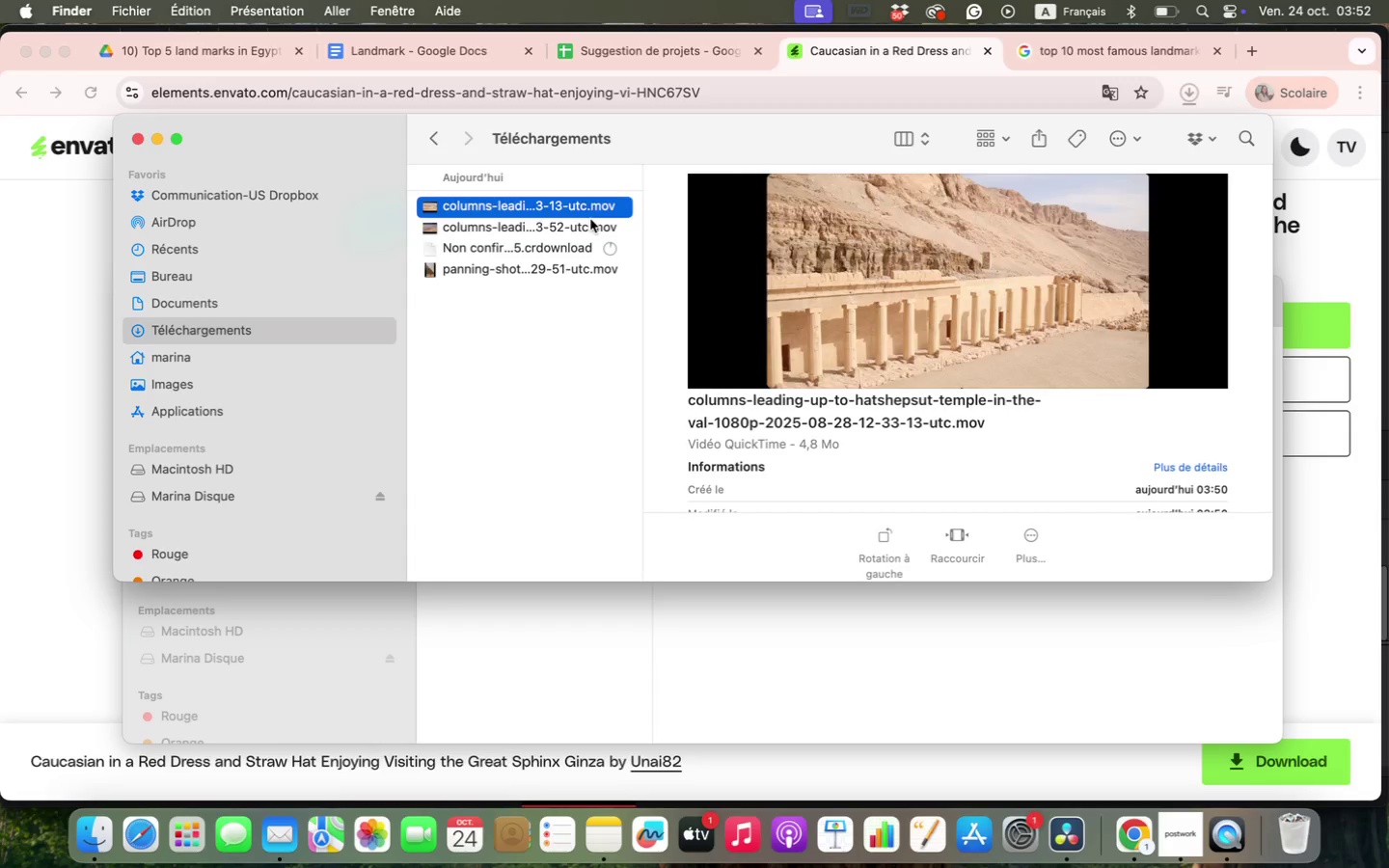 
key(ArrowDown)
 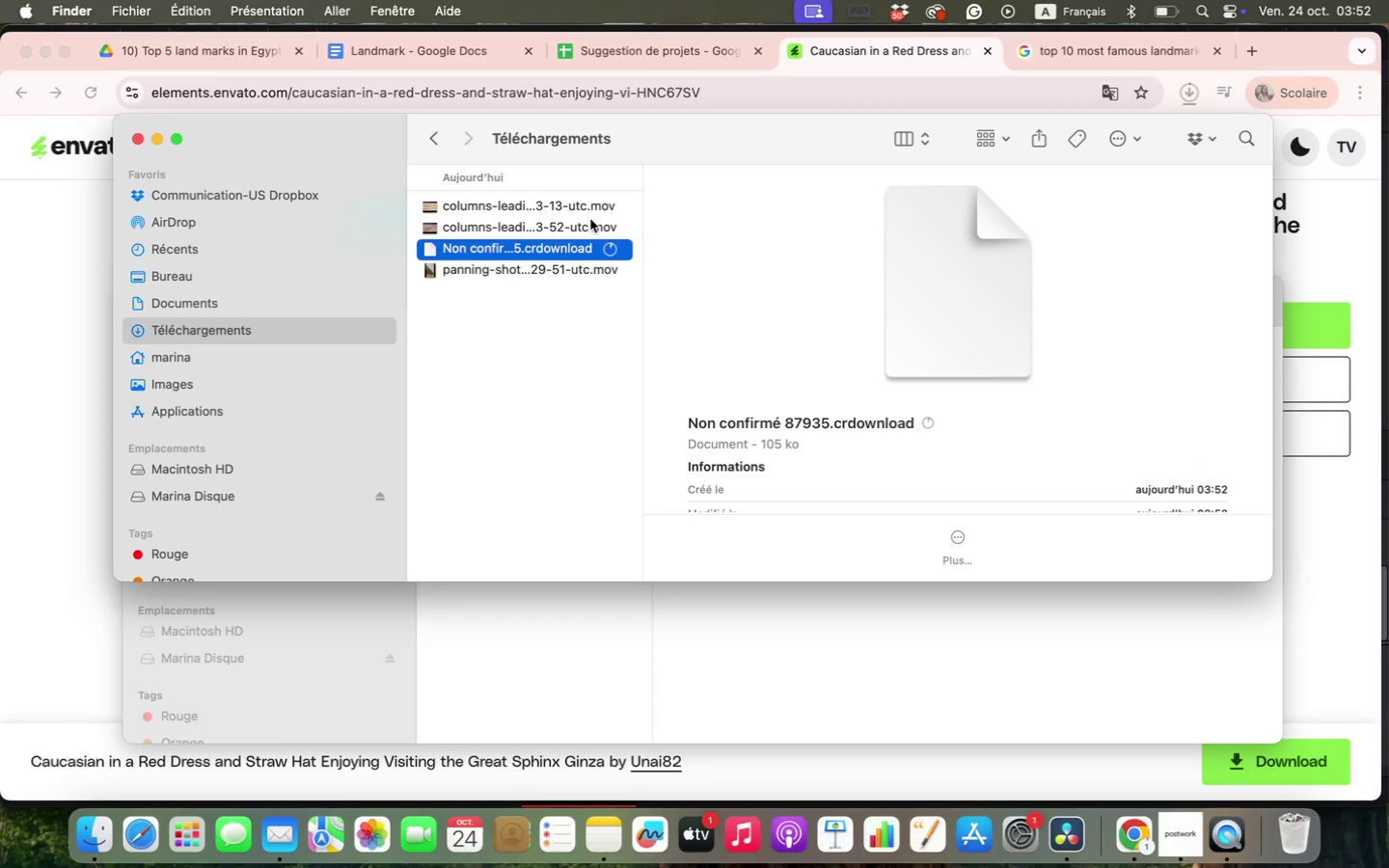 
key(ArrowDown)
 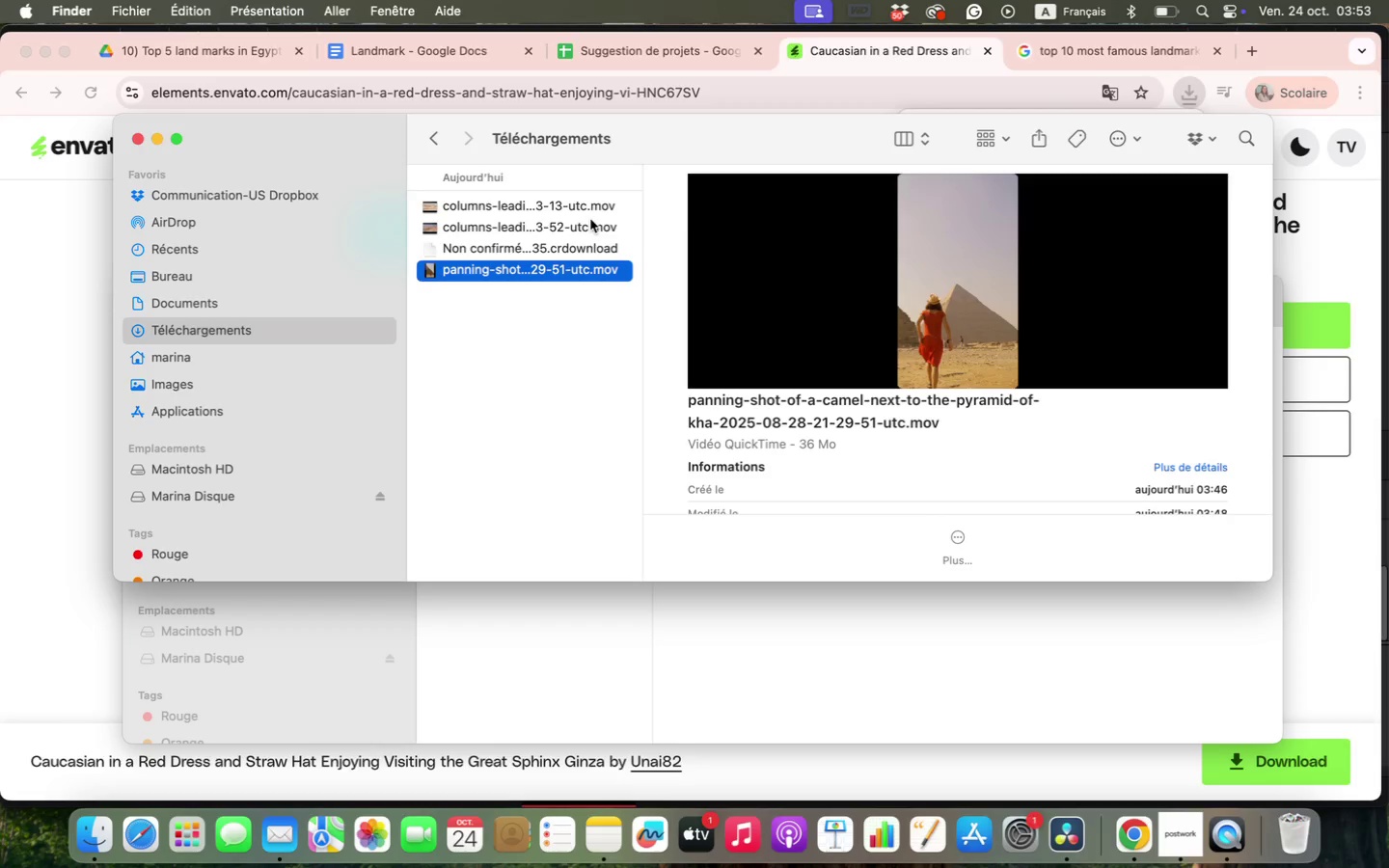 
wait(64.83)
 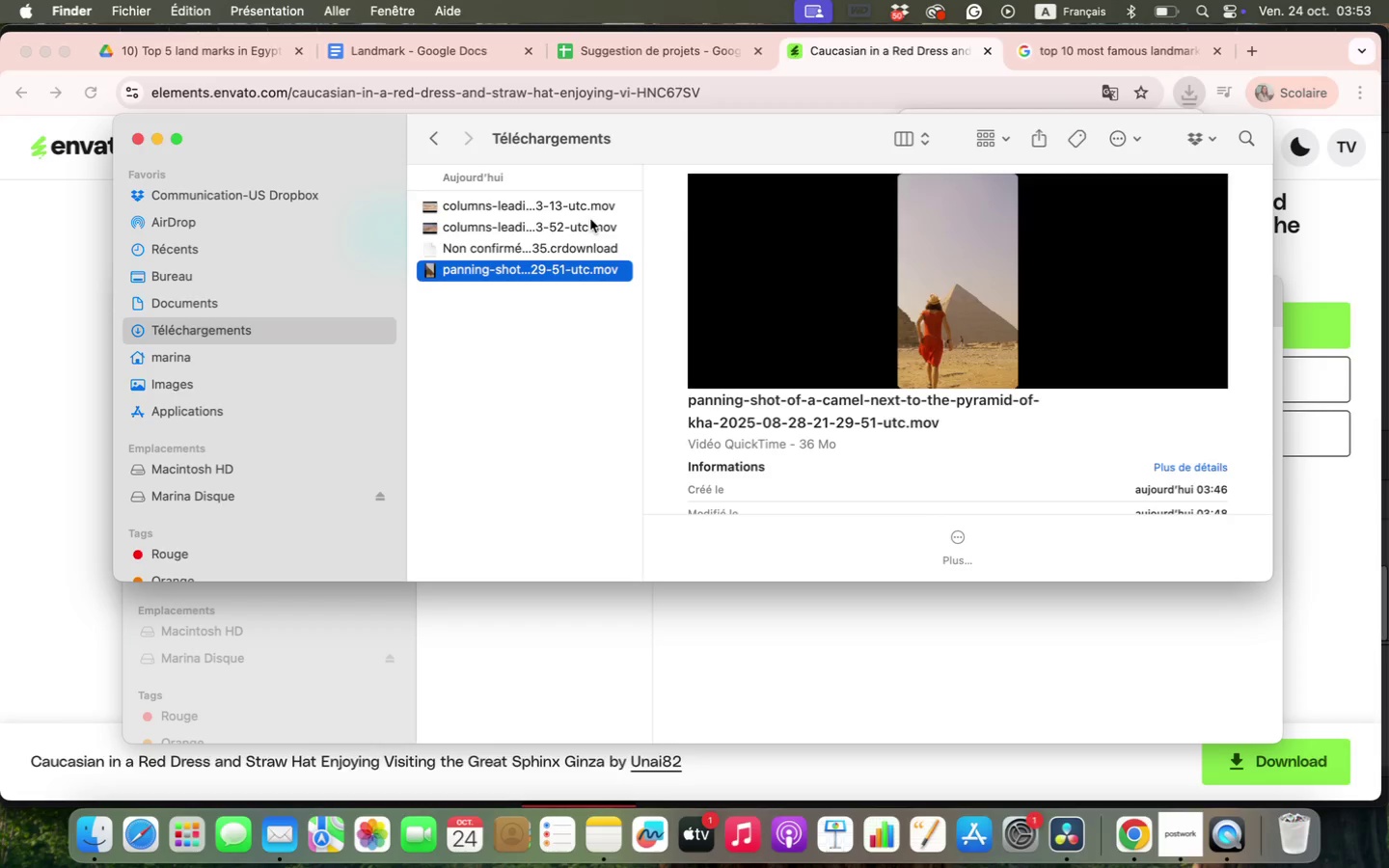 
left_click_drag(start_coordinate=[516, 299], to_coordinate=[510, 197])
 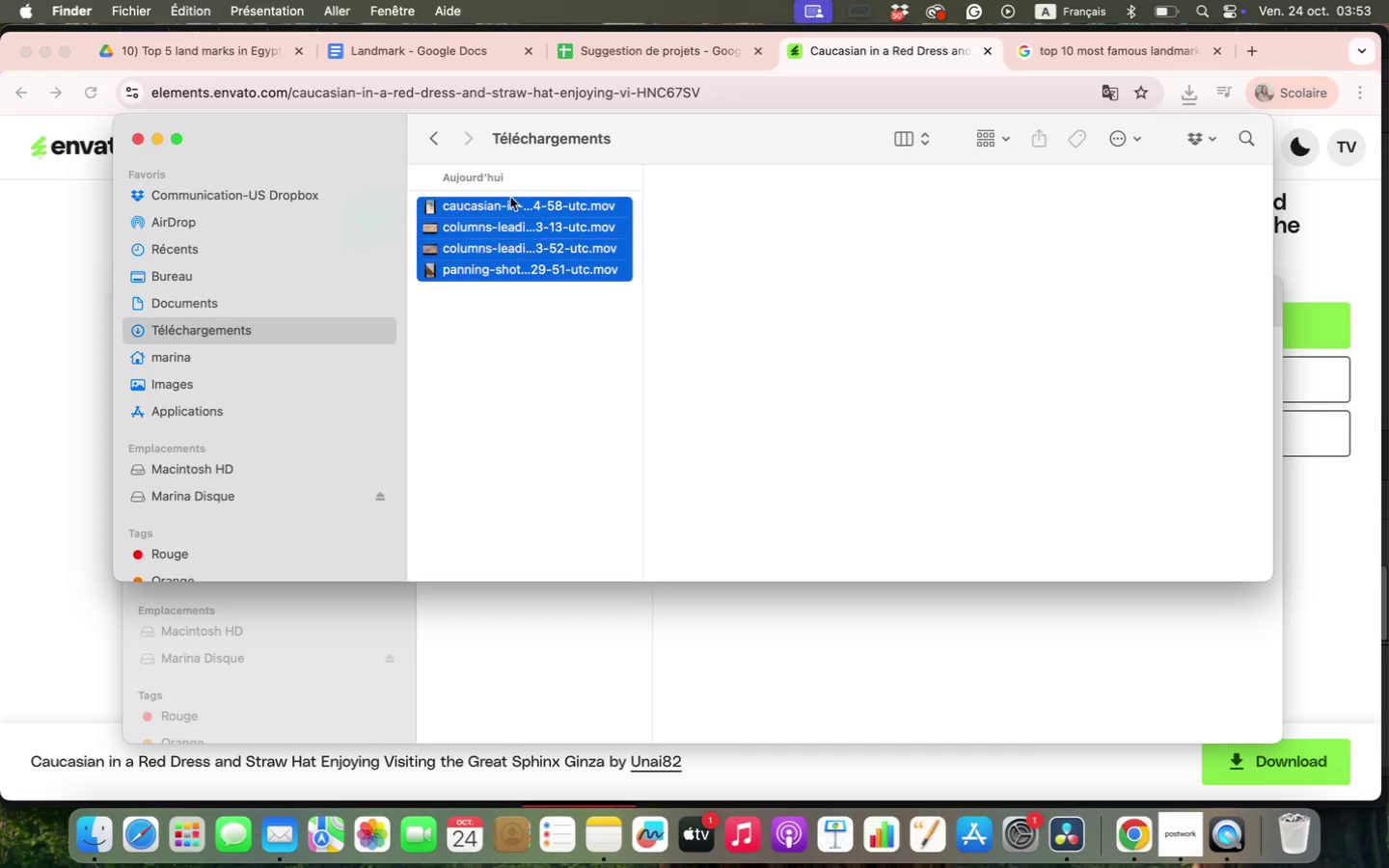 
left_click_drag(start_coordinate=[471, 268], to_coordinate=[1074, 246])
 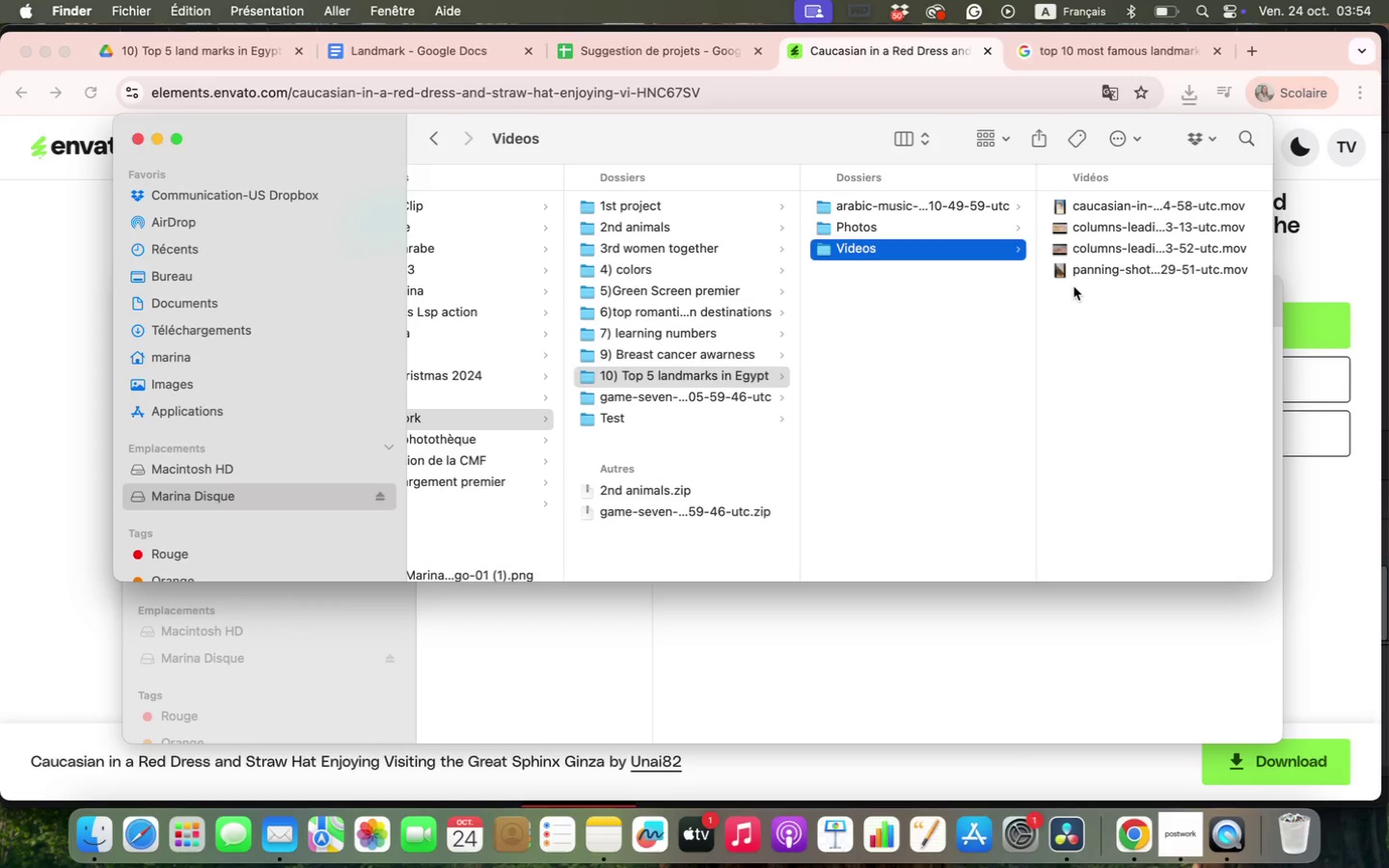 
left_click([1077, 219])
 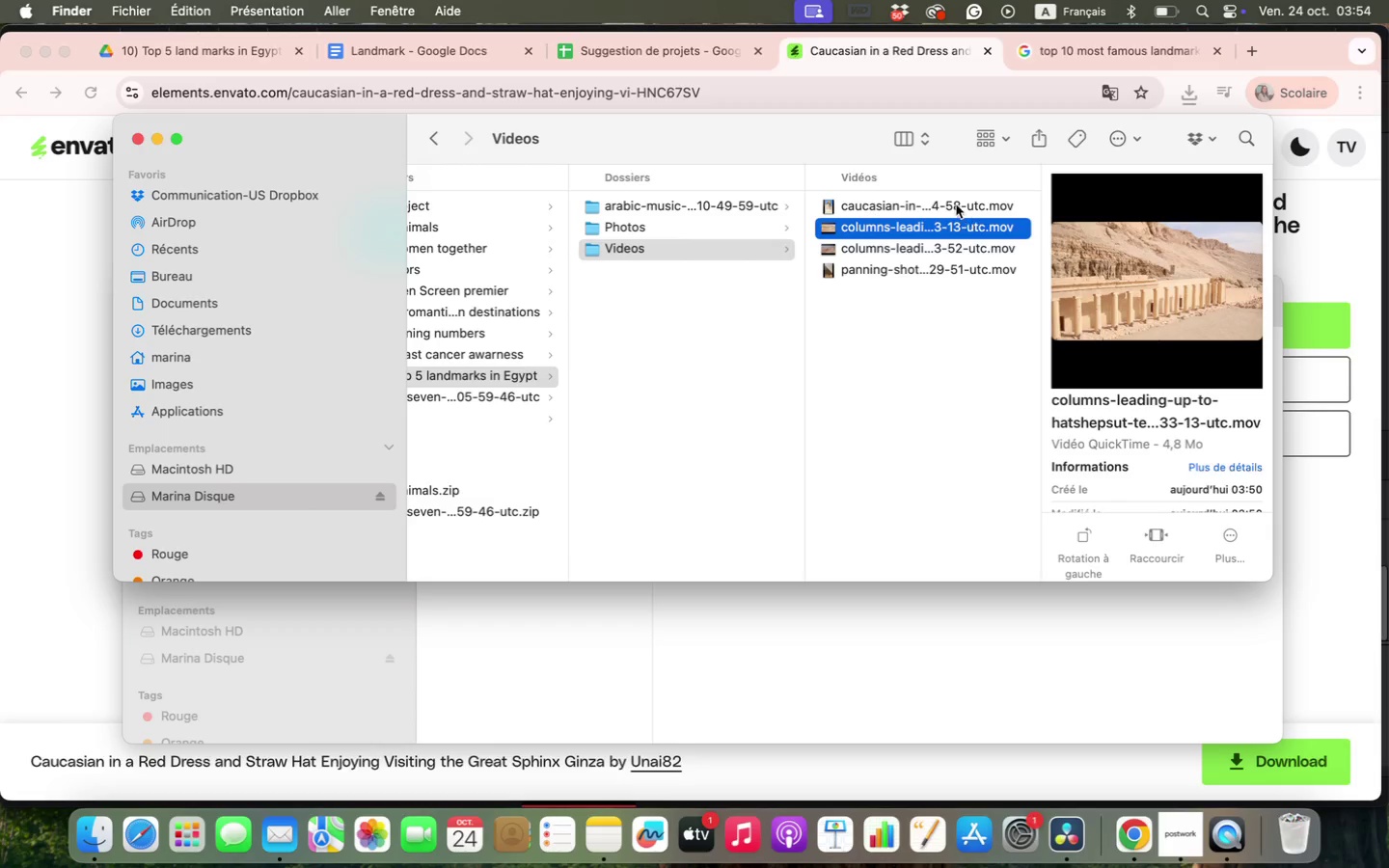 
left_click([920, 263])
 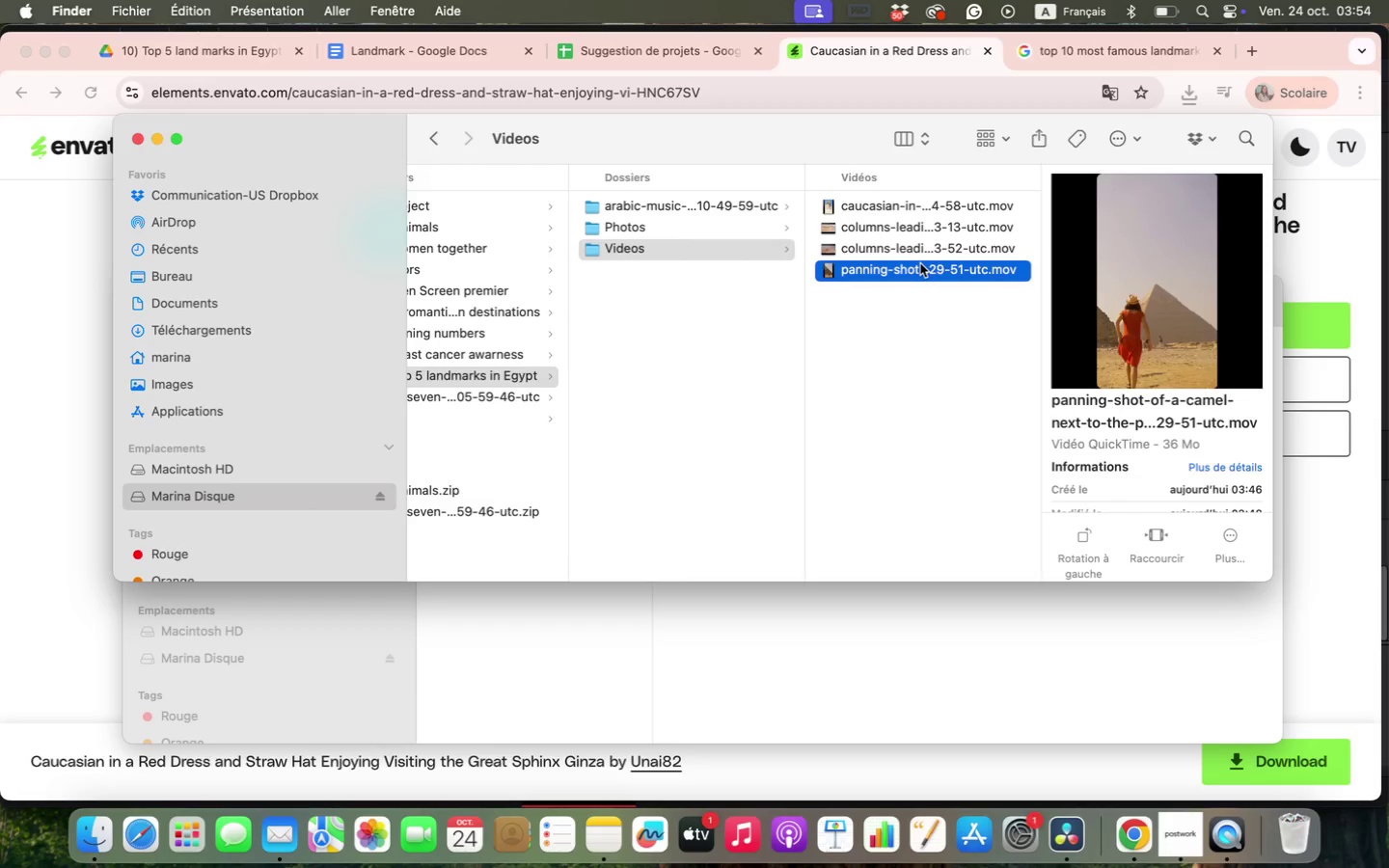 
hold_key(key=CommandLeft, duration=1.66)
left_click([917, 248])
 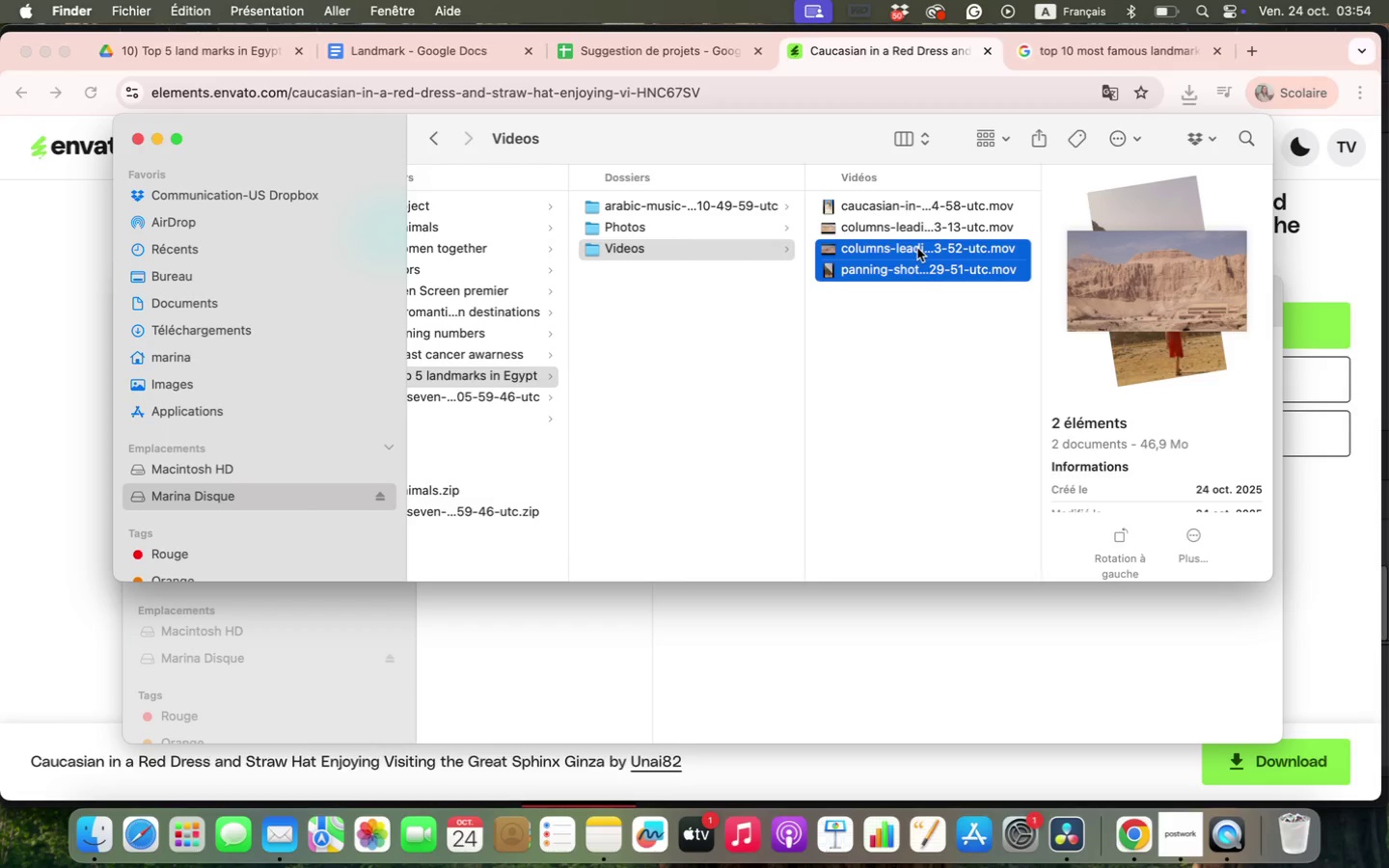 
left_click([919, 281])
 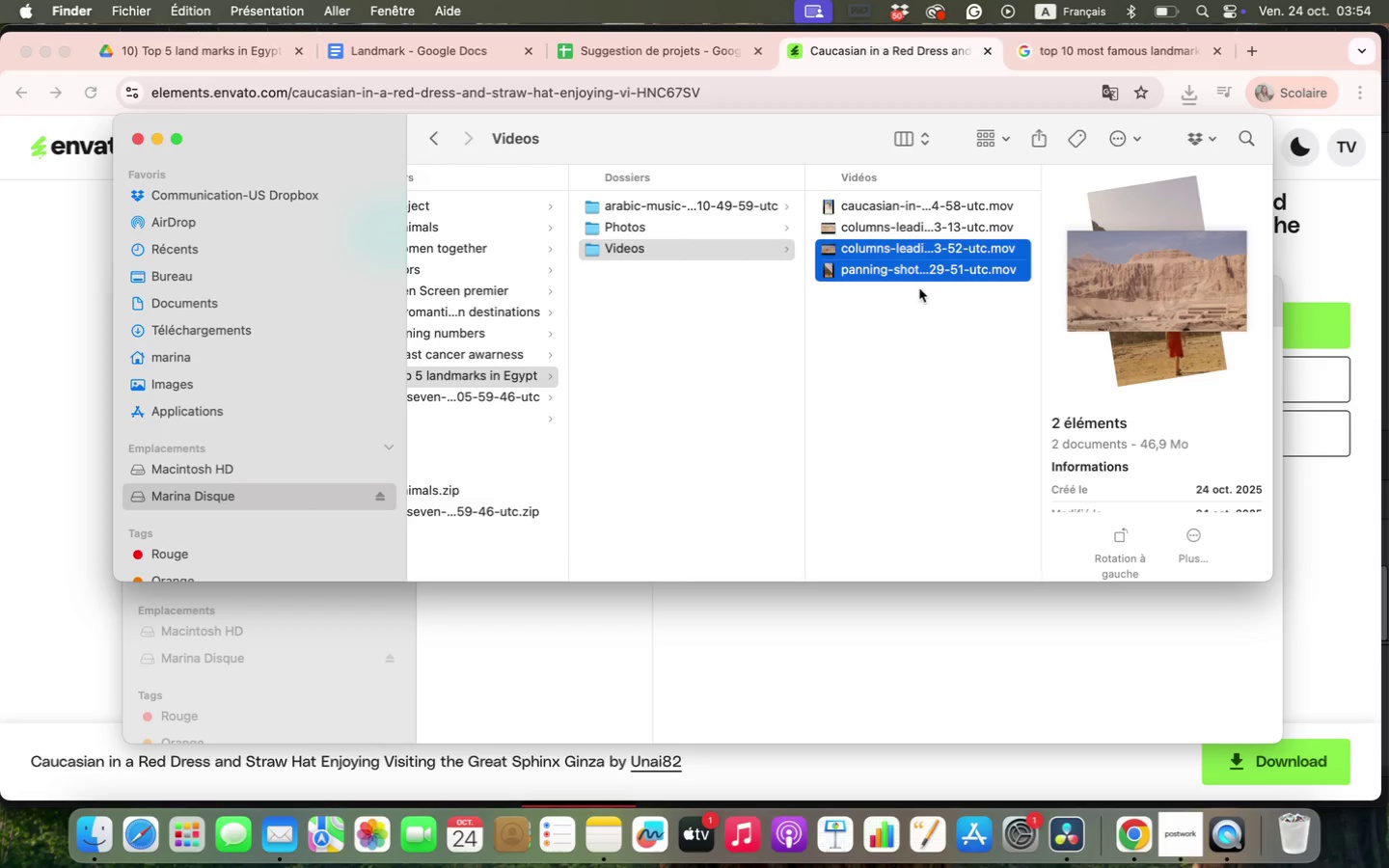 
double_click([918, 303])
 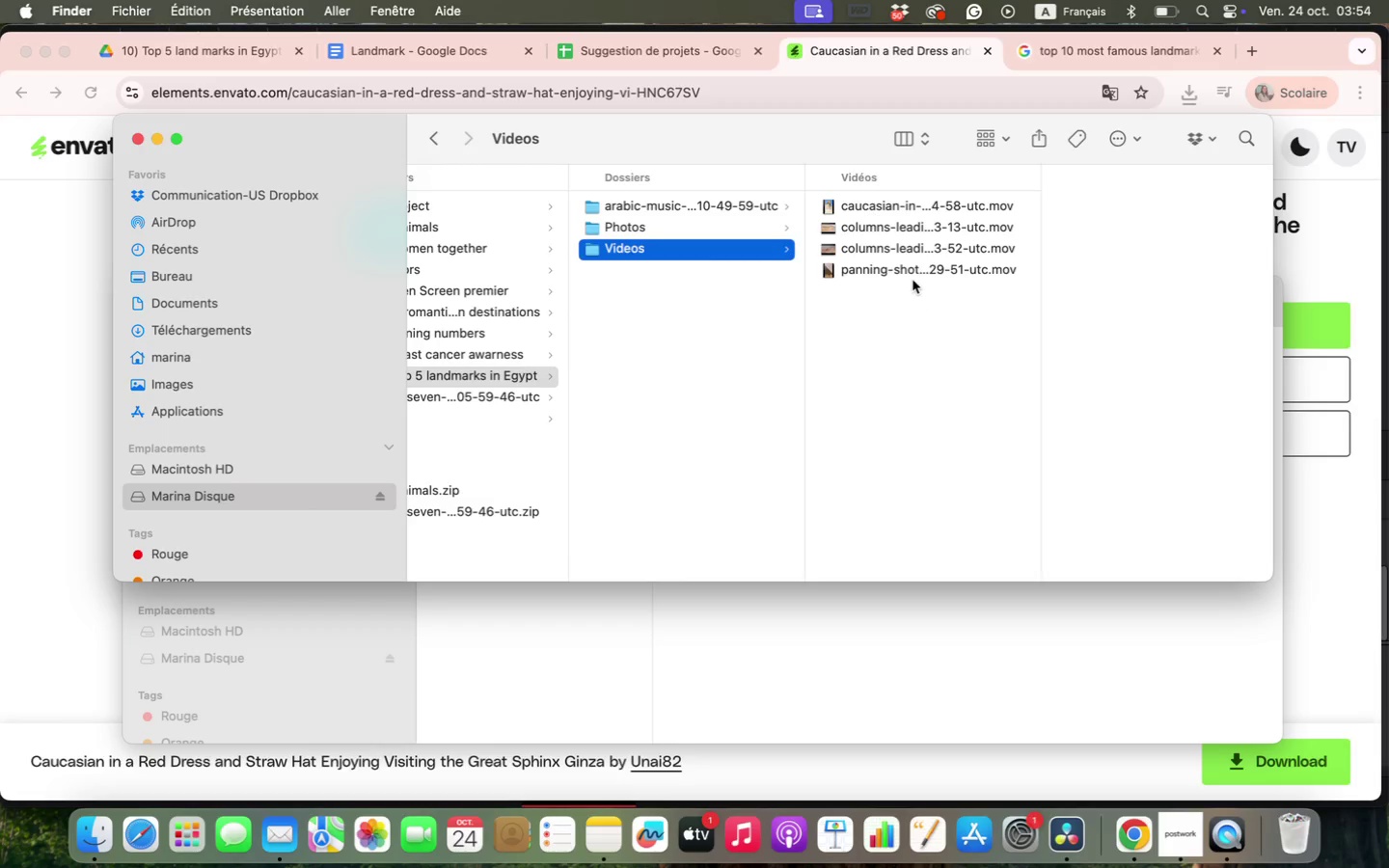 
left_click([911, 275])
 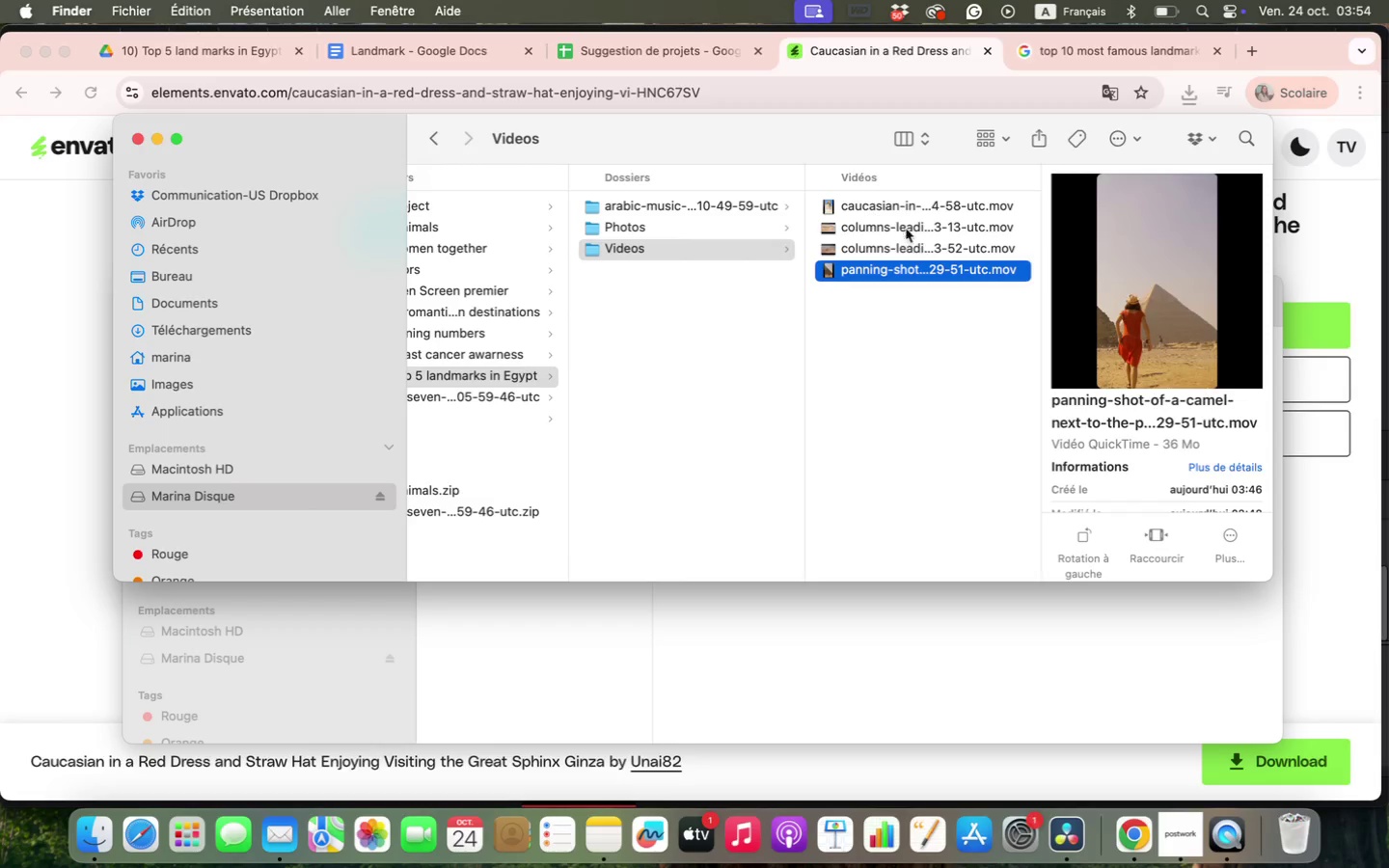 
left_click([905, 206])
 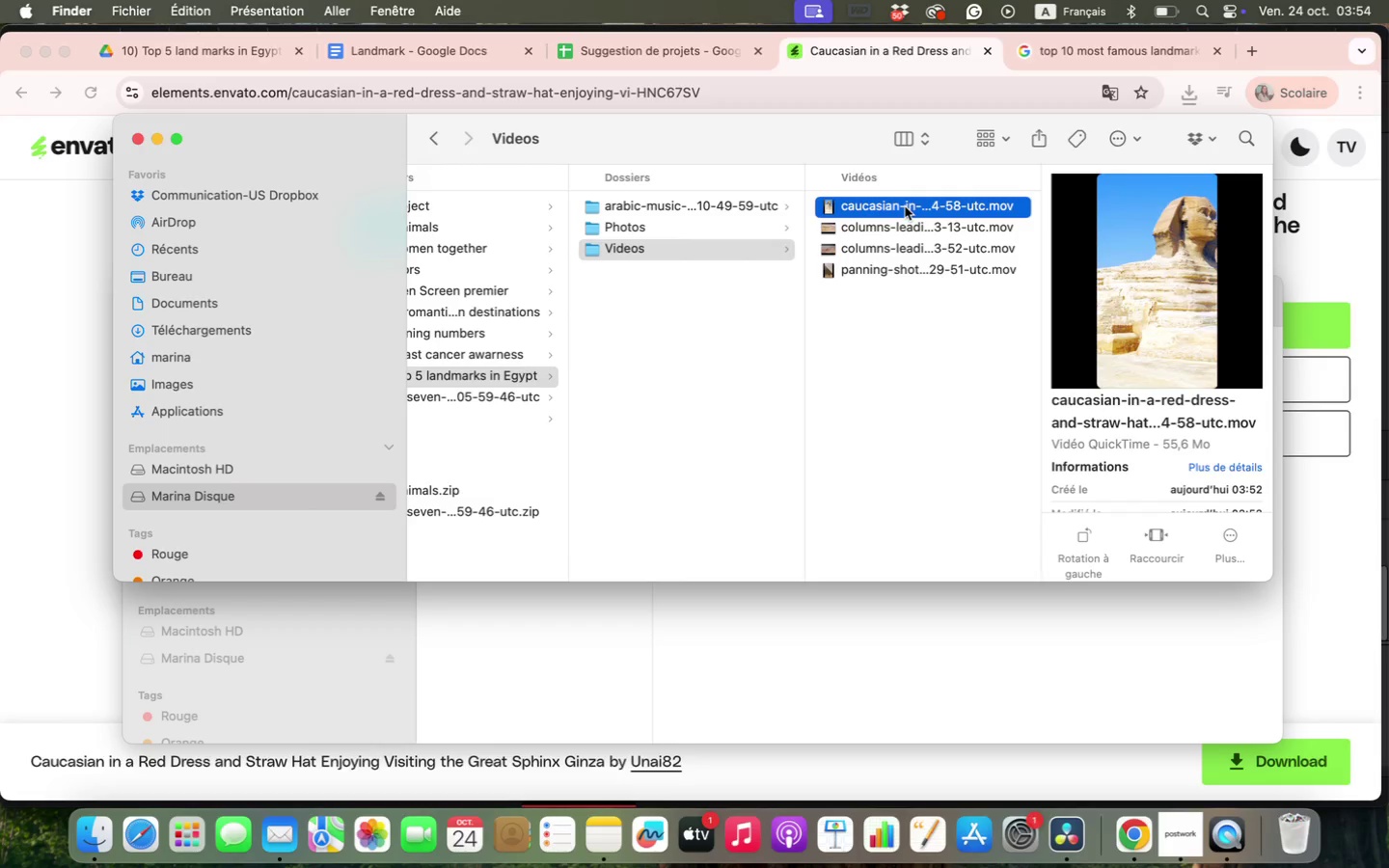 
left_click([912, 268])
 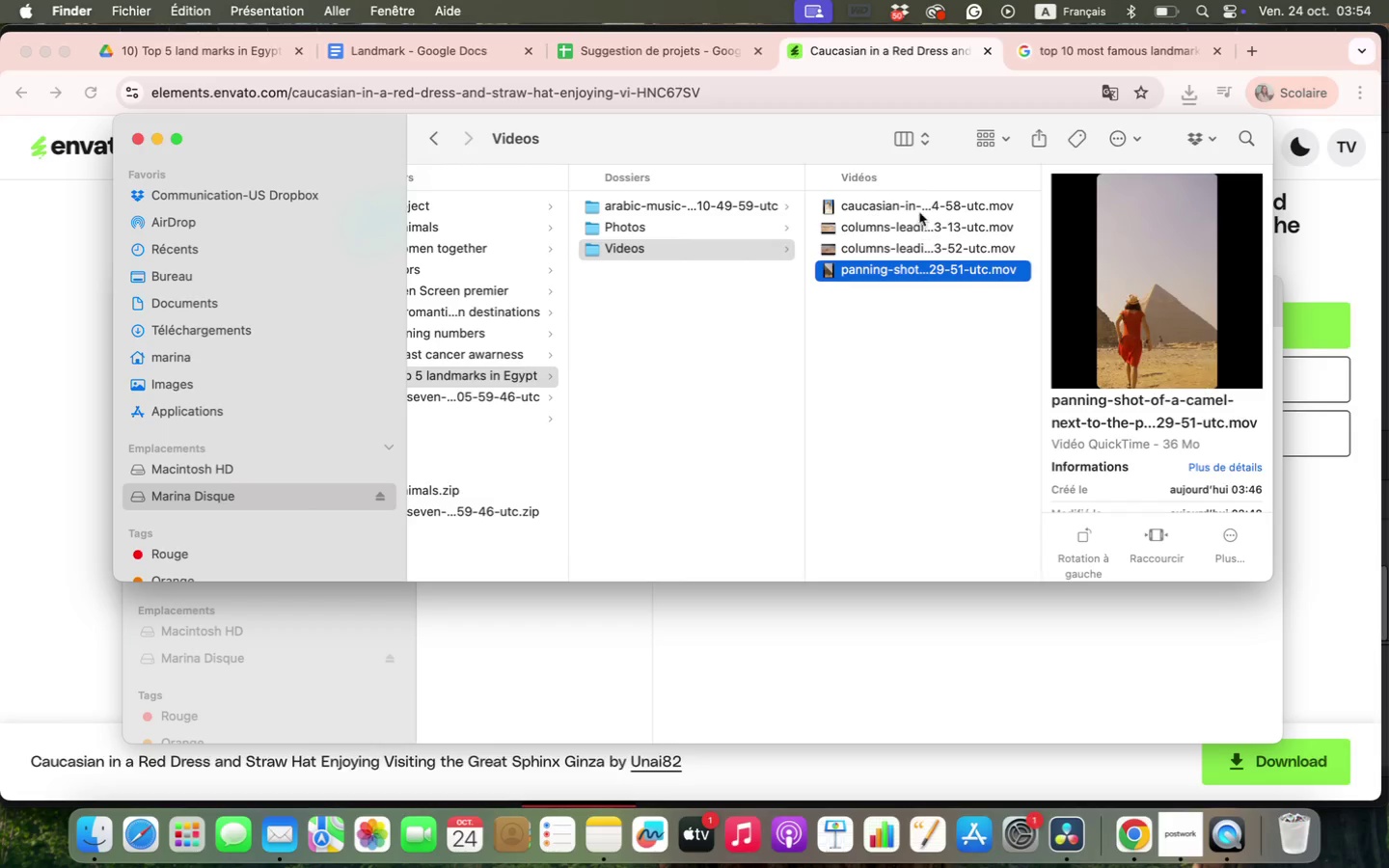 
hold_key(key=CommandLeft, duration=6.19)
left_click([916, 199])
 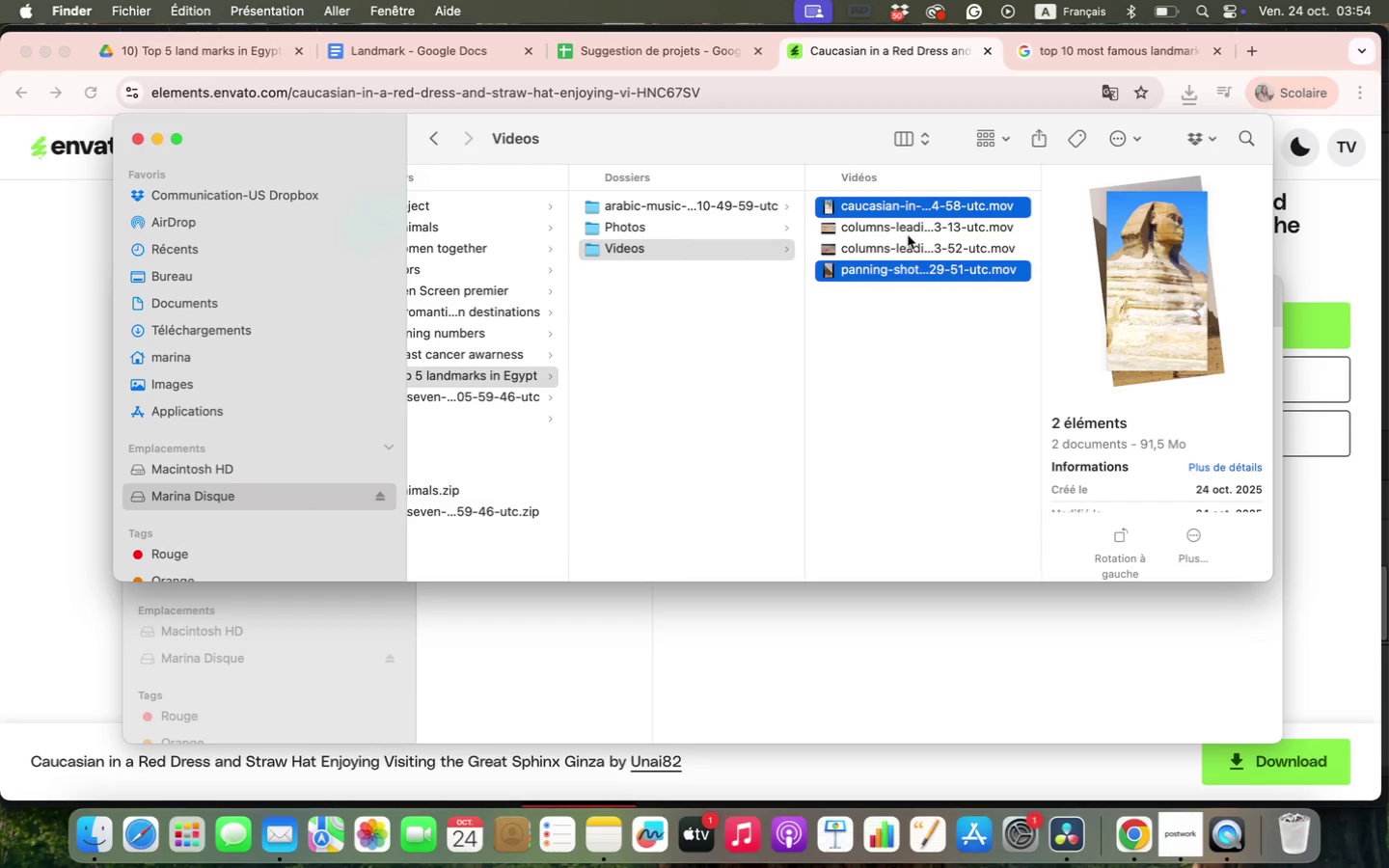 
left_click([908, 235])
 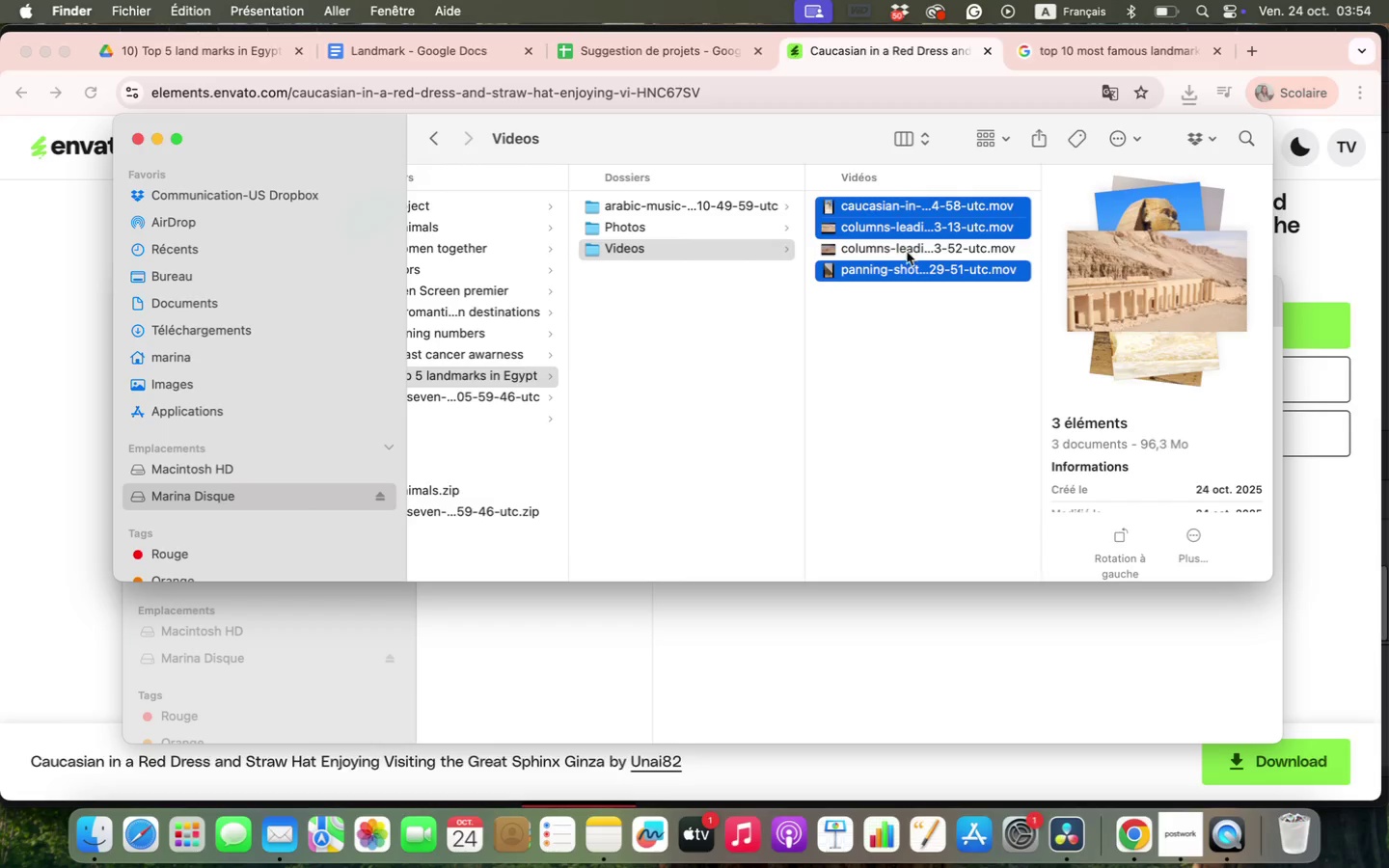 
left_click([907, 253])
 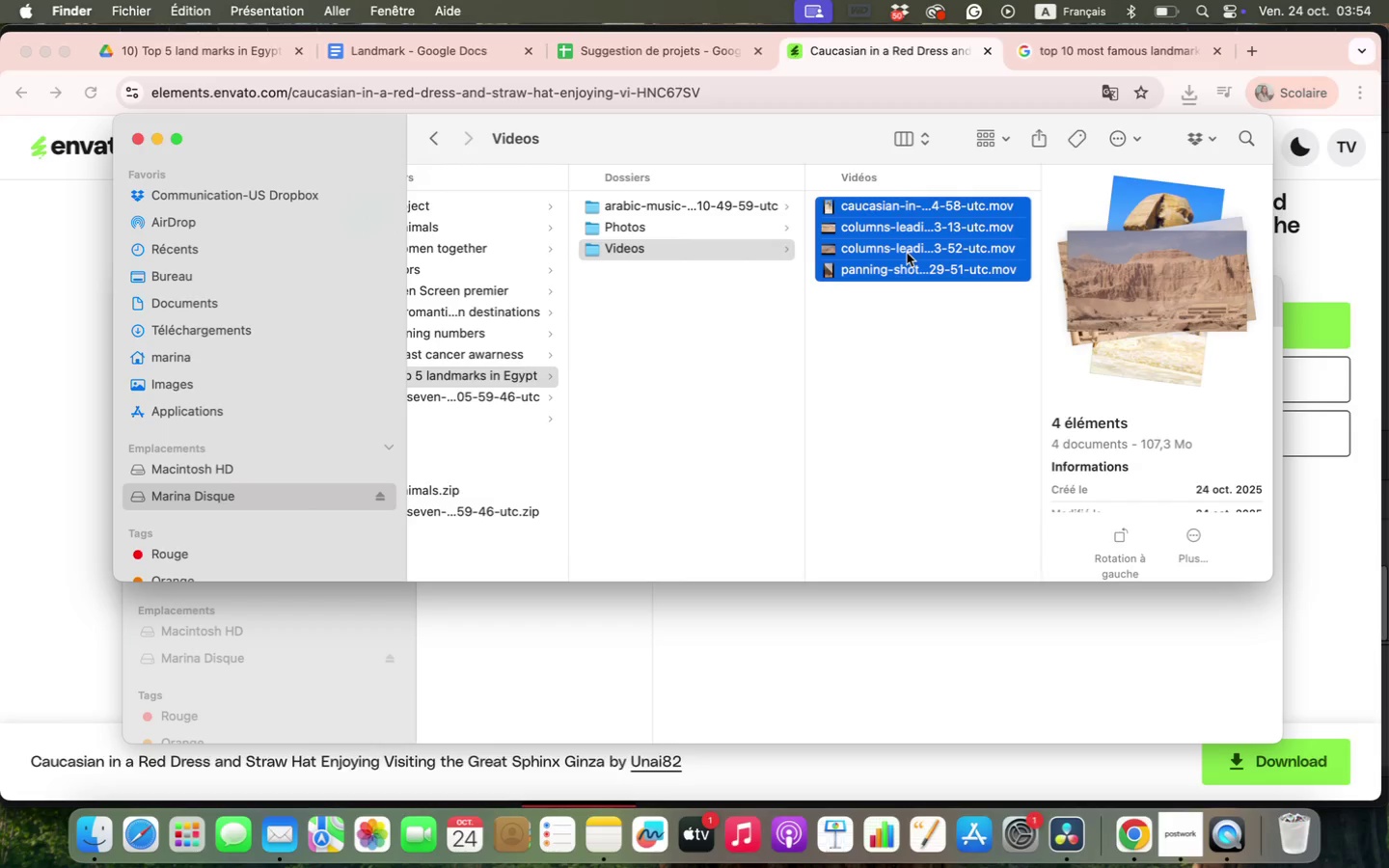 
left_click([910, 247])
 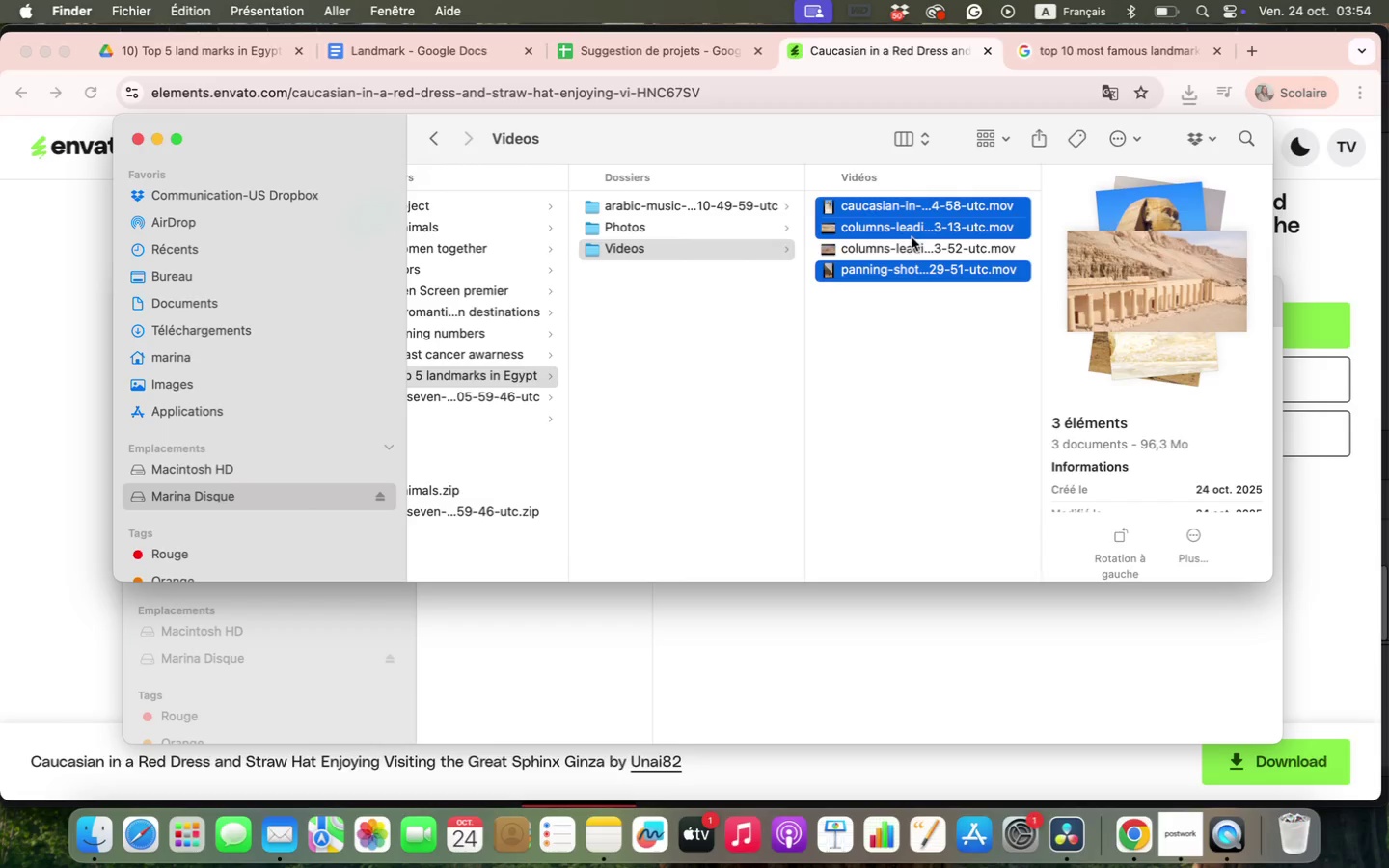 
left_click([912, 231])
 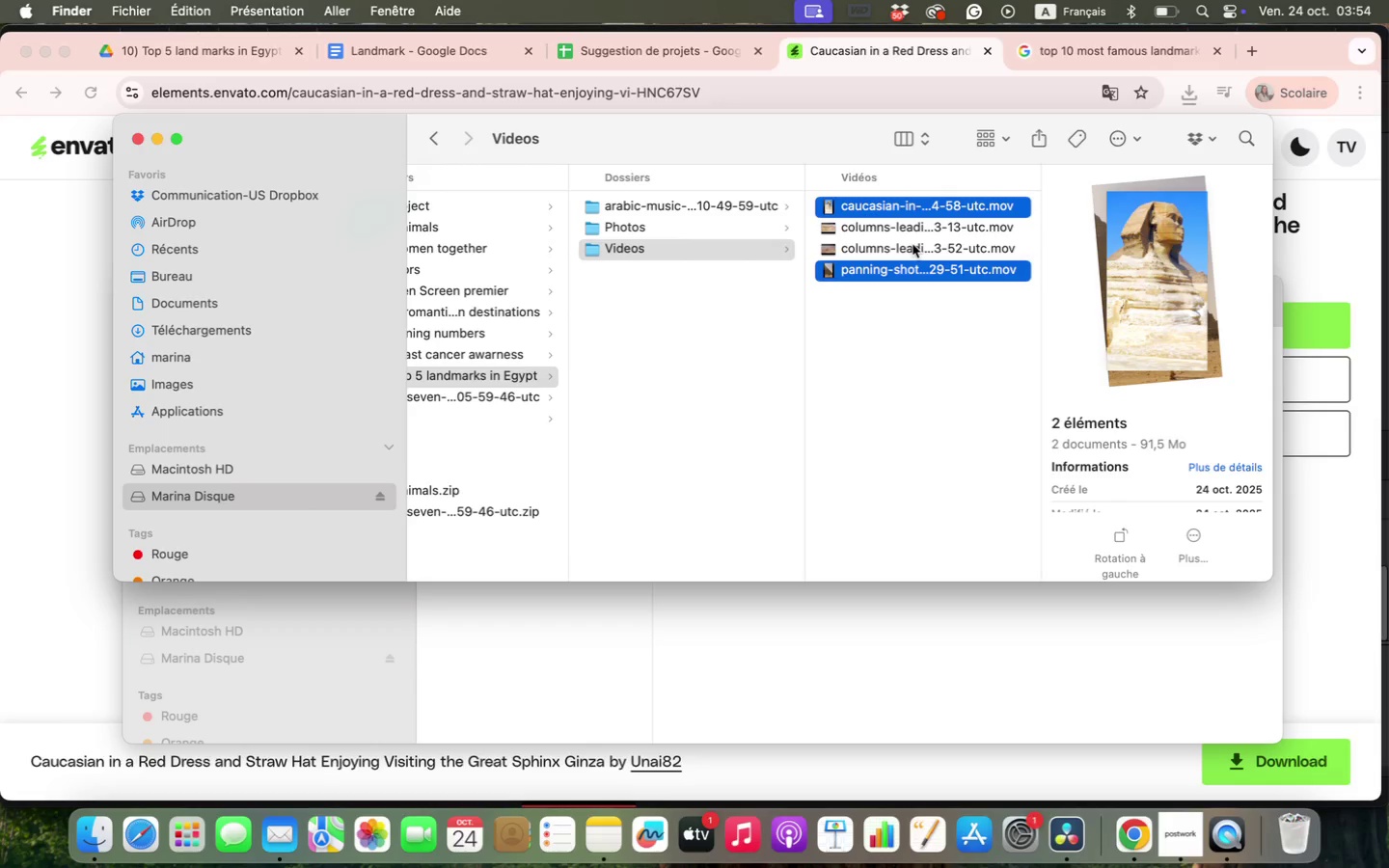 
left_click([913, 249])
 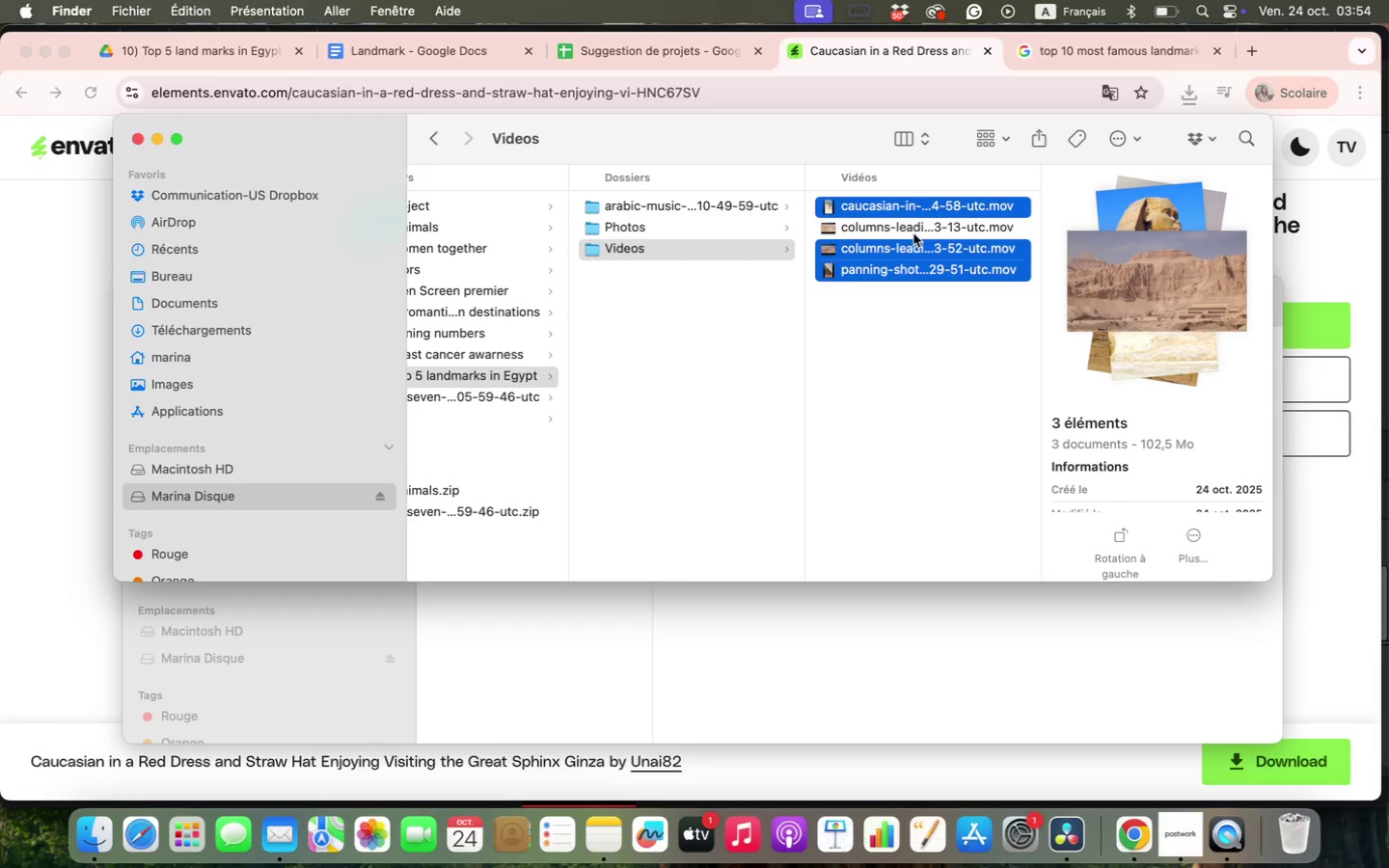 
left_click([913, 230])
 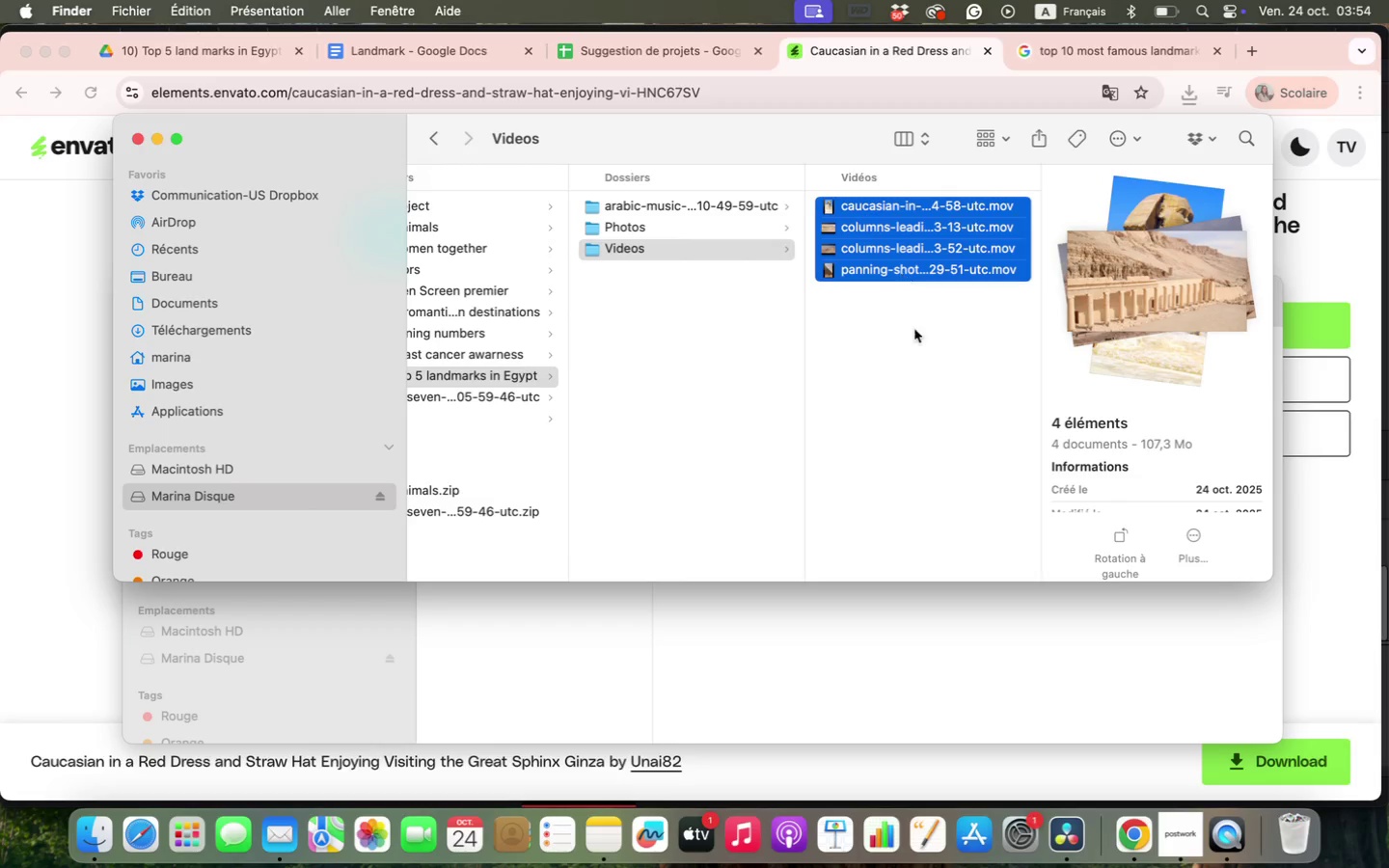 
left_click([1074, 829])
 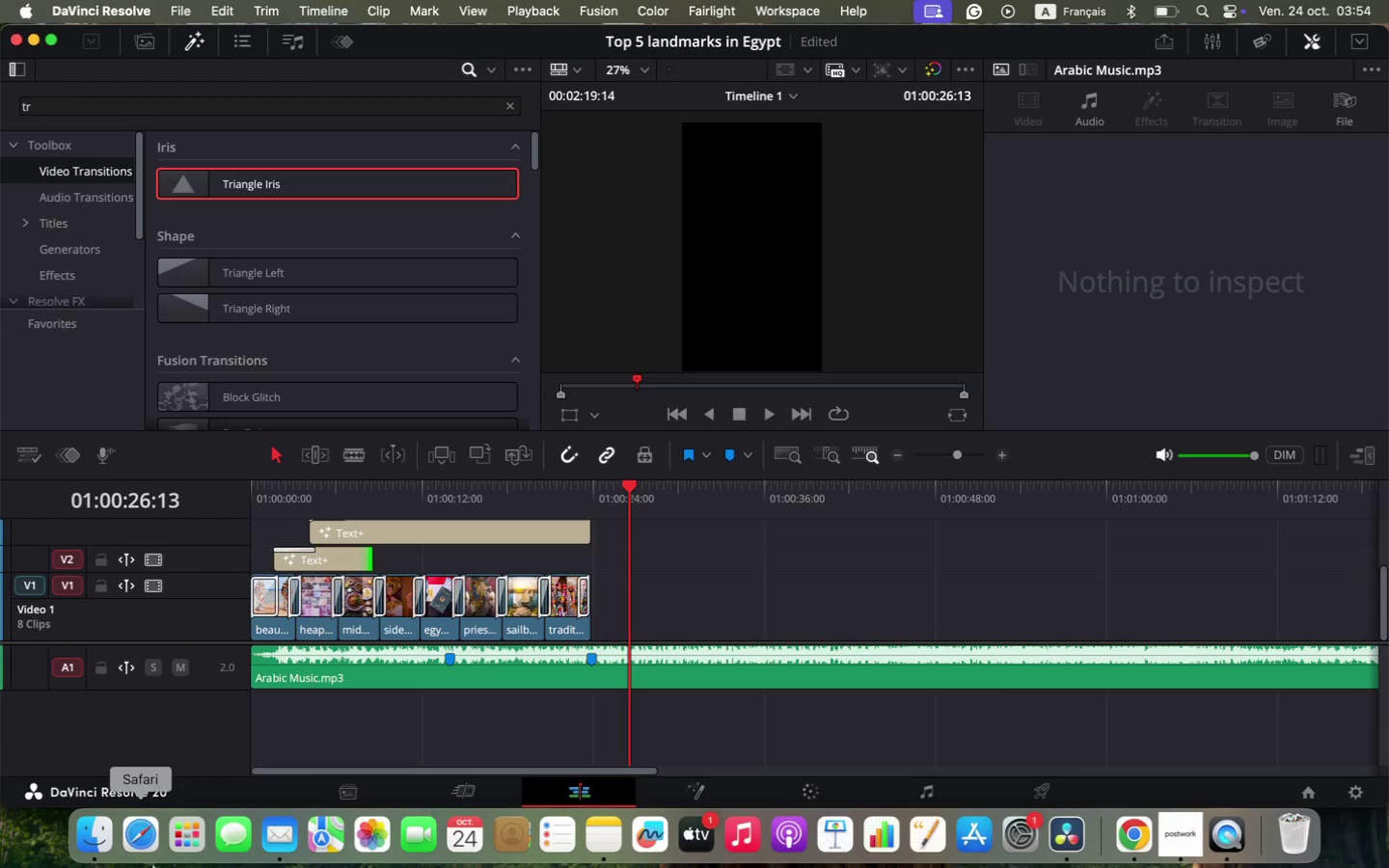 
left_click([98, 832])
 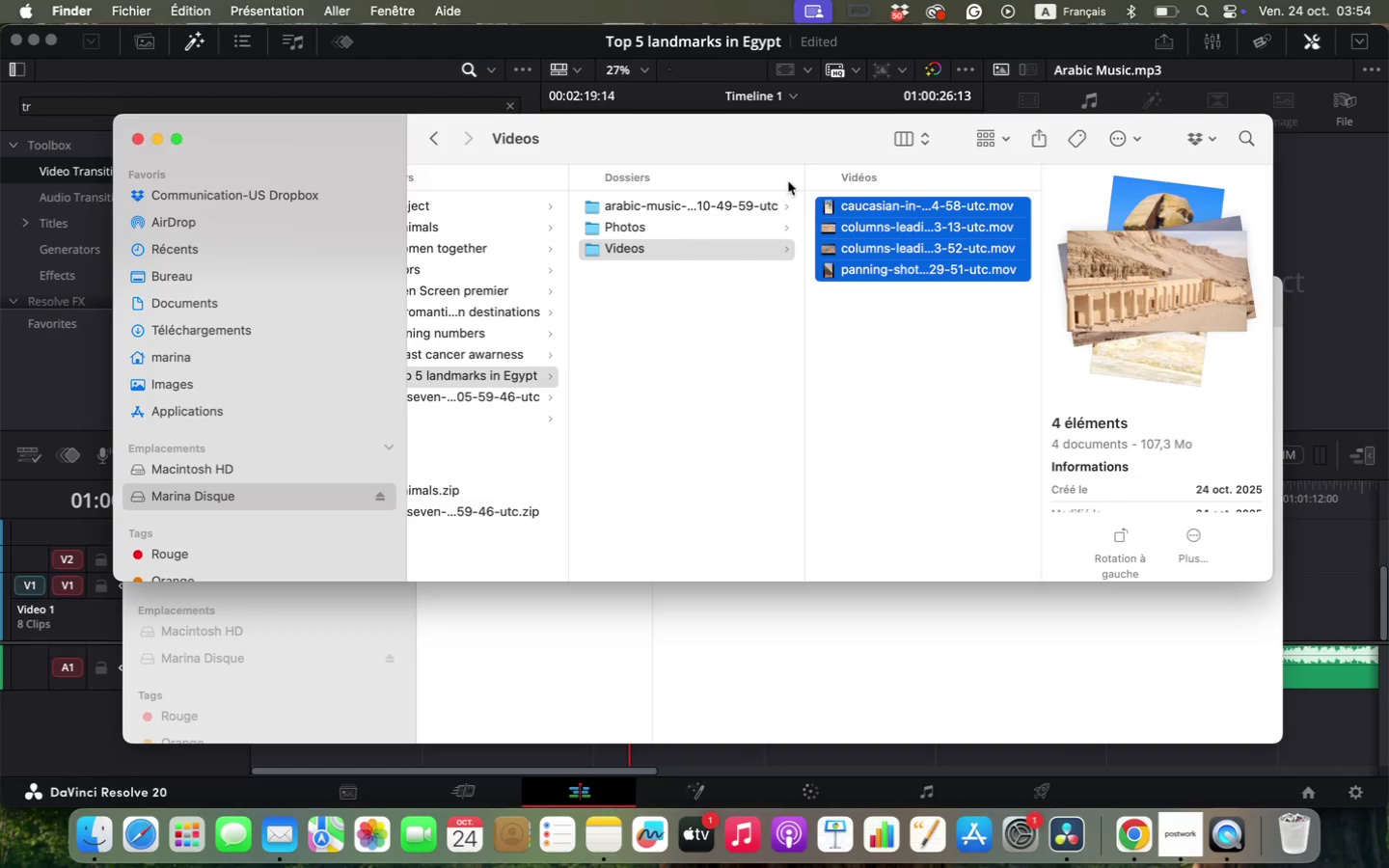 
left_click_drag(start_coordinate=[840, 278], to_coordinate=[1321, 548])
 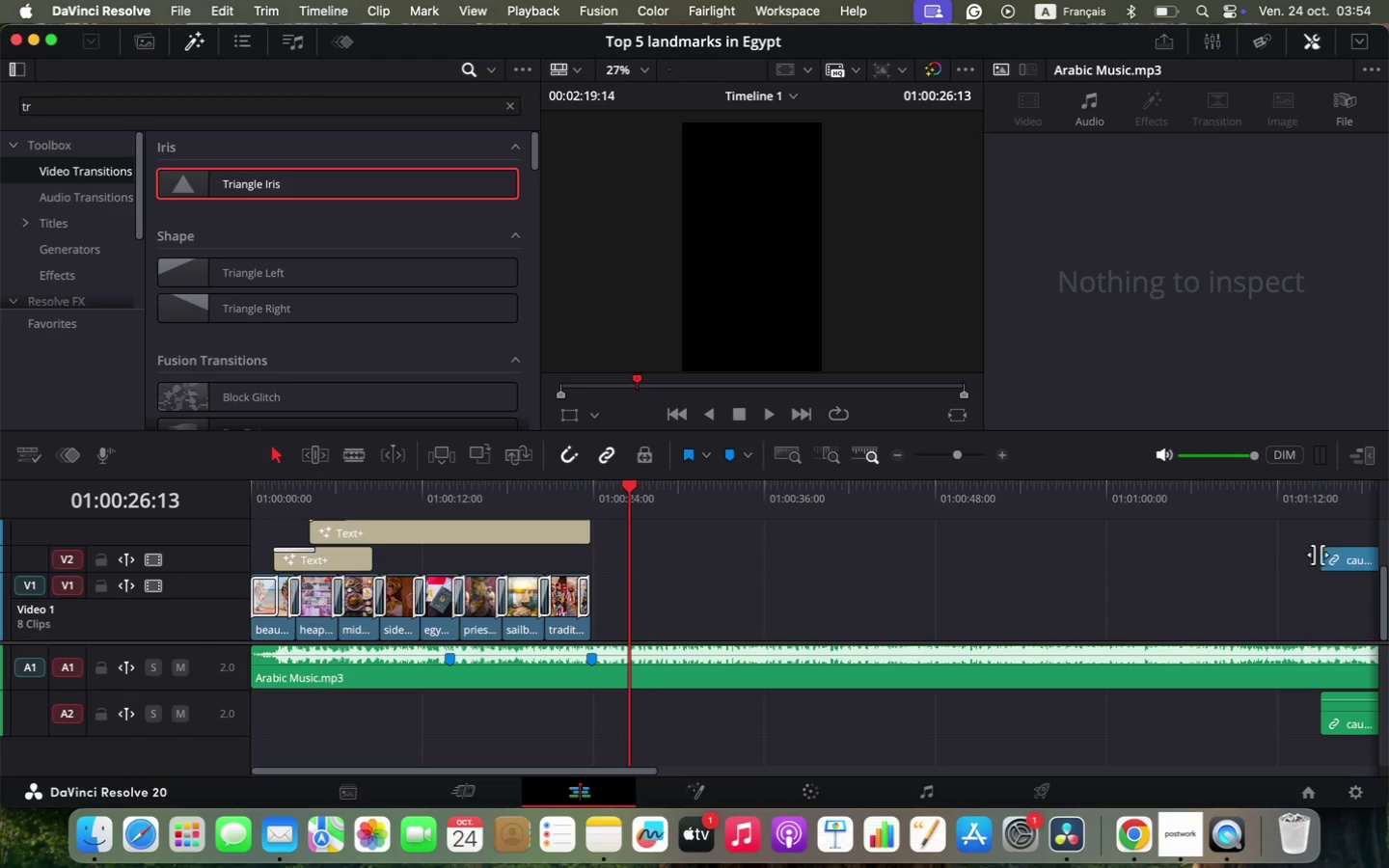 
hold_key(key=OptionLeft, duration=0.9)
scroll: coordinate [1294, 592], scroll_direction: down, amount: 3.0
 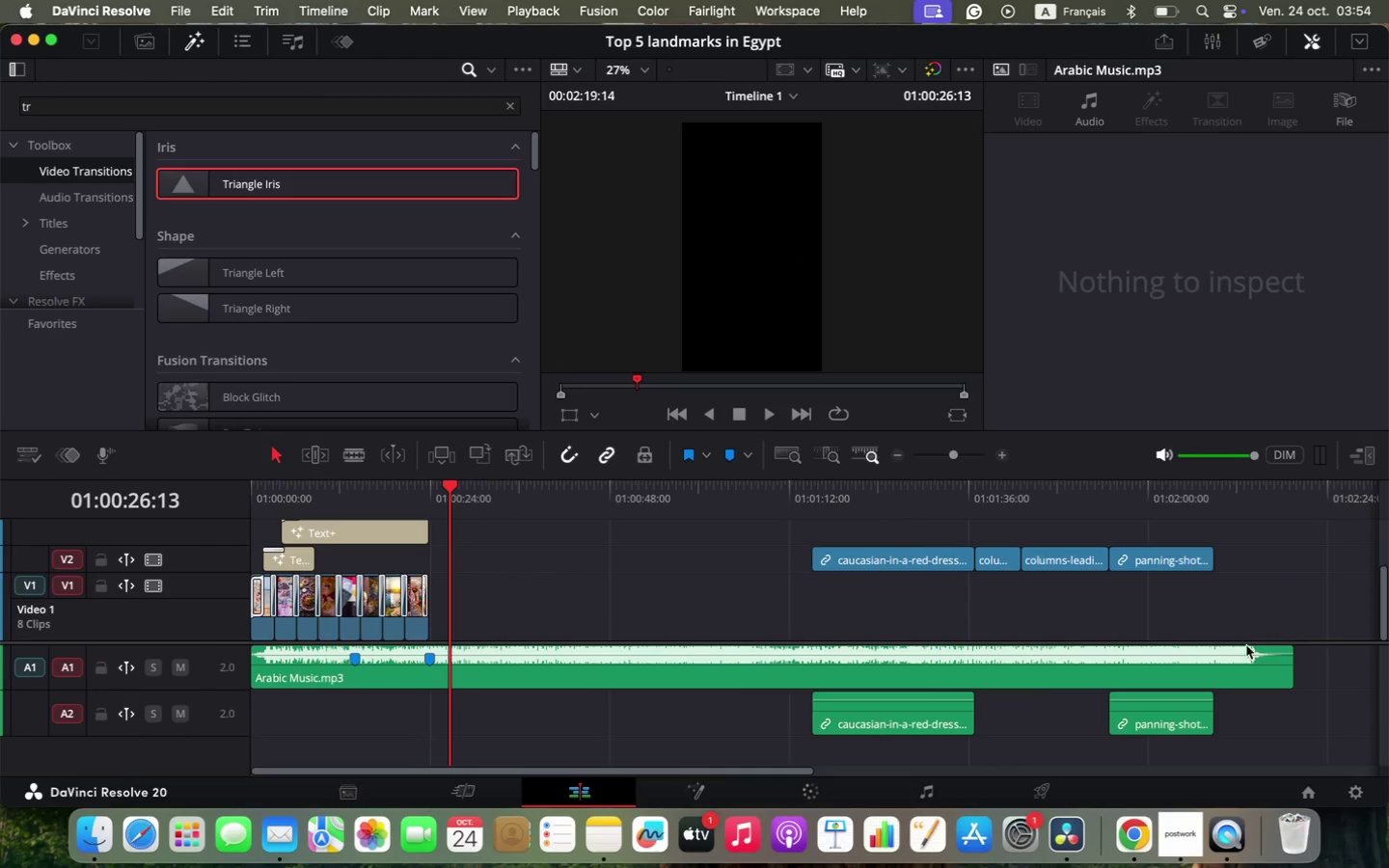 
left_click([1178, 710])
 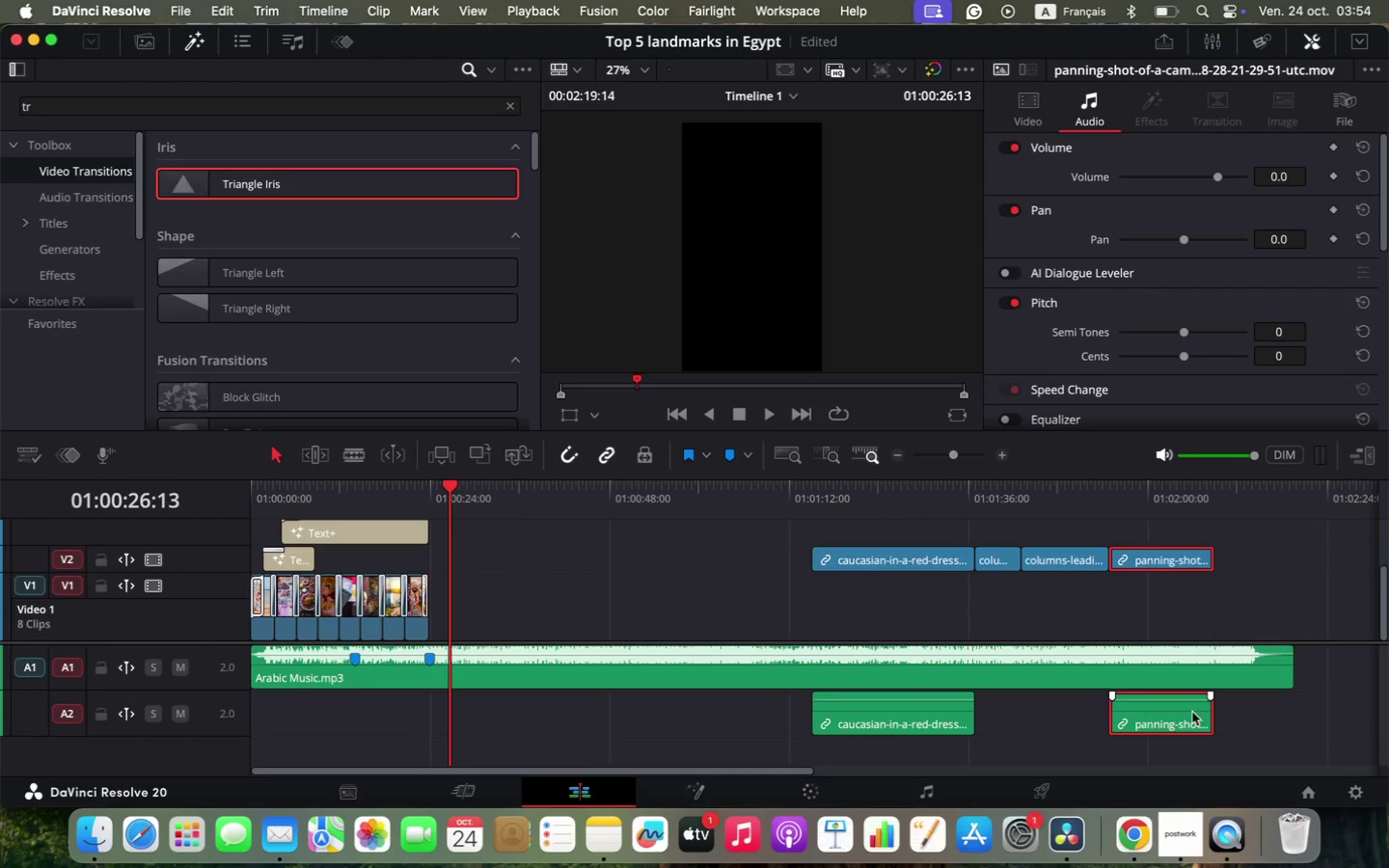 
hold_key(key=OptionLeft, duration=1.05)
 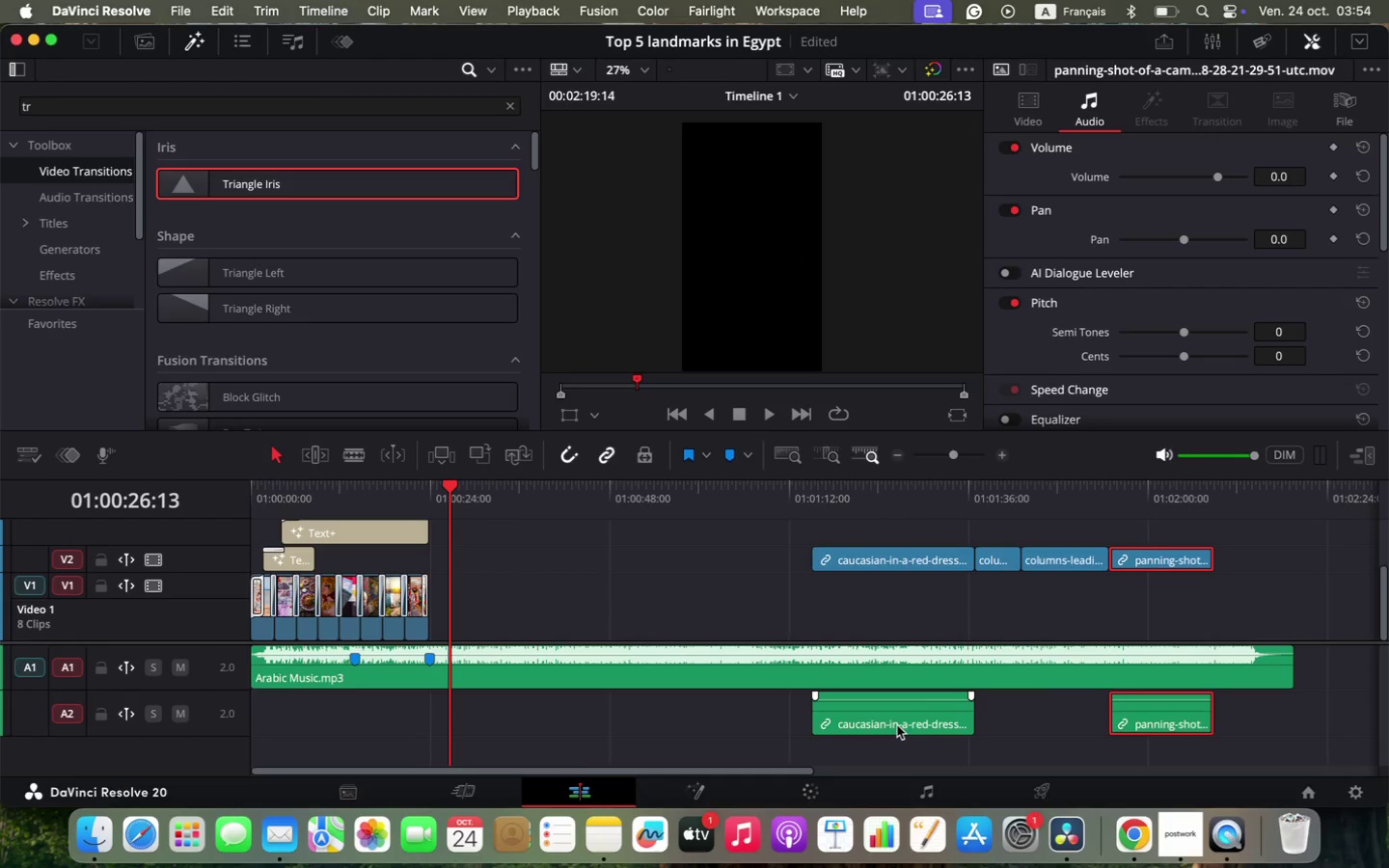 
left_click([1270, 729])
 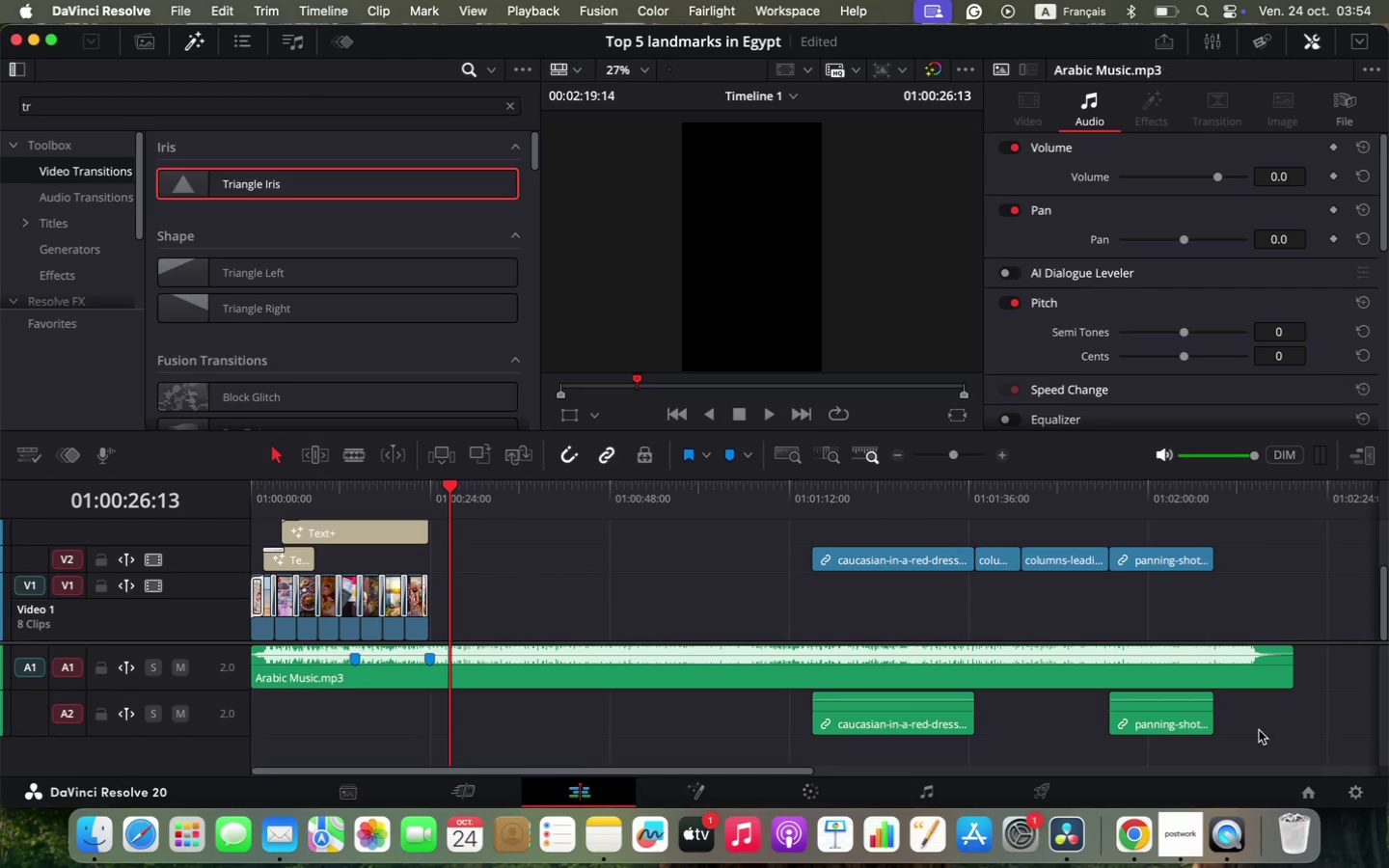 
hold_key(key=OptionLeft, duration=0.89)
double_click([1191, 721])
 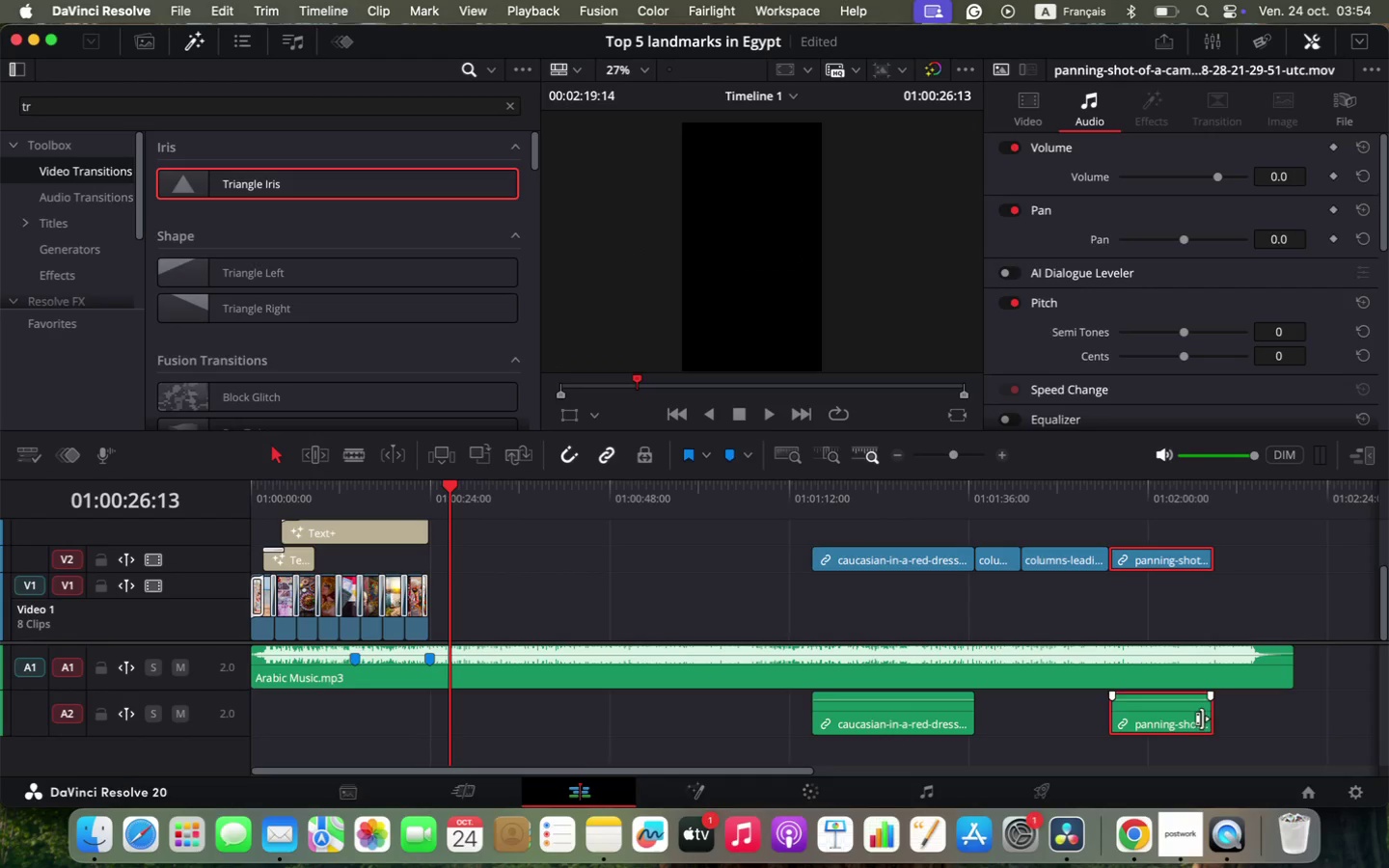 
left_click([1248, 715])
 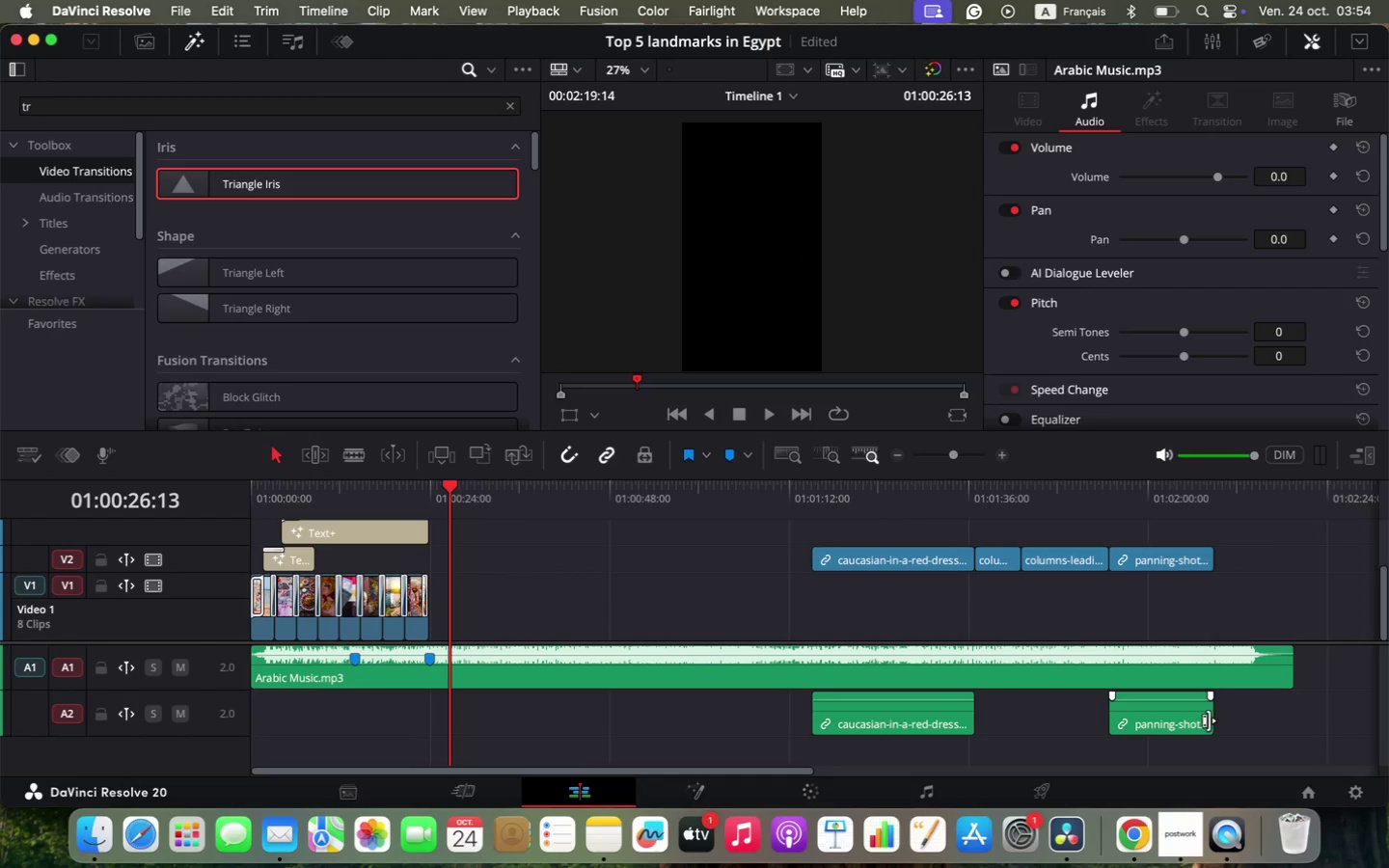 
hold_key(key=OptionLeft, duration=0.84)
left_click([1186, 720])
 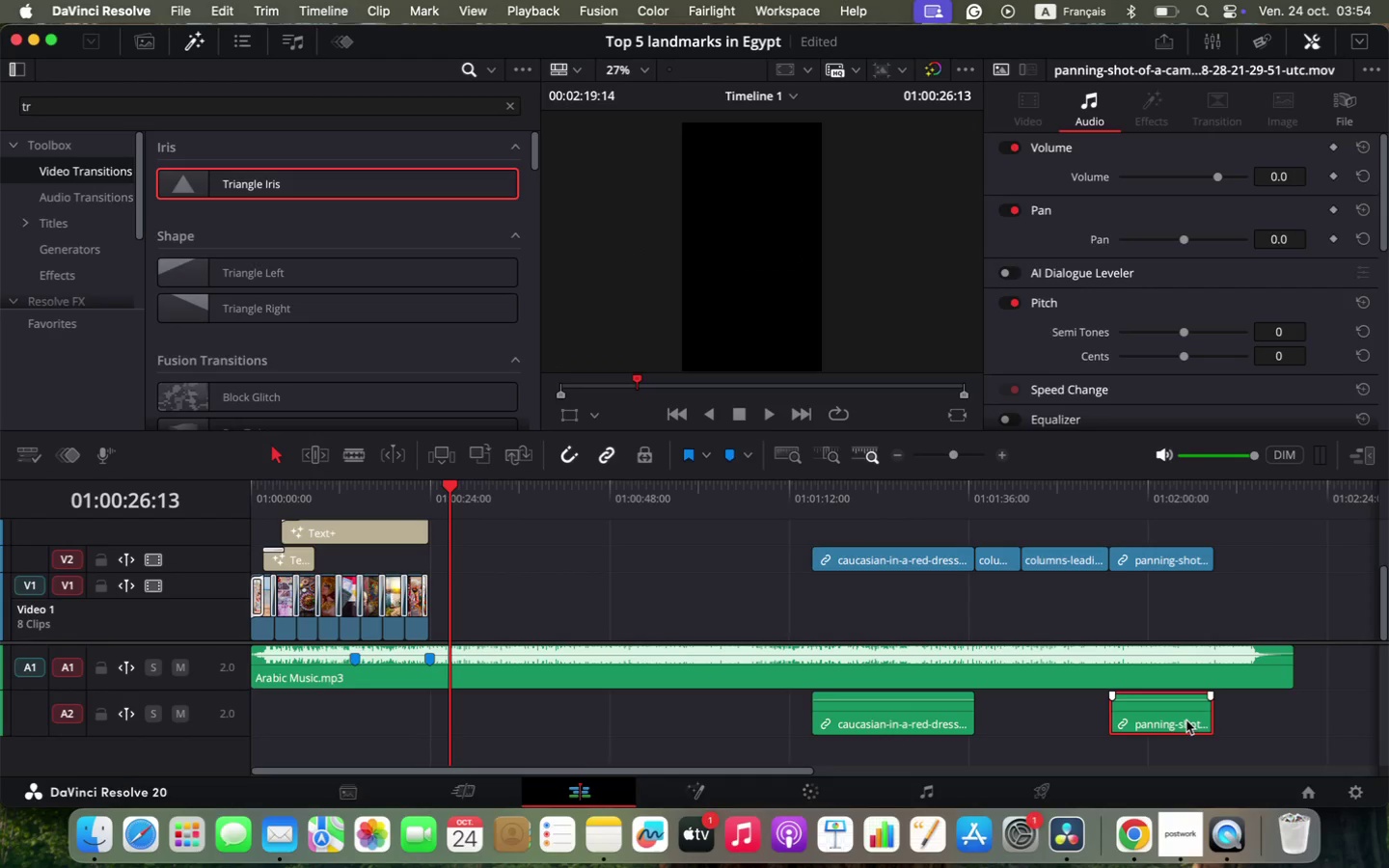 
key(Backspace)
 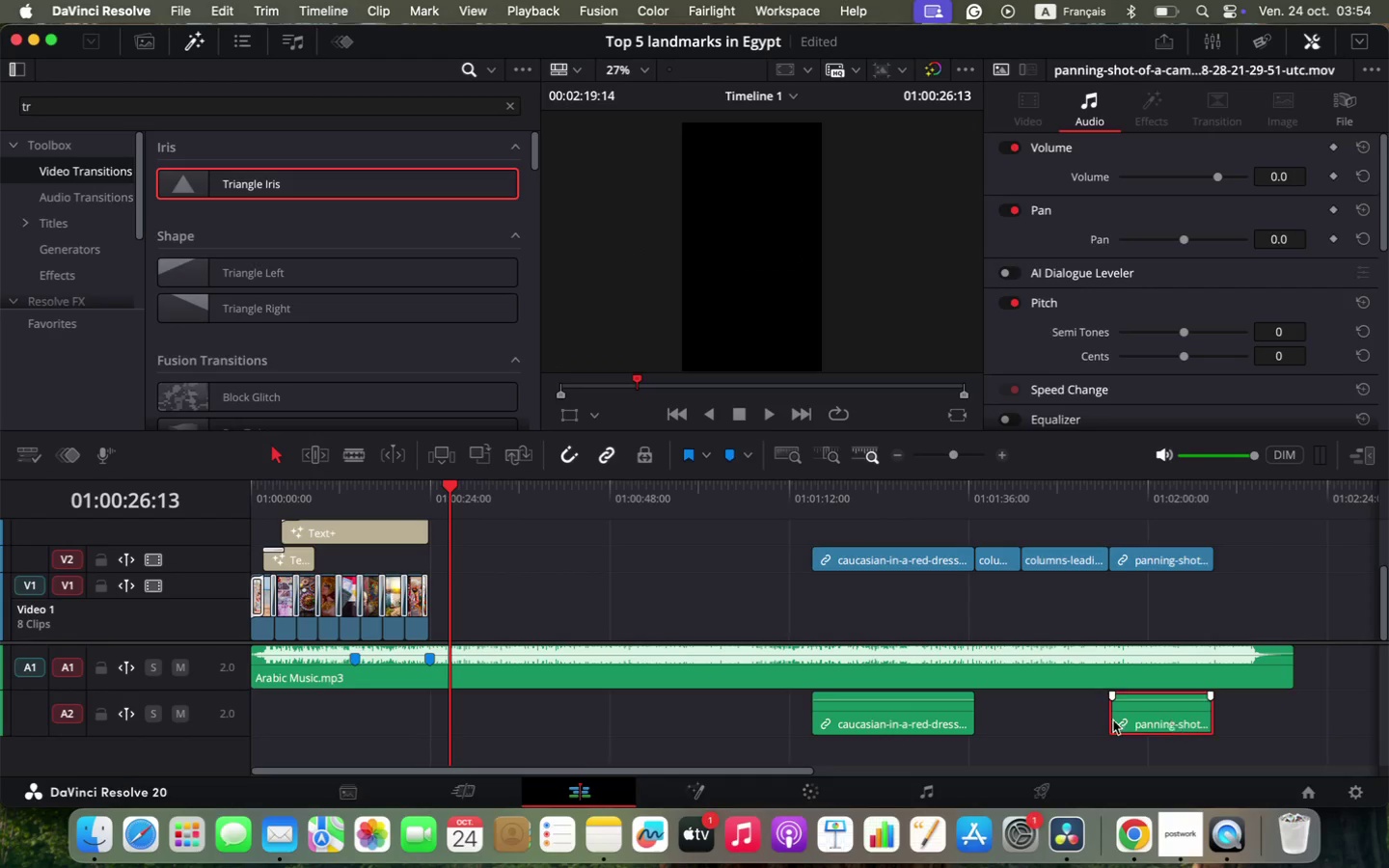 
hold_key(key=OptionLeft, duration=0.66)
left_click([905, 717])
 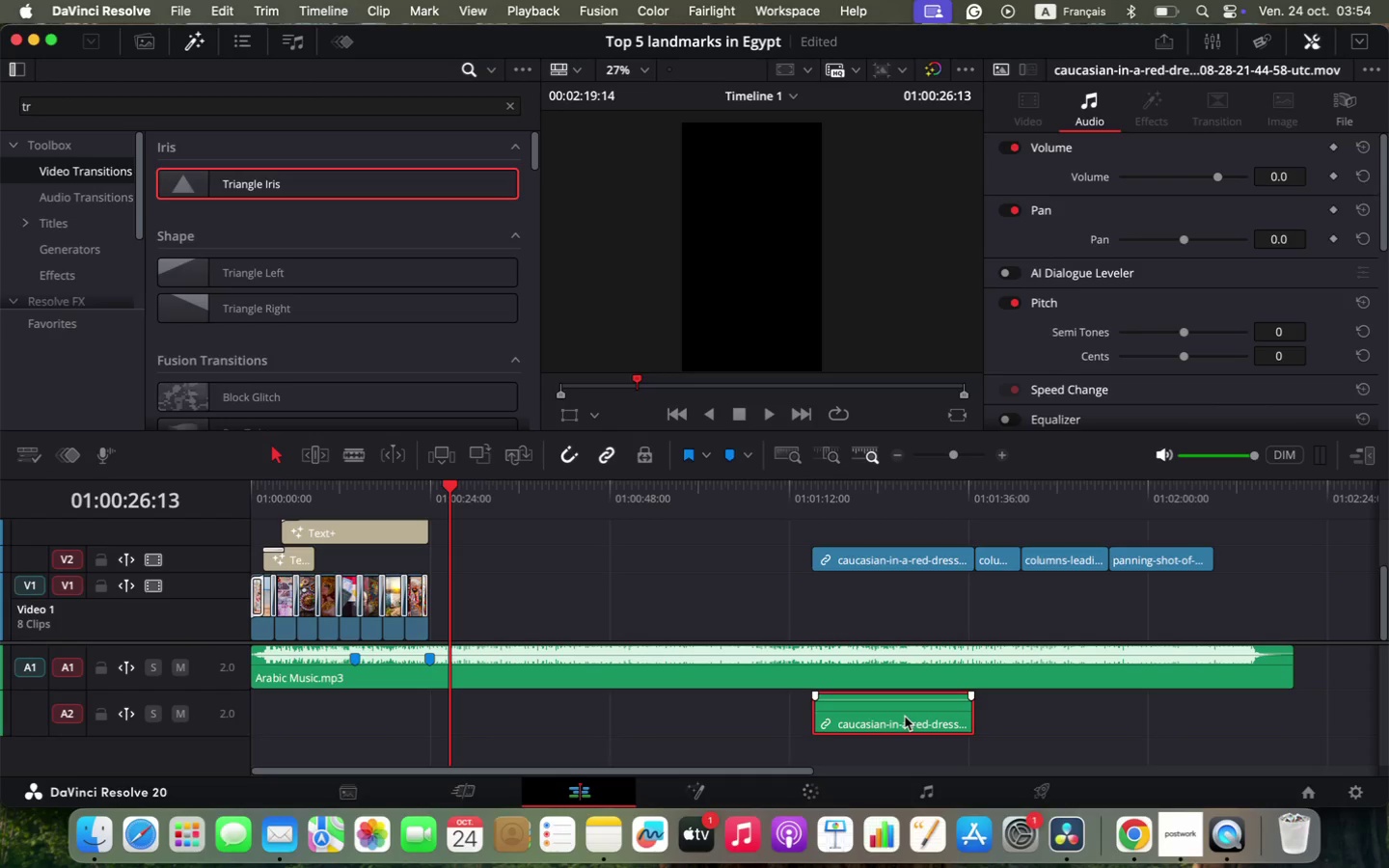 
key(Backspace)
 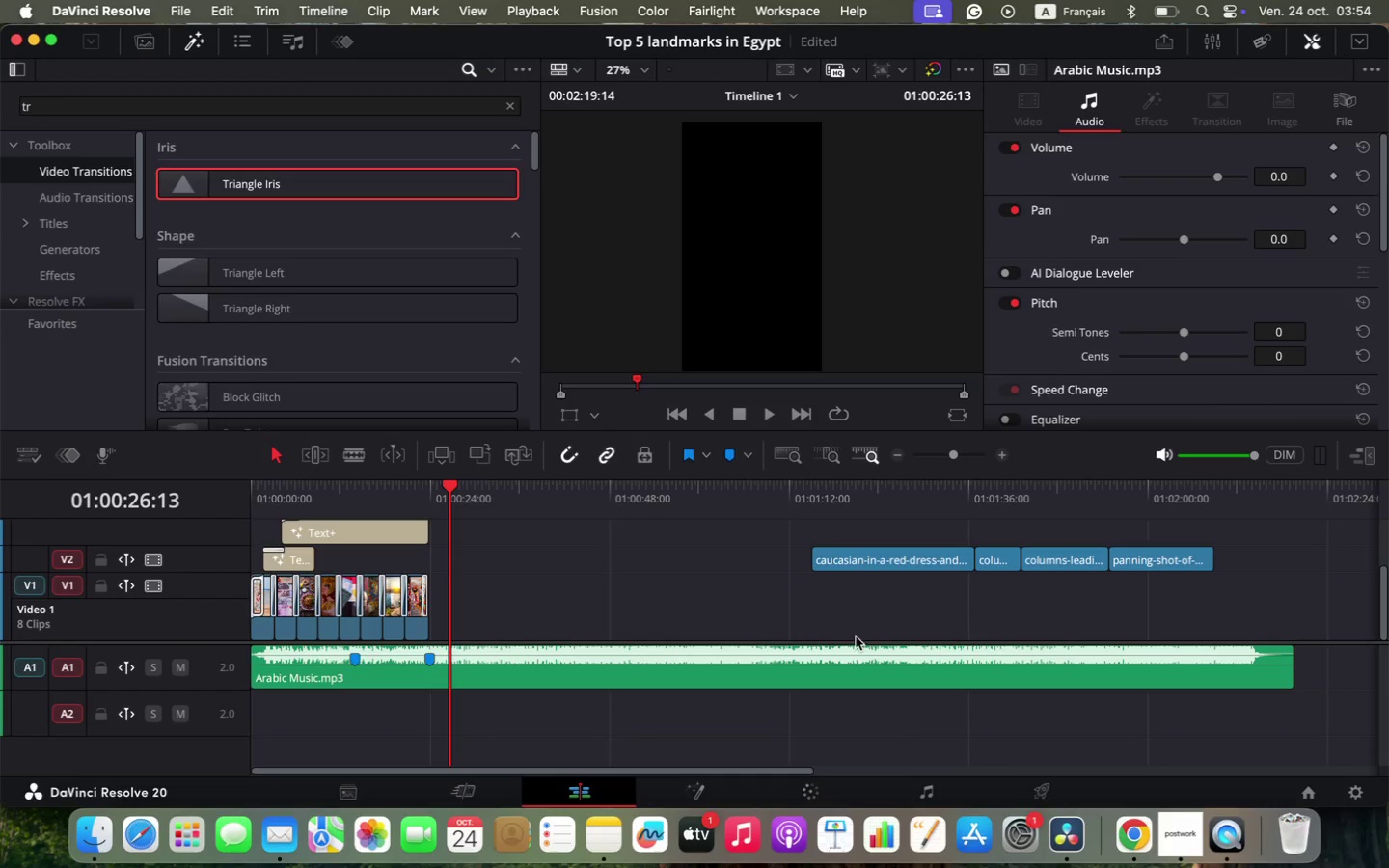 
left_click_drag(start_coordinate=[754, 551], to_coordinate=[1161, 559])
 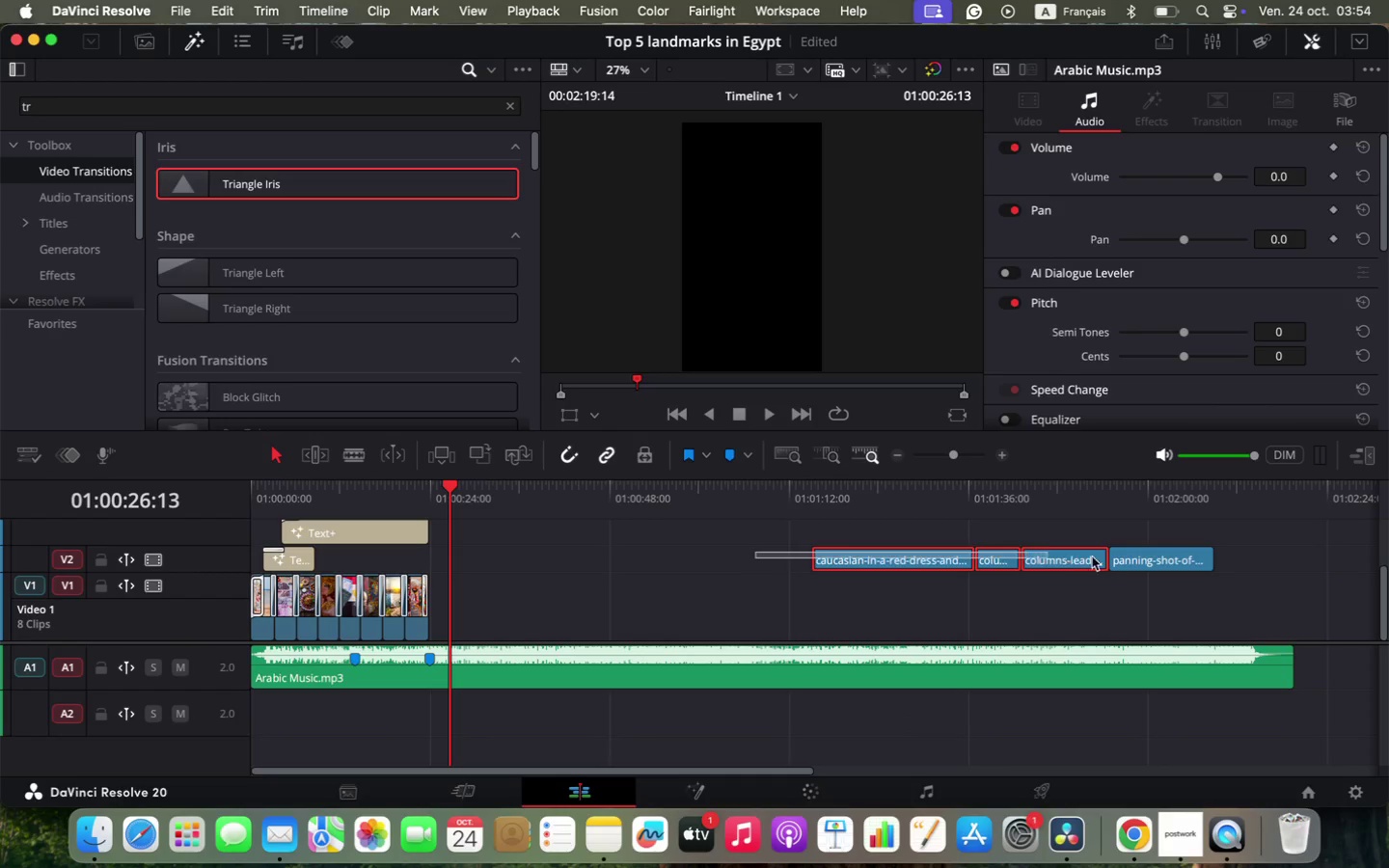 
left_click_drag(start_coordinate=[887, 554], to_coordinate=[528, 595])
 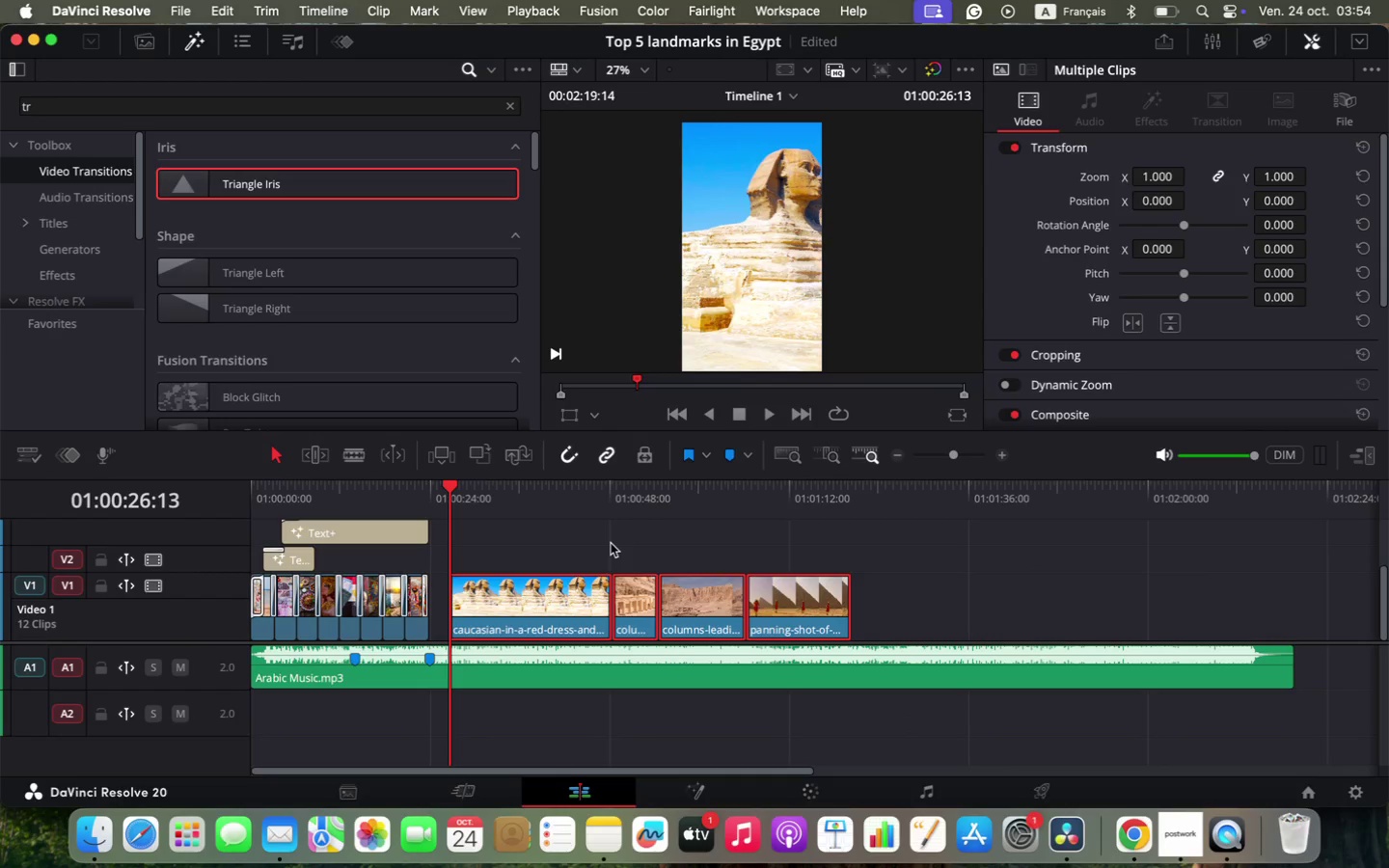 
hold_key(key=OptionLeft, duration=0.48)
scroll: coordinate [611, 543], scroll_direction: up, amount: 2.0
 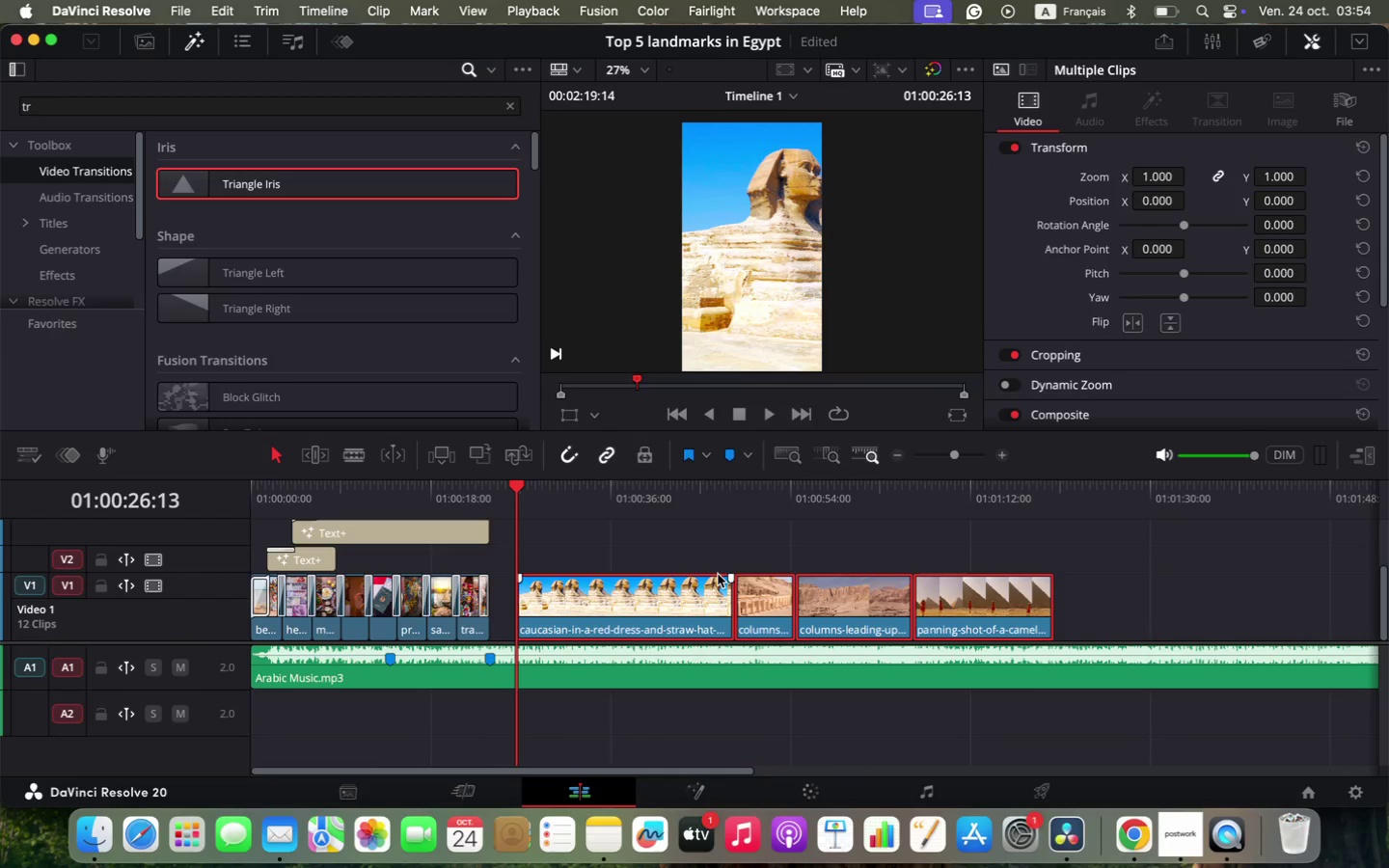 
left_click_drag(start_coordinate=[659, 590], to_coordinate=[925, 594])
 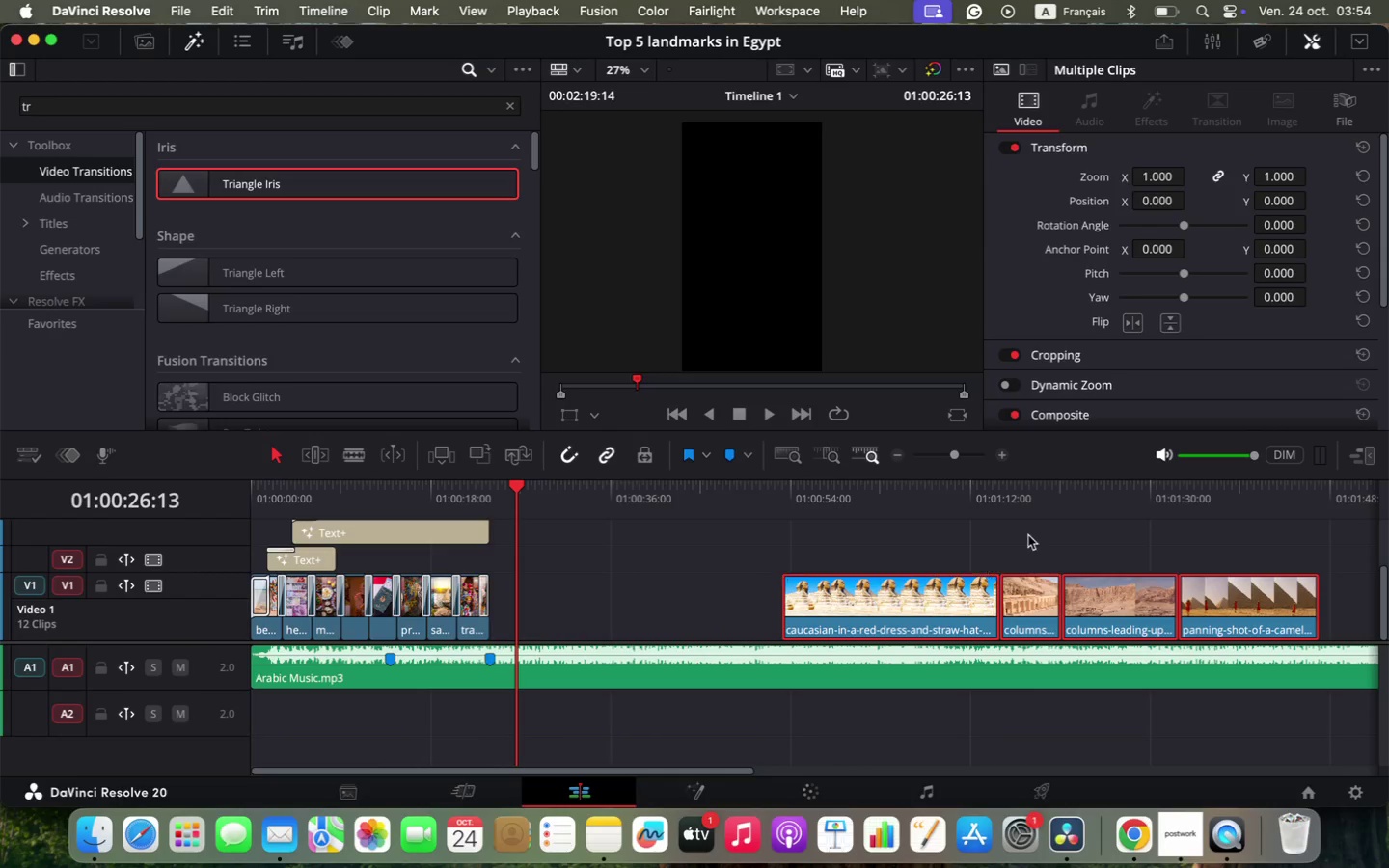 
left_click([1219, 529])
 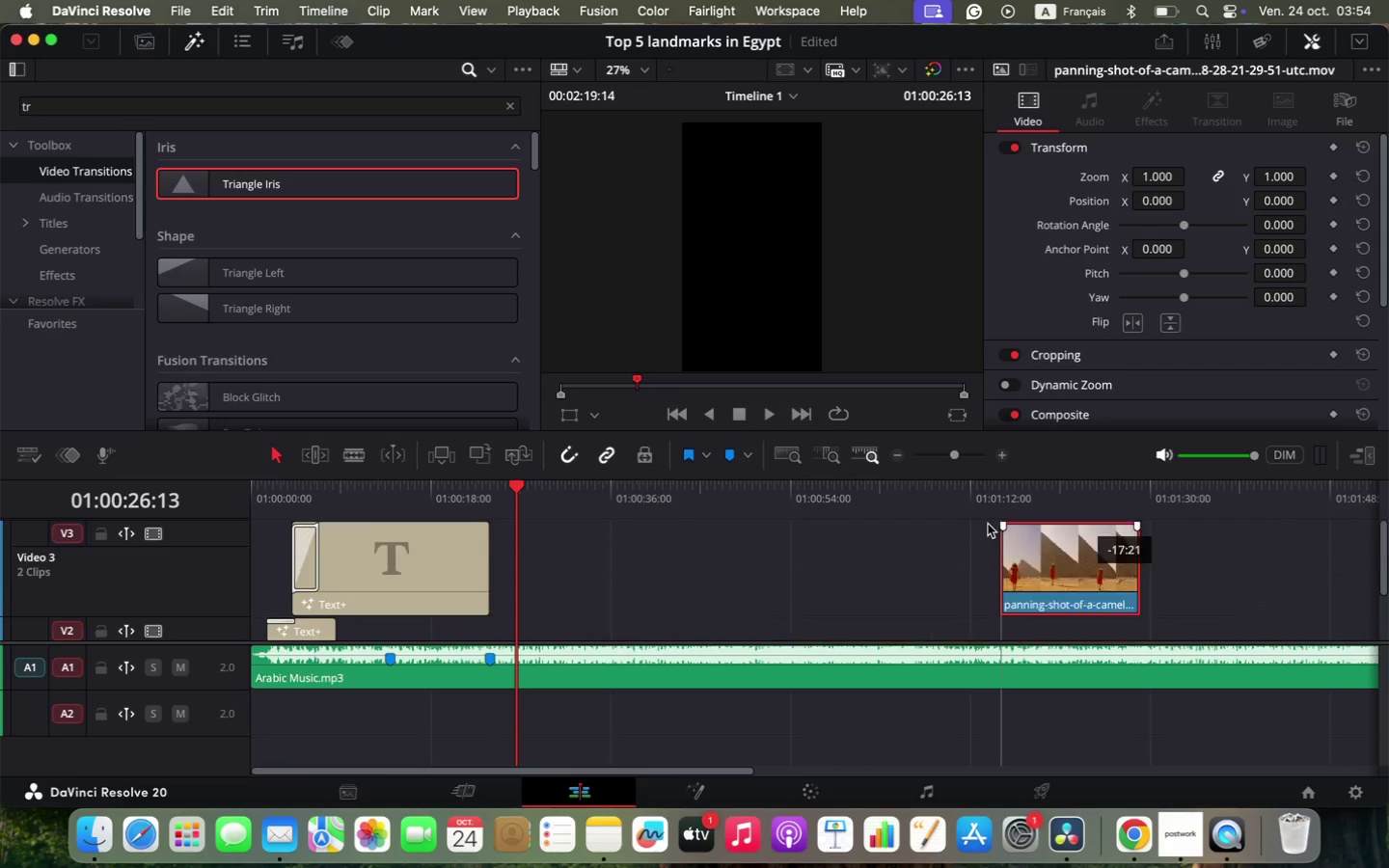 
left_click_drag(start_coordinate=[1257, 583], to_coordinate=[653, 559])
 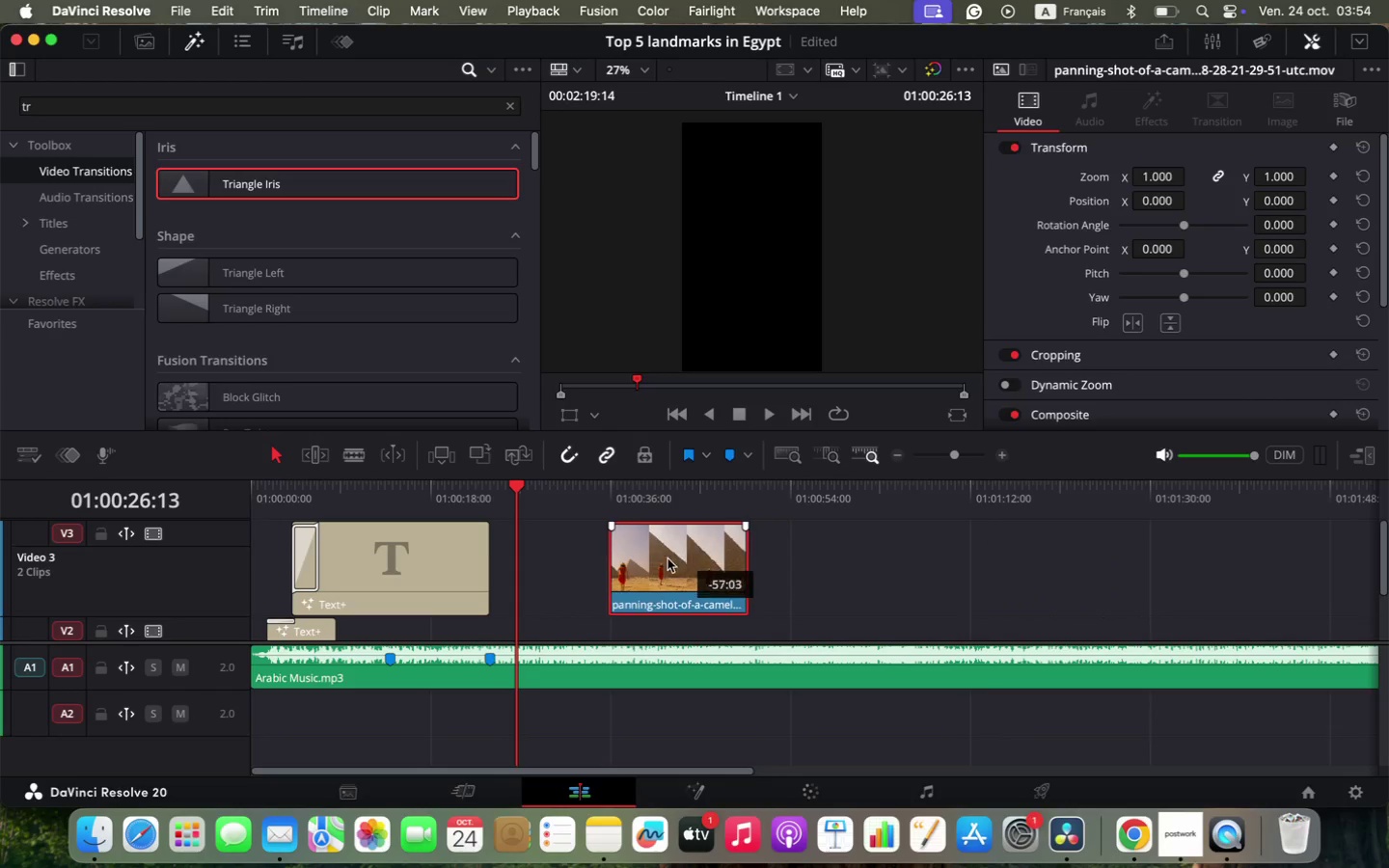 
scroll: coordinate [700, 551], scroll_direction: down, amount: 2.0
 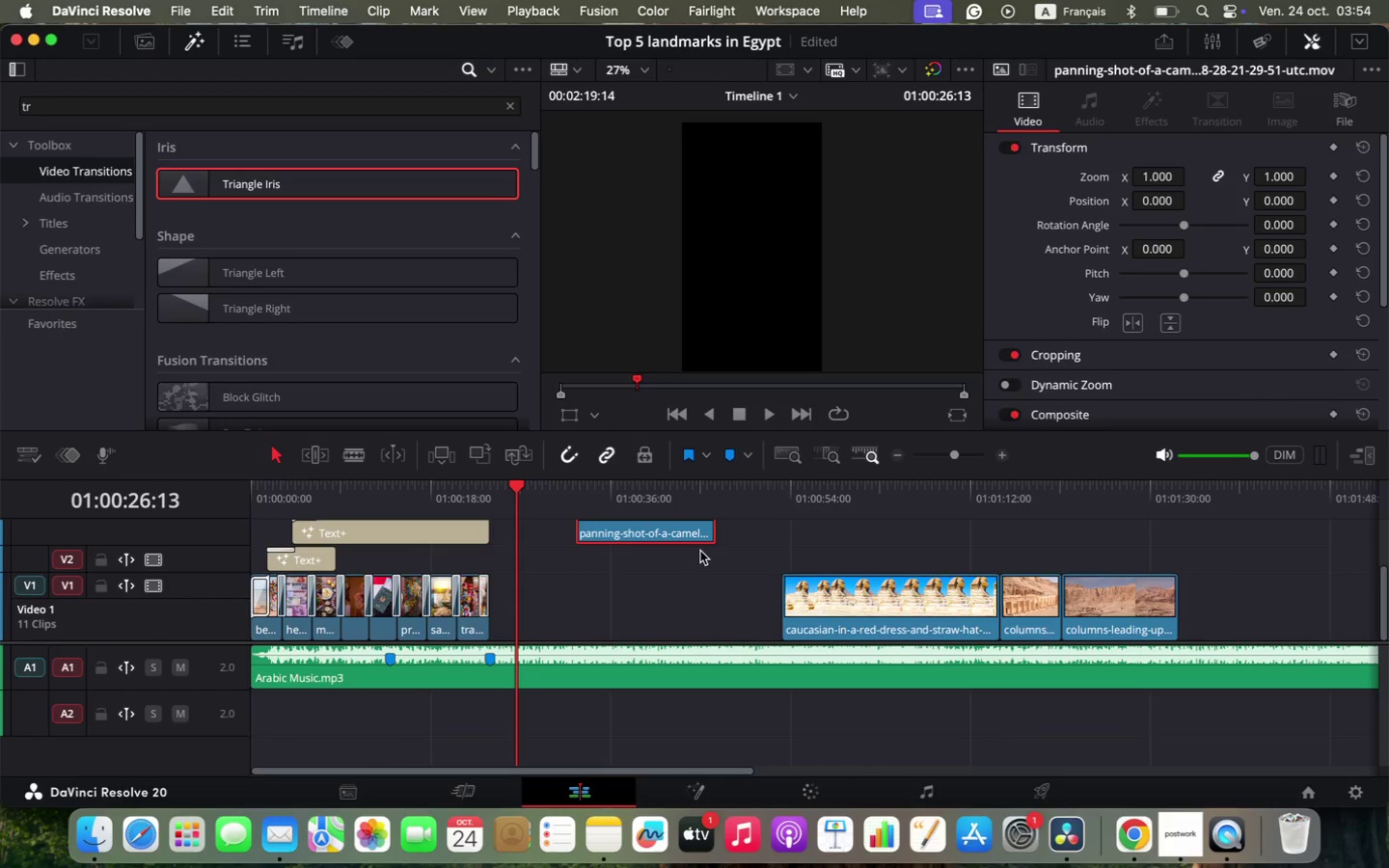 
left_click_drag(start_coordinate=[652, 529], to_coordinate=[576, 603])
 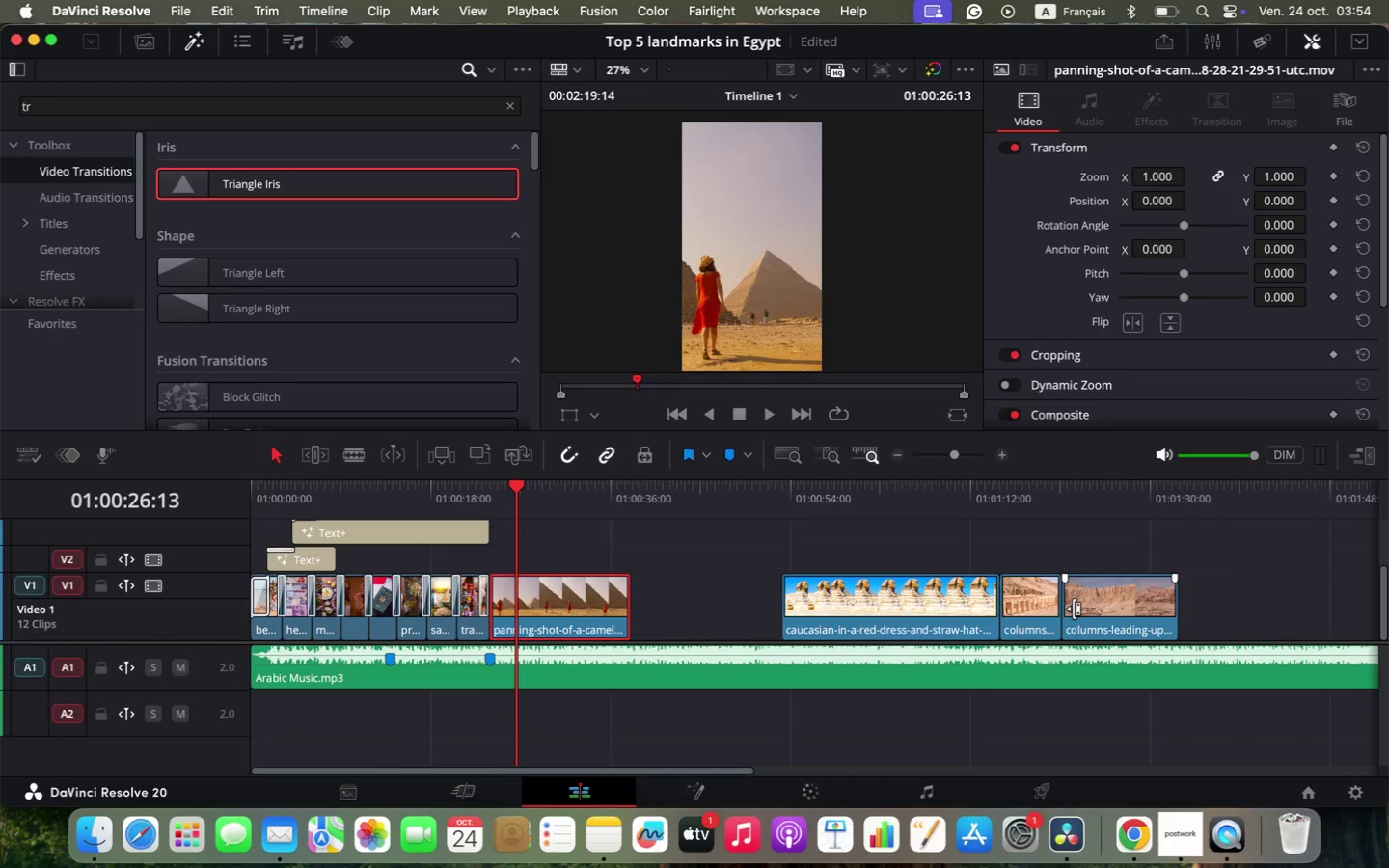 
left_click([766, 604])
 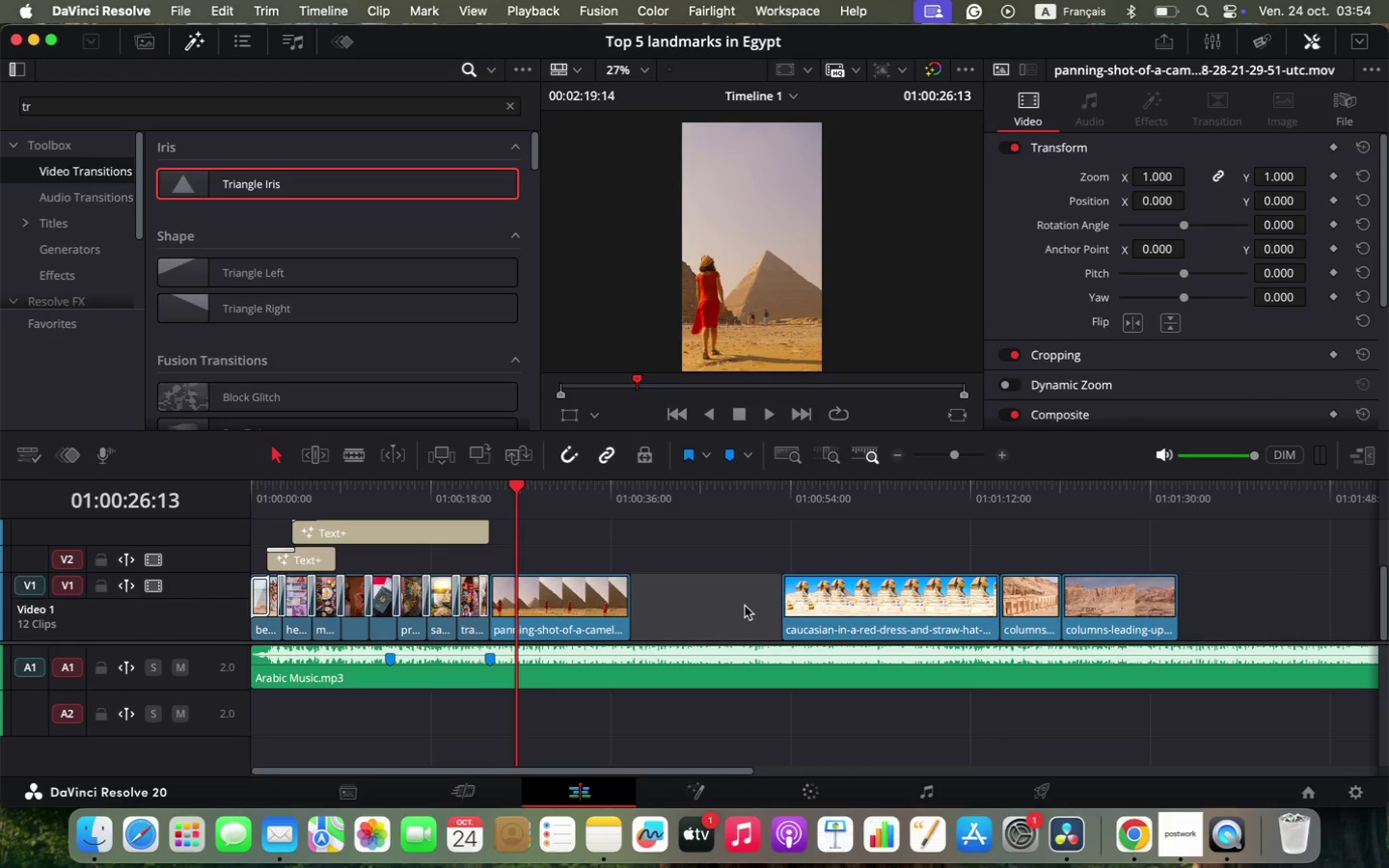 
key(Backspace)
 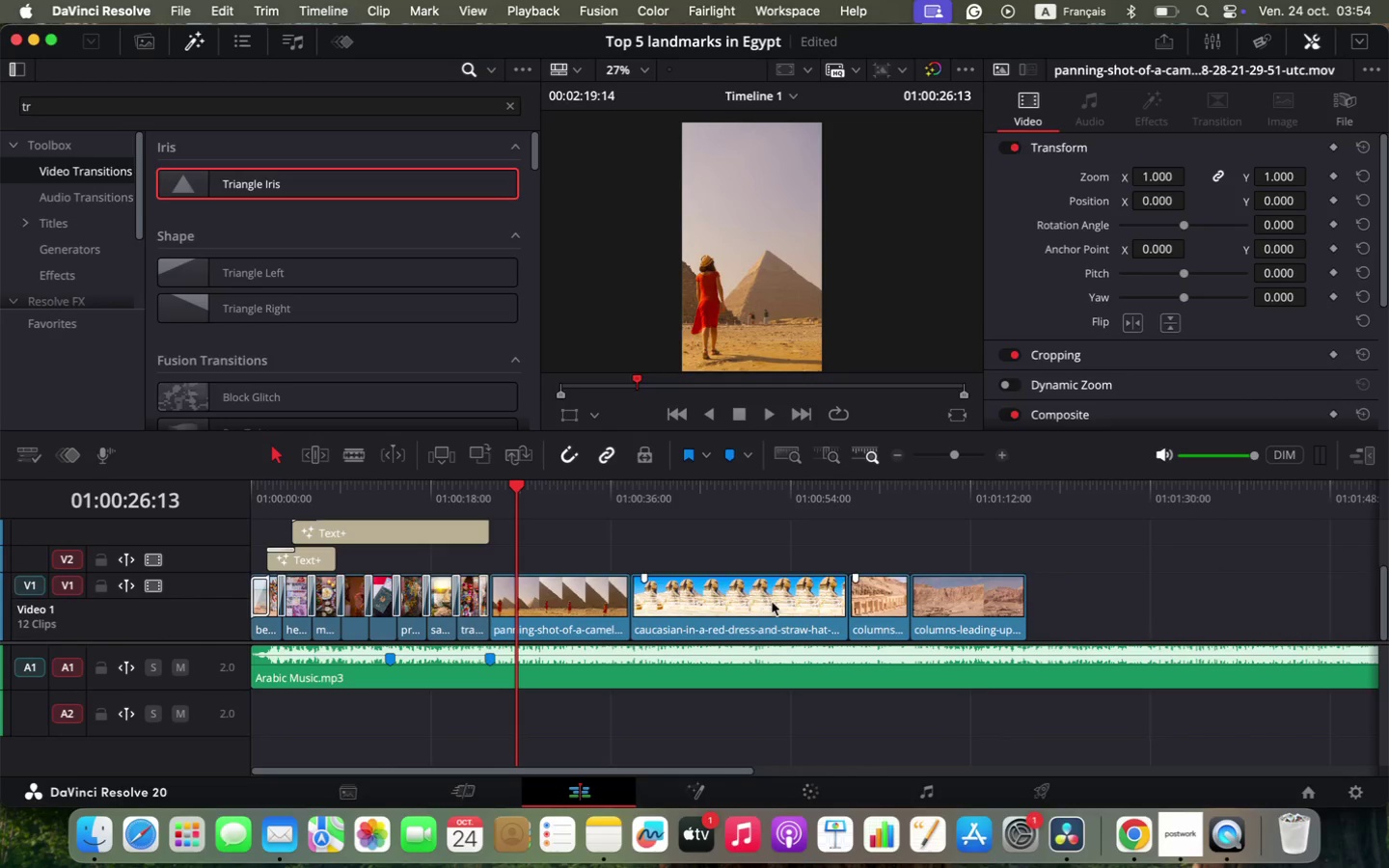 
left_click_drag(start_coordinate=[877, 607], to_coordinate=[869, 602])
 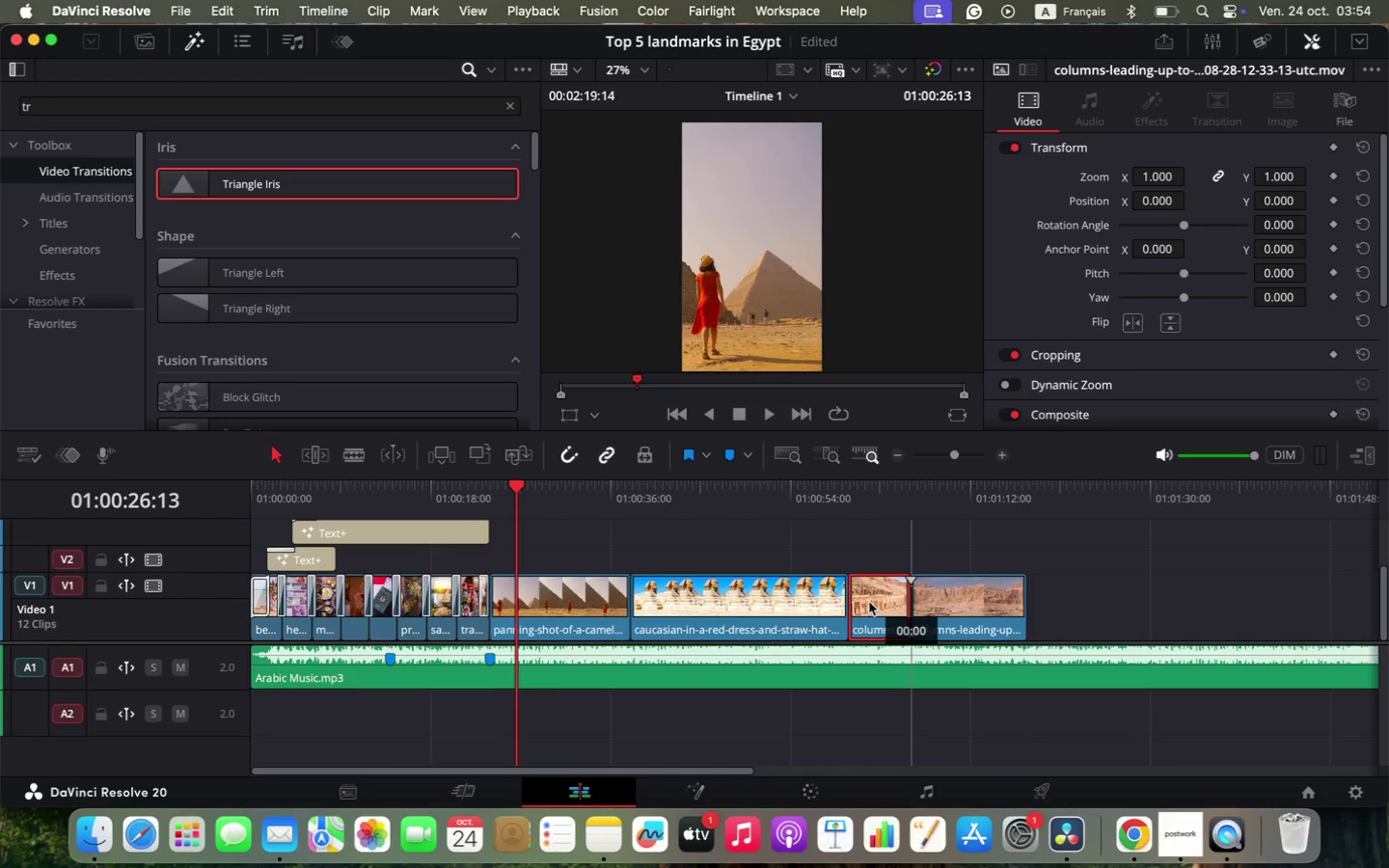 
left_click_drag(start_coordinate=[851, 510], to_coordinate=[976, 556])
 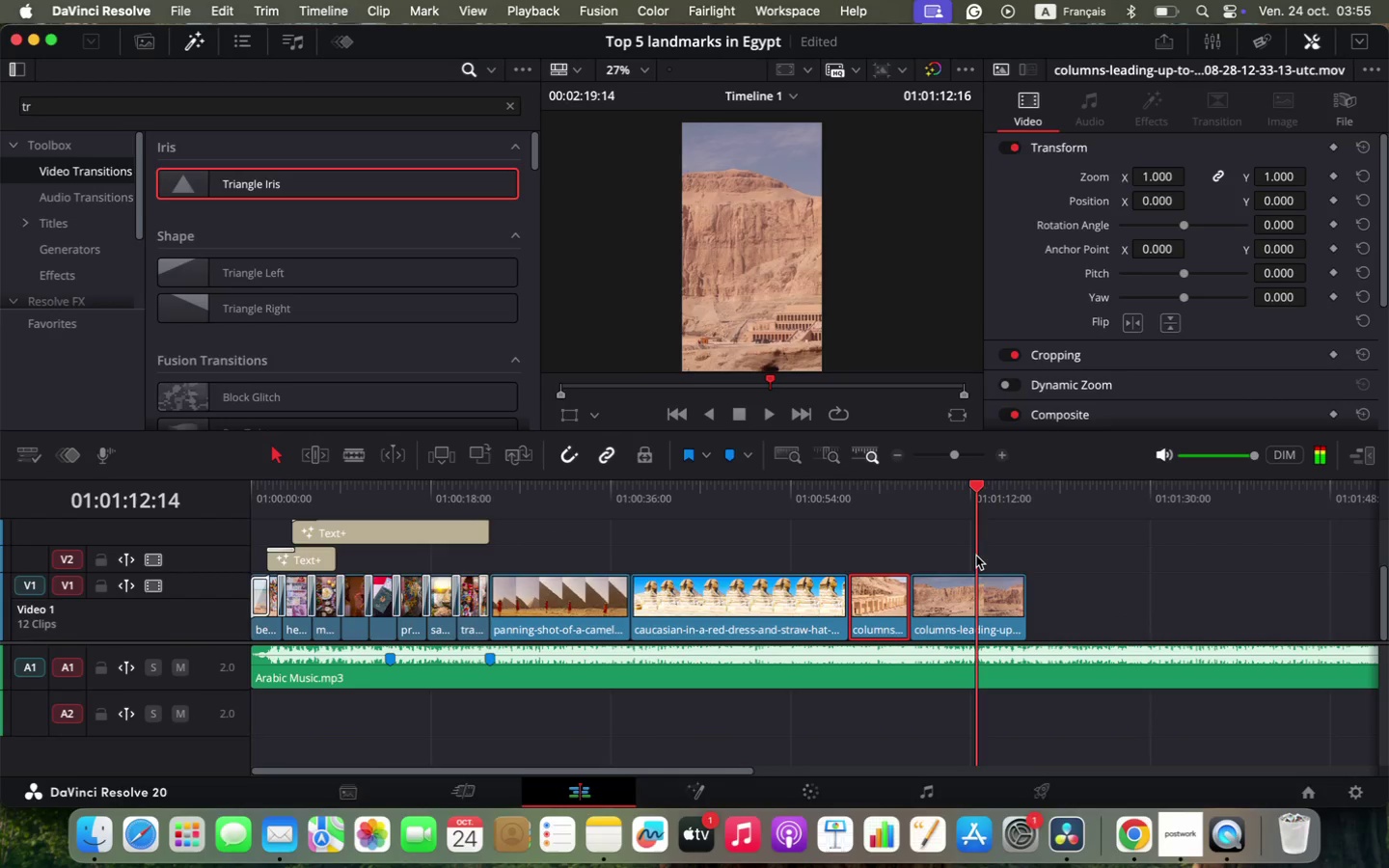 
left_click([976, 597])
 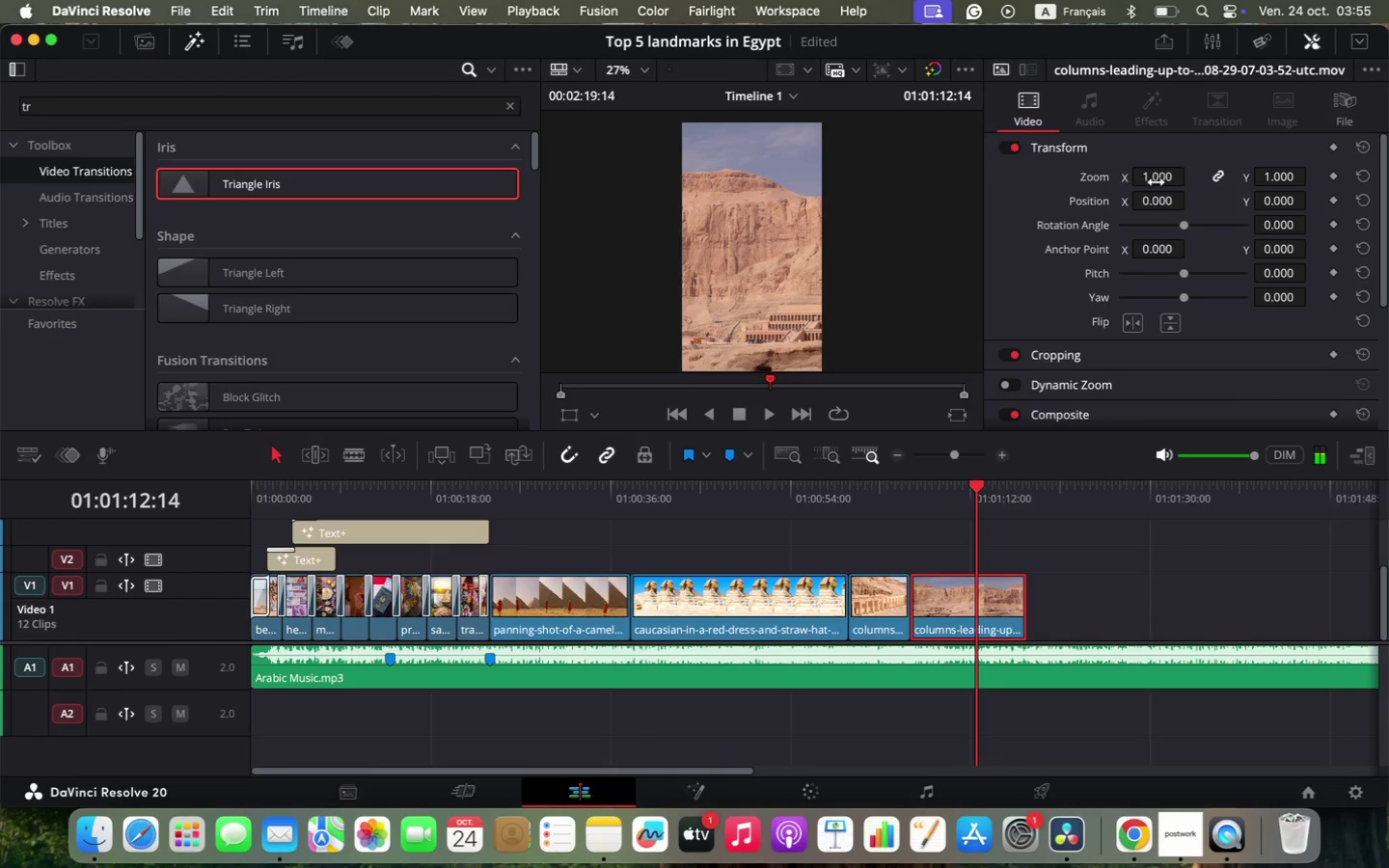 
left_click_drag(start_coordinate=[1279, 200], to_coordinate=[1333, 231])
 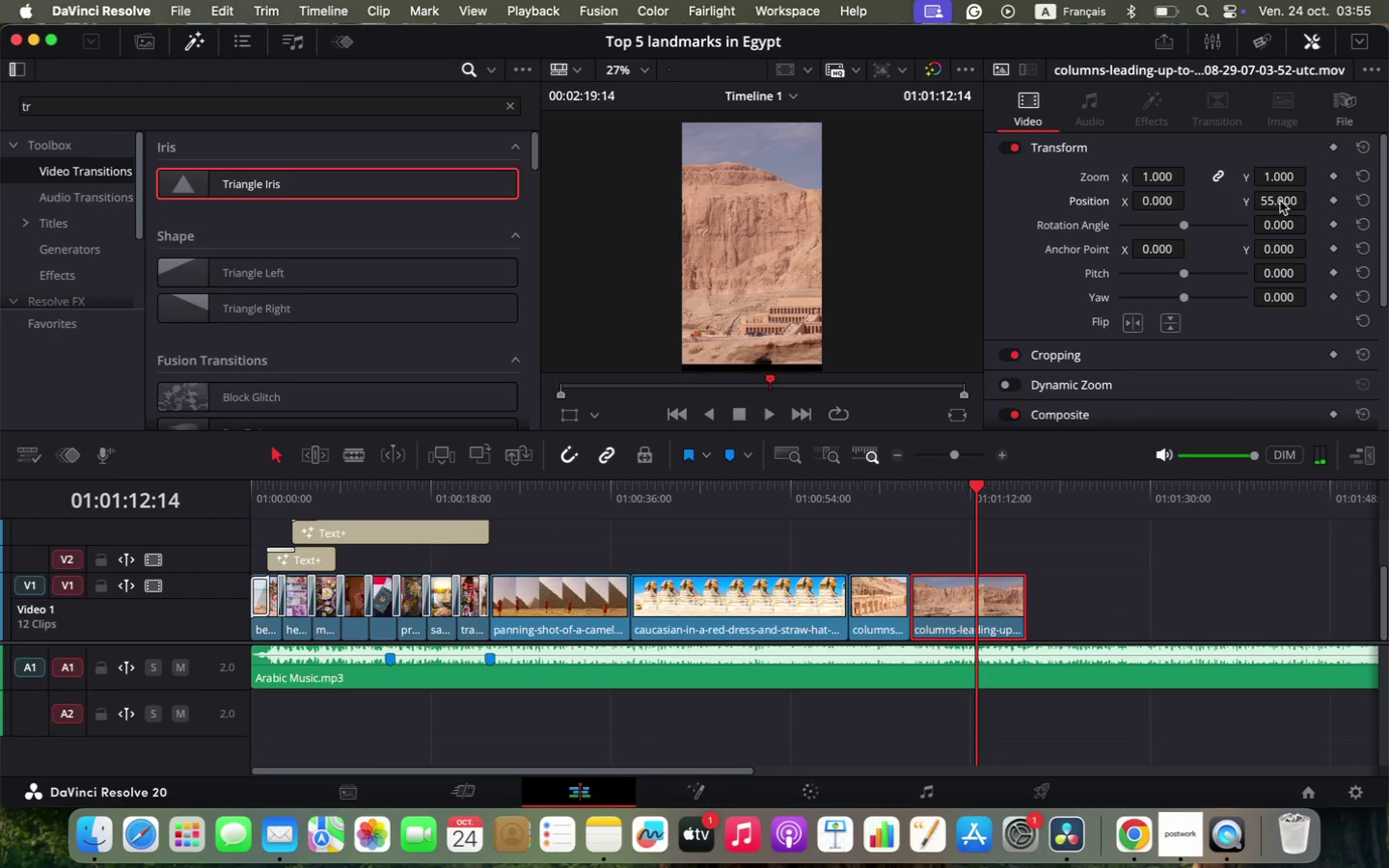 
key(Meta+W)
 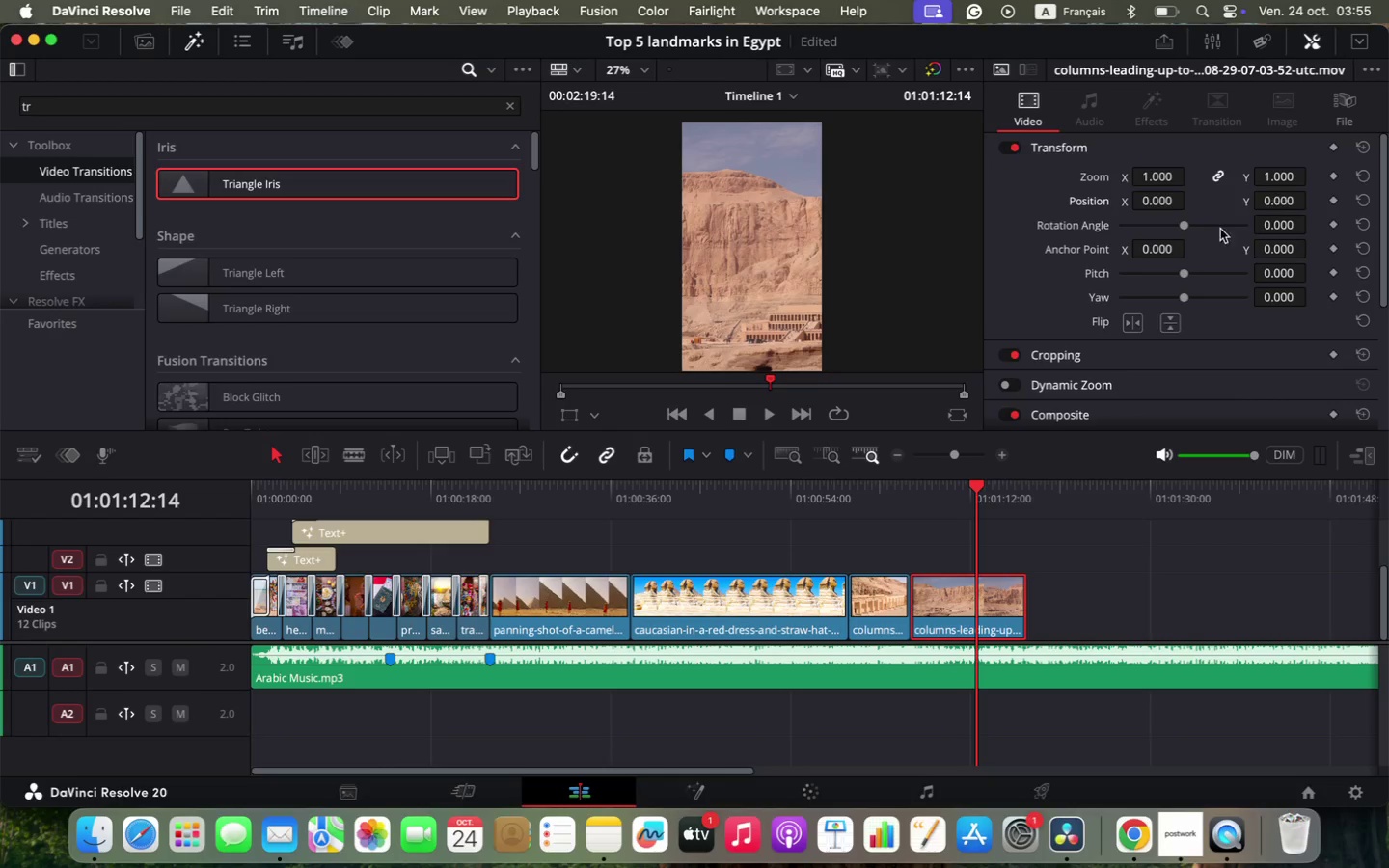 
left_click_drag(start_coordinate=[635, 508], to_coordinate=[994, 556])
 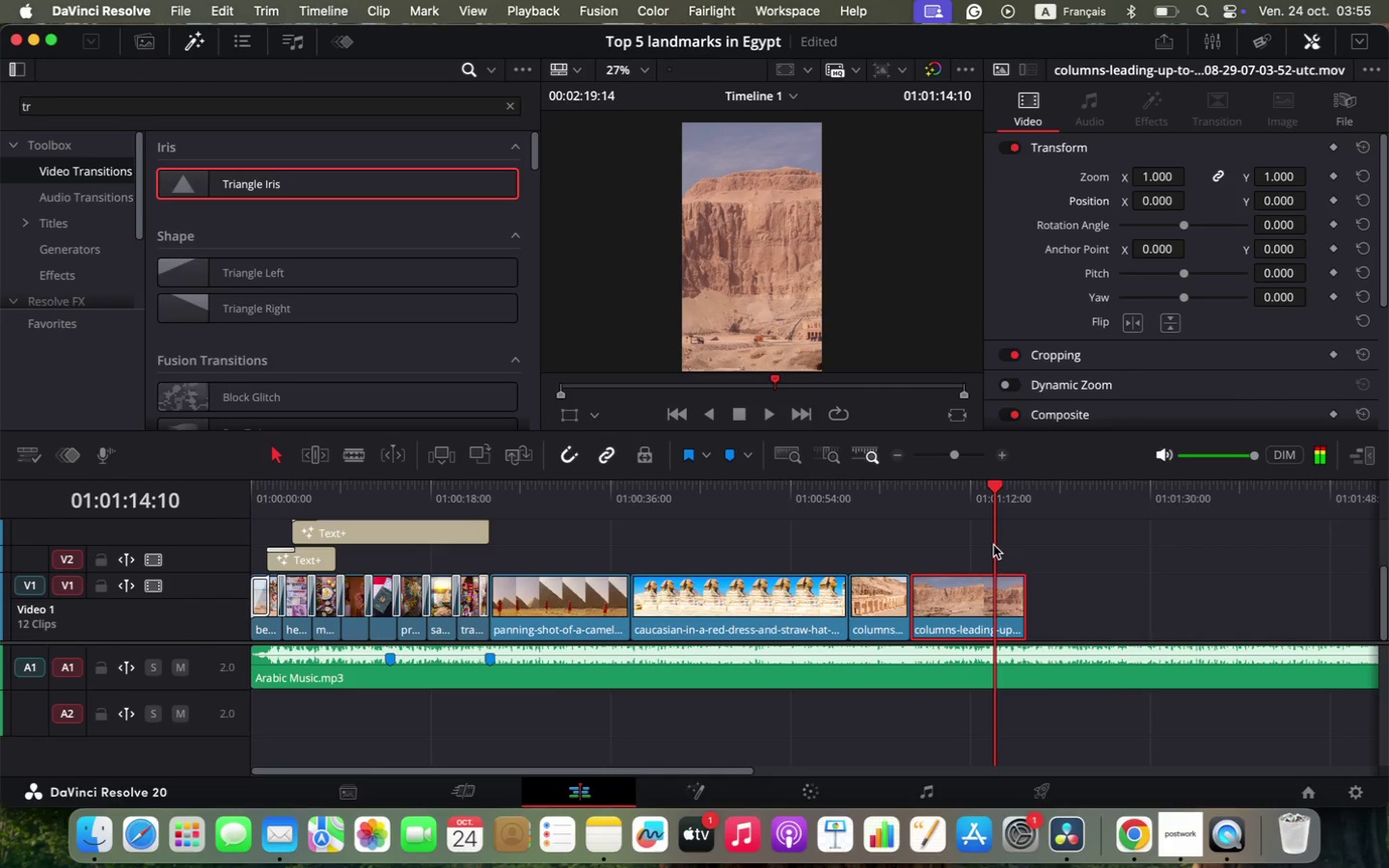 
scroll: coordinate [1012, 551], scroll_direction: down, amount: 3.0
 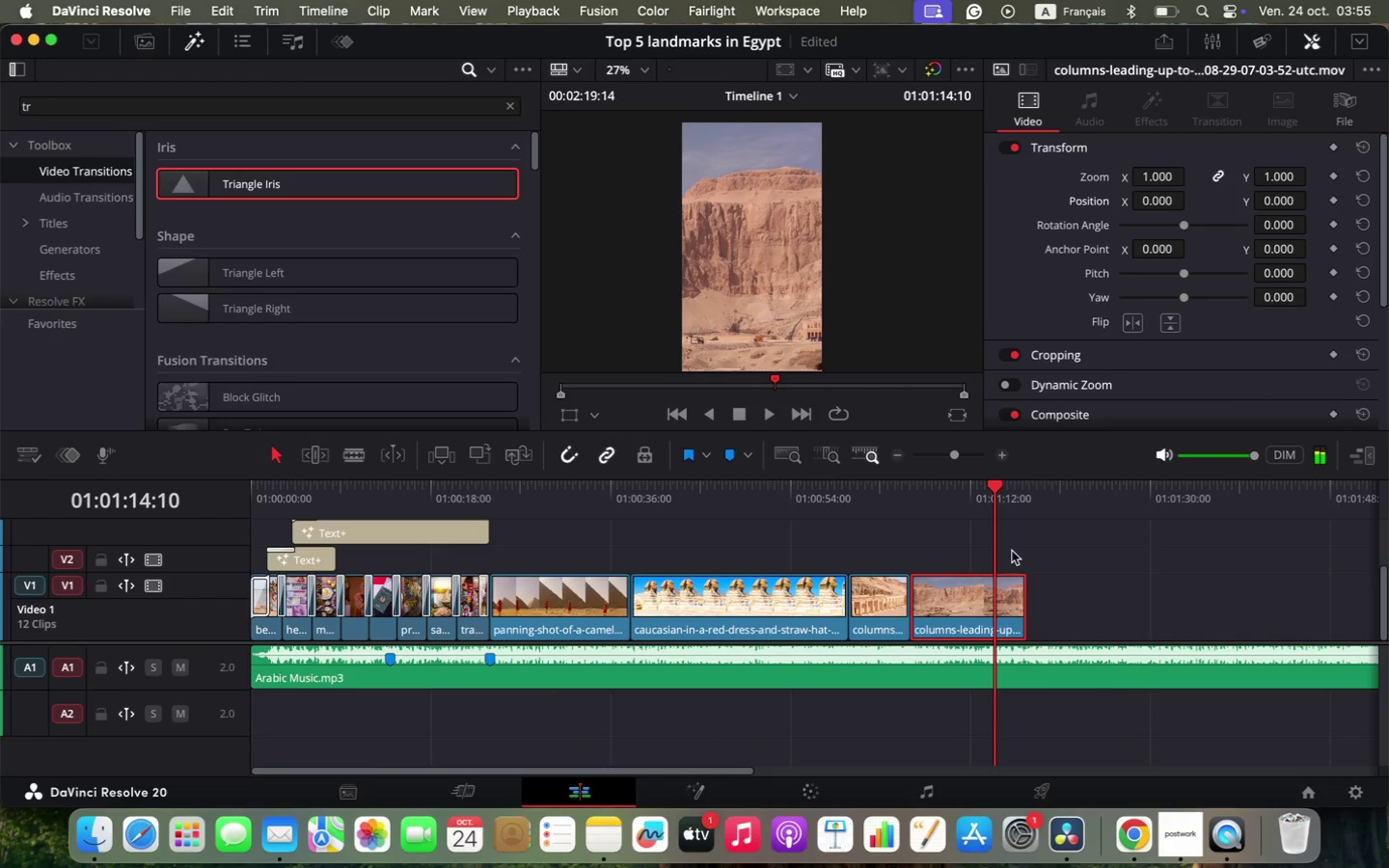 
hold_key(key=OptionLeft, duration=1.77)
scroll: coordinate [1012, 551], scroll_direction: up, amount: 2.0
 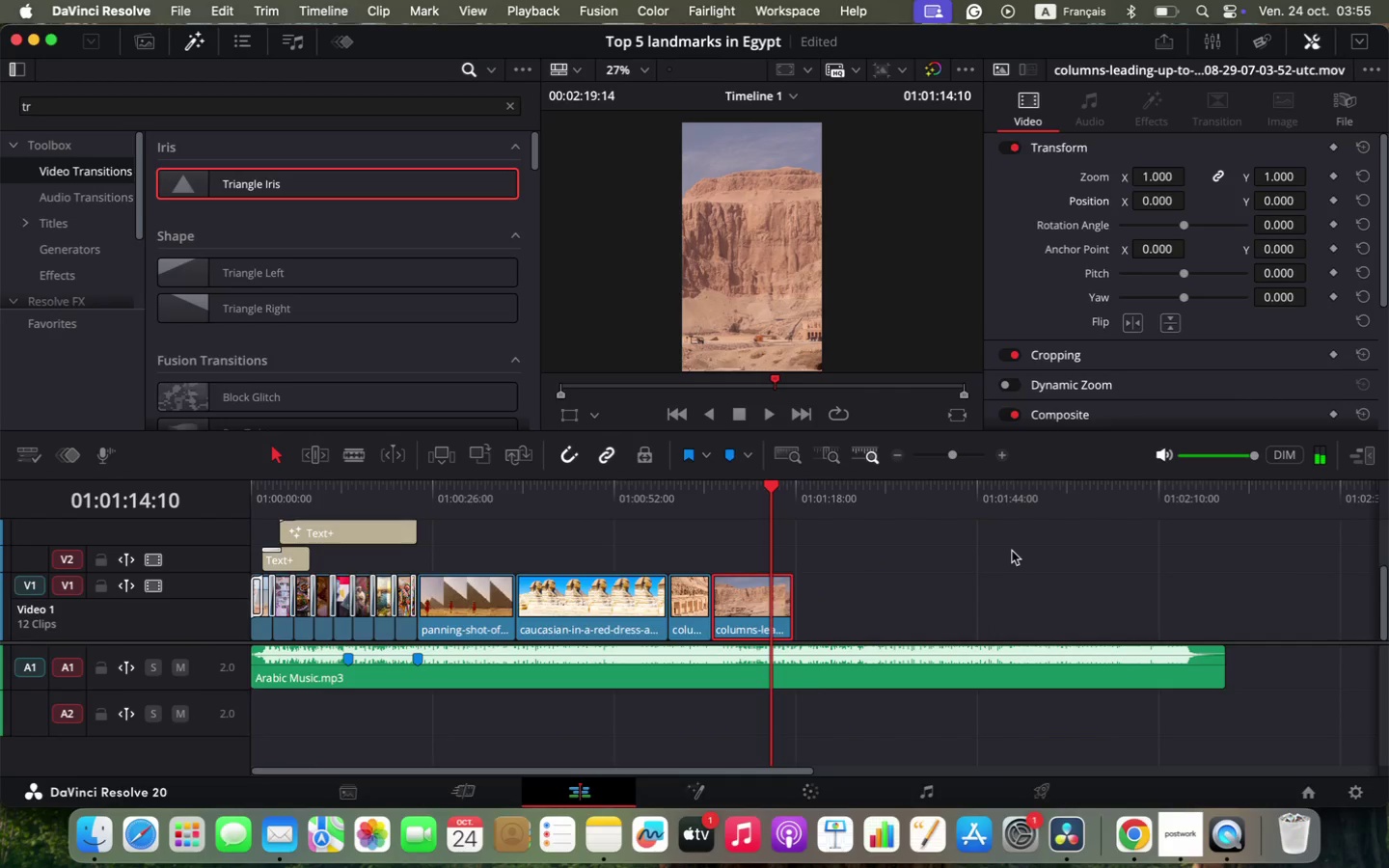 
scroll: coordinate [942, 539], scroll_direction: down, amount: 1.0
 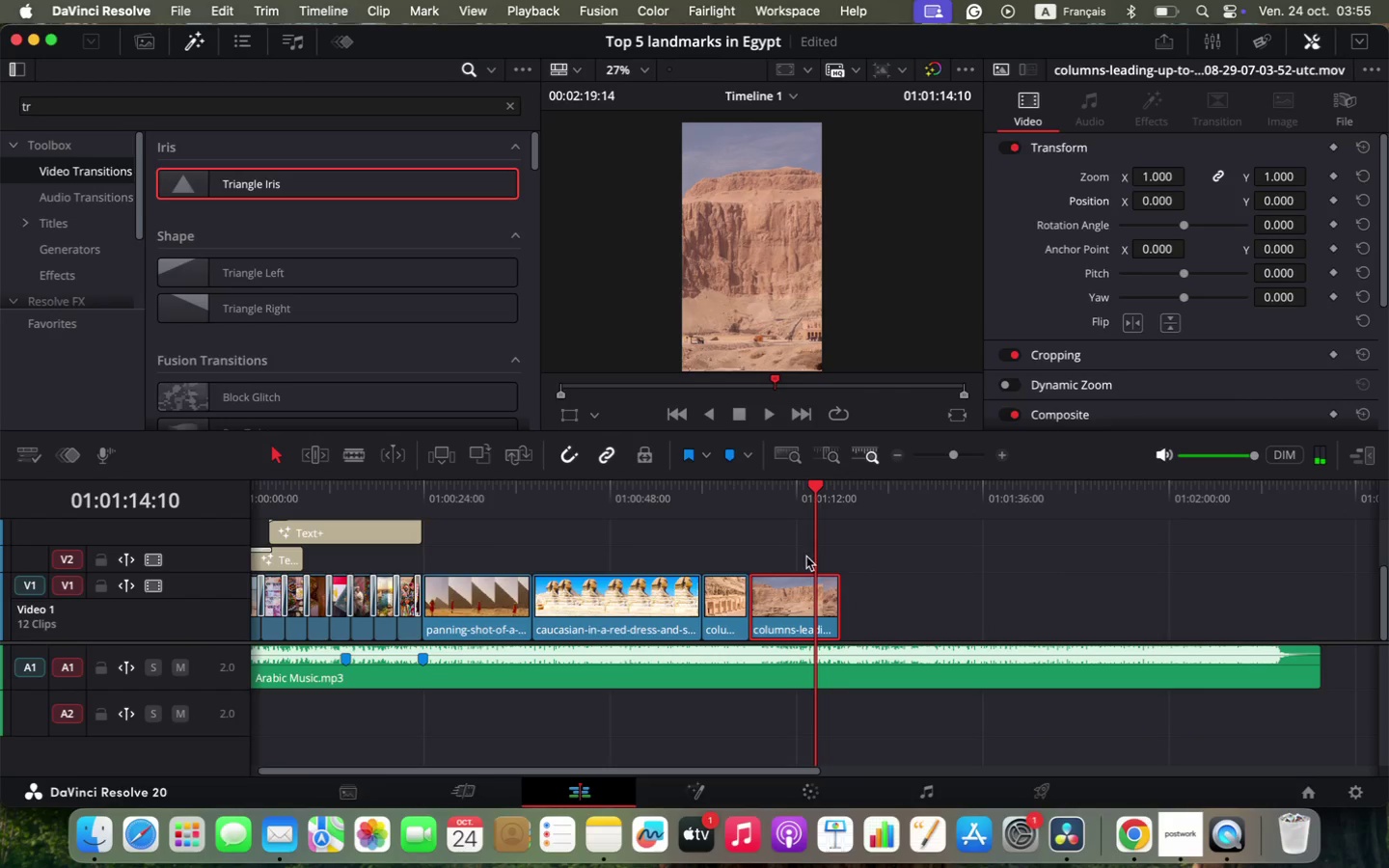 
left_click([605, 604])
 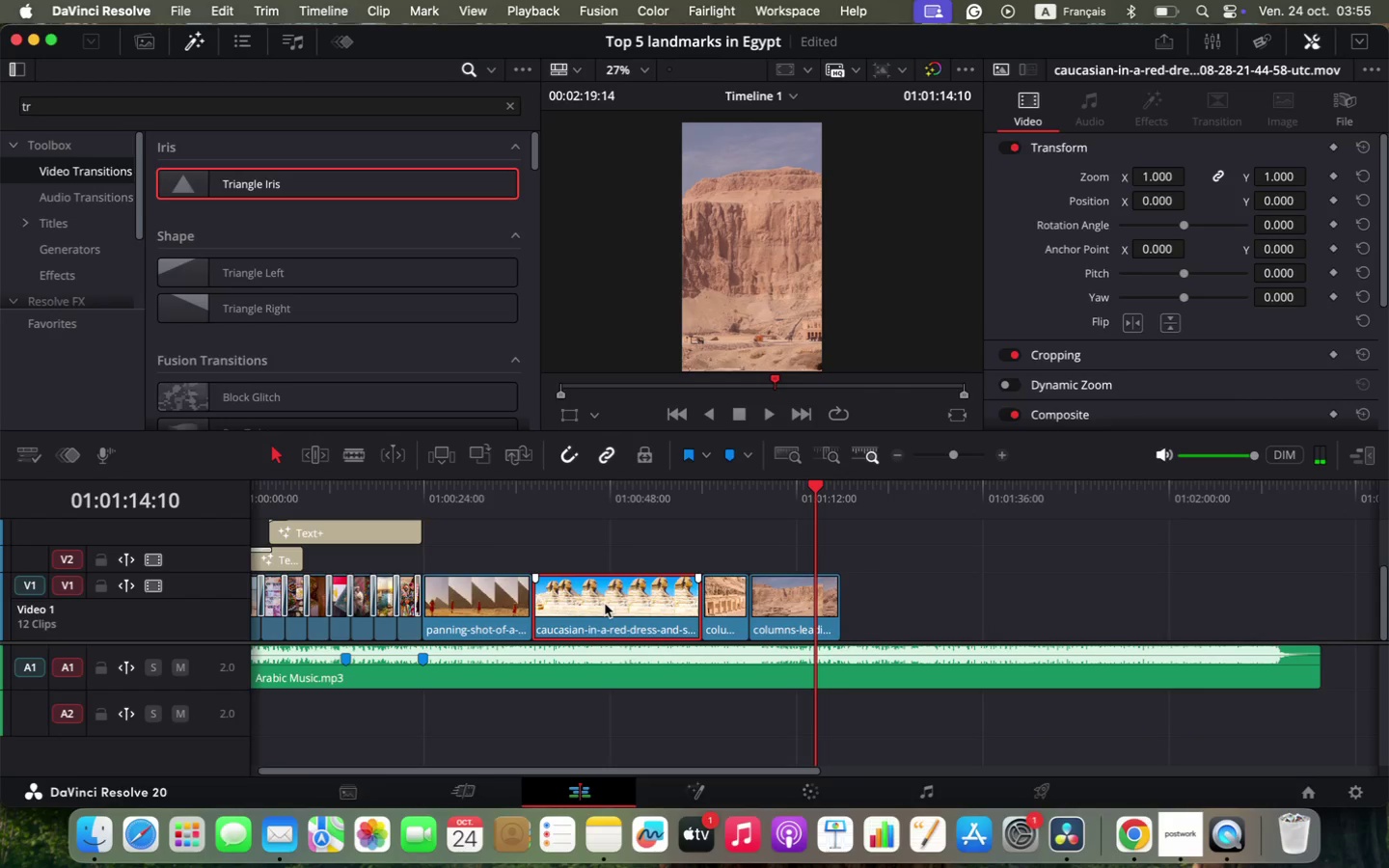 
right_click([605, 604])
 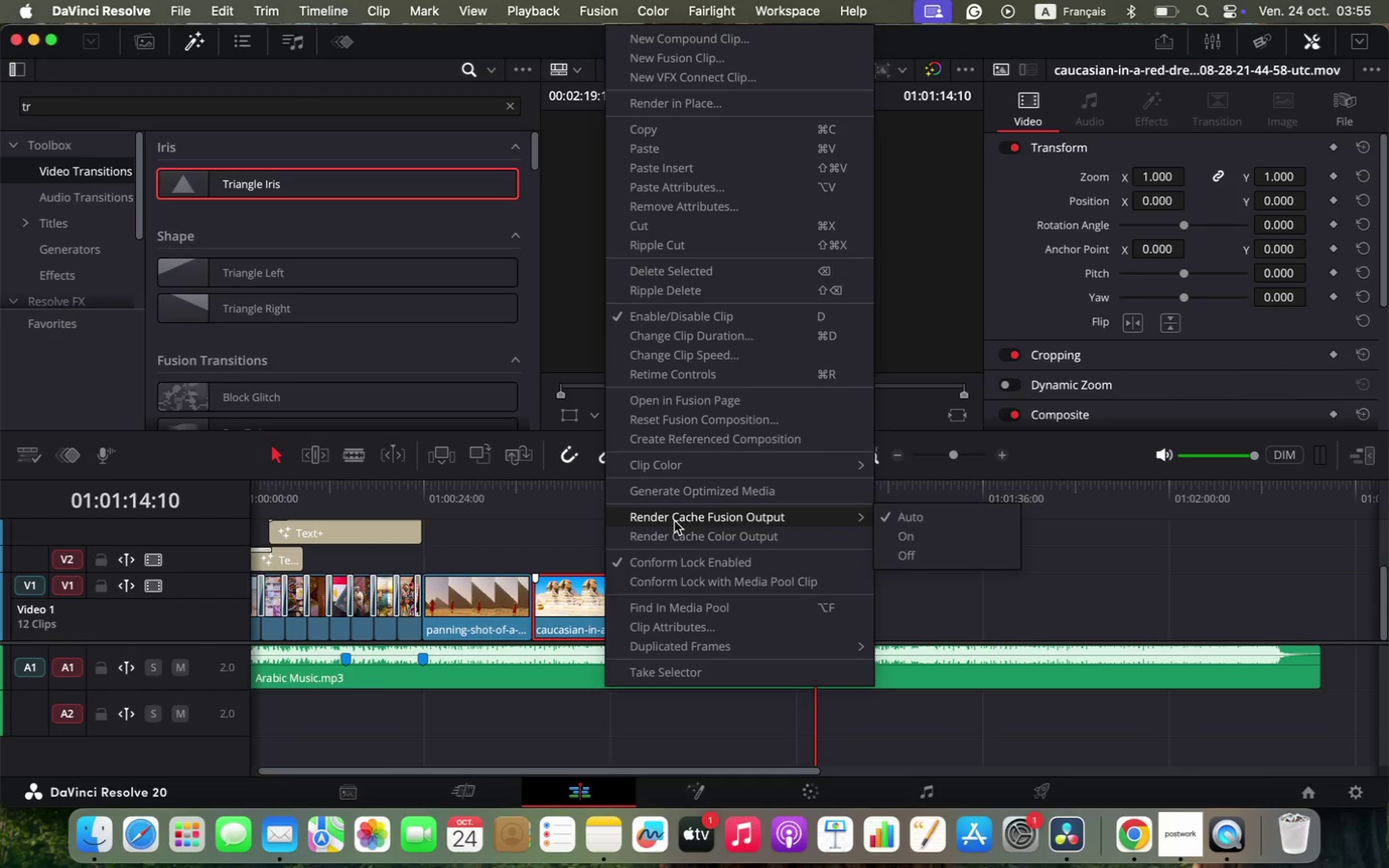 
mouse_move([694, 440])
 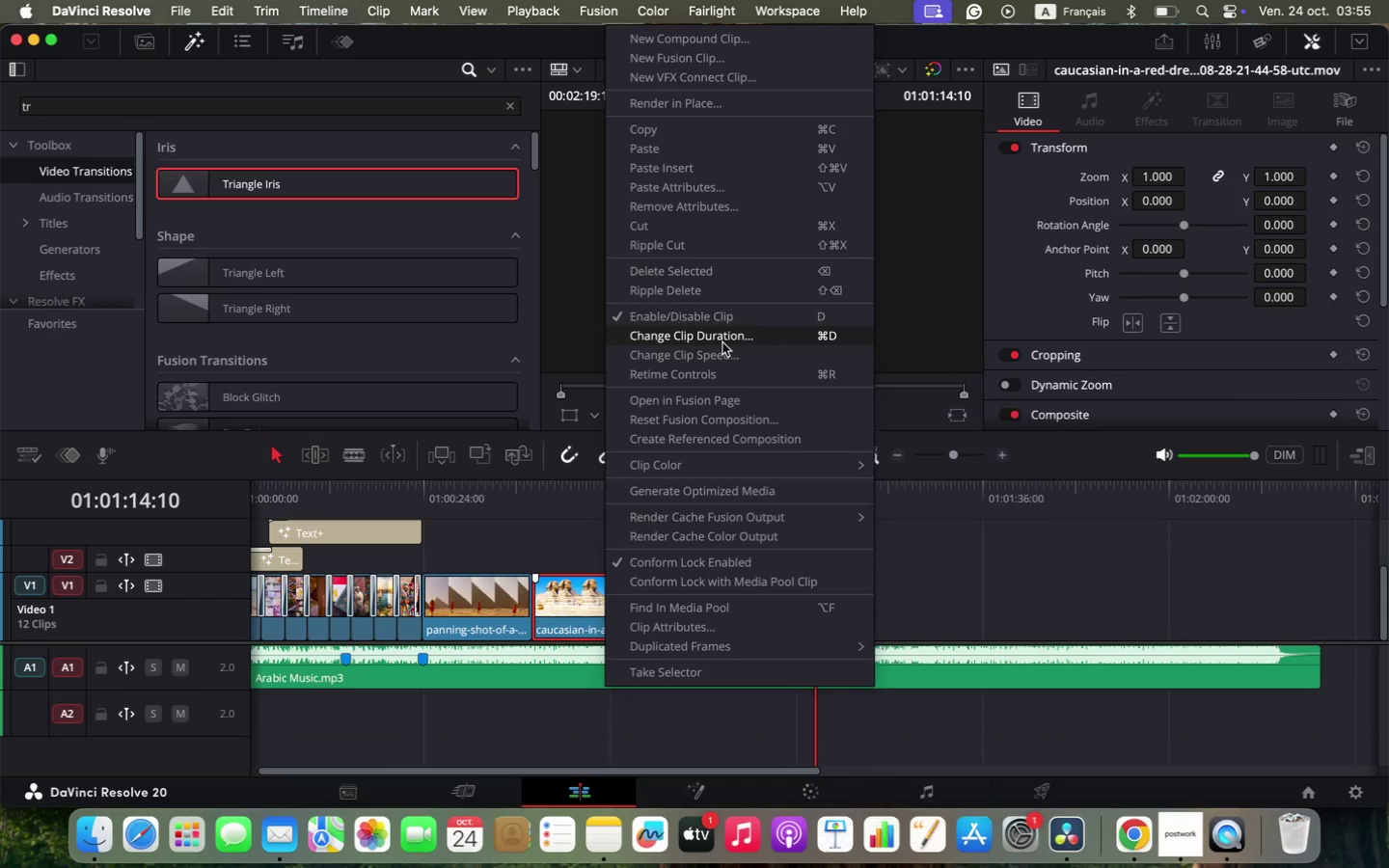 
left_click([720, 355])
 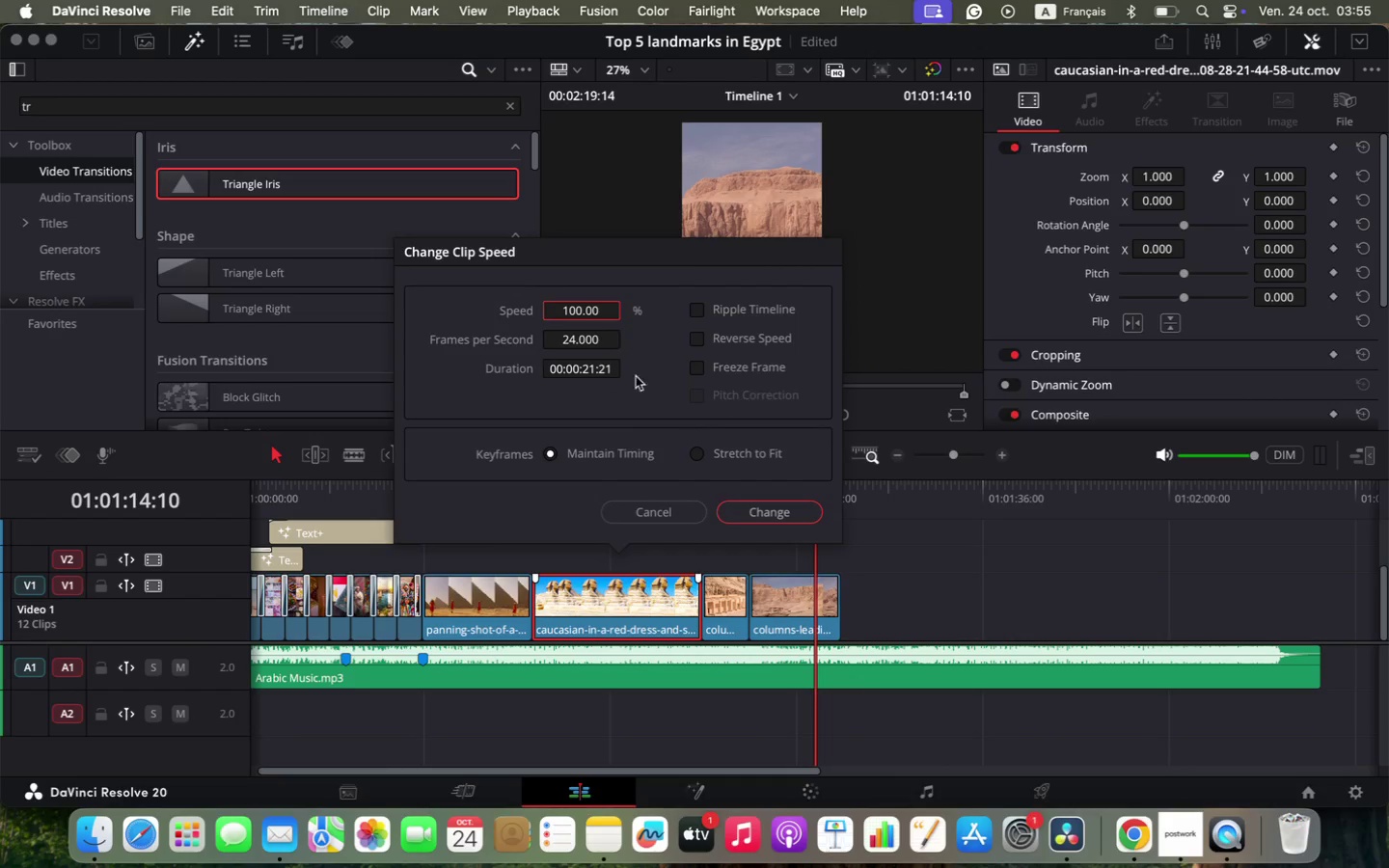 
left_click([575, 310])
 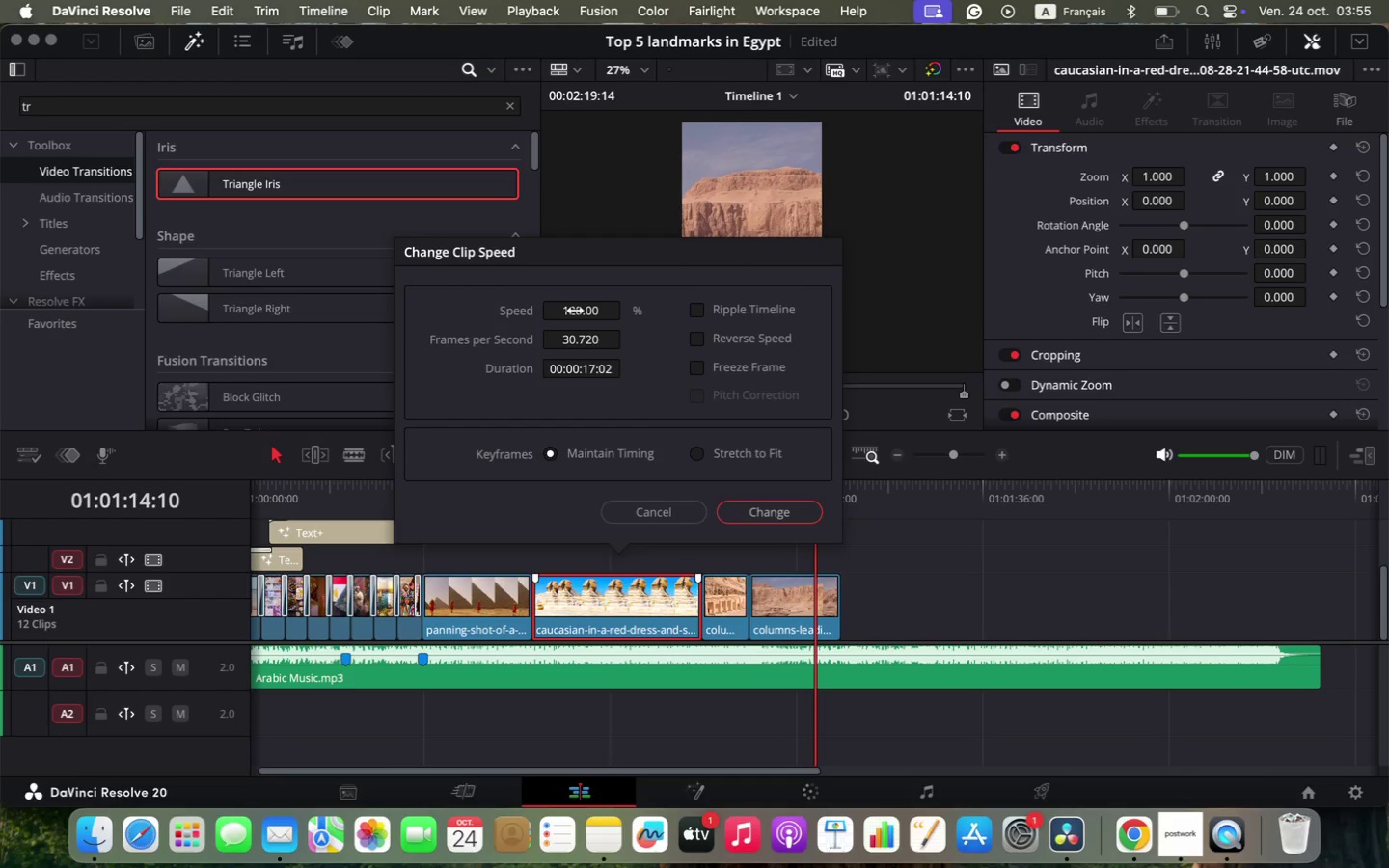 
left_click_drag(start_coordinate=[575, 311], to_coordinate=[602, 311])
 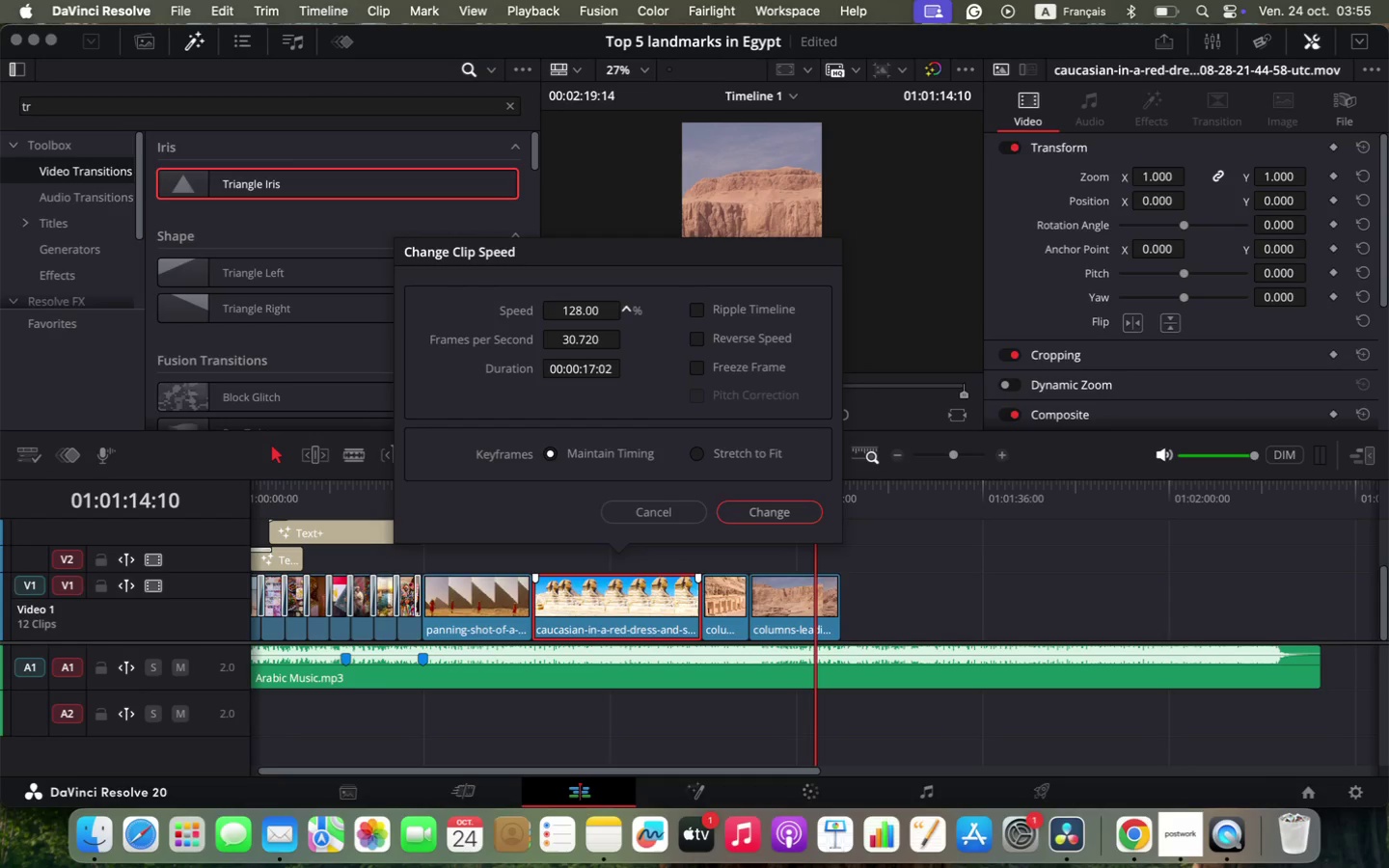 
left_click([763, 518])
 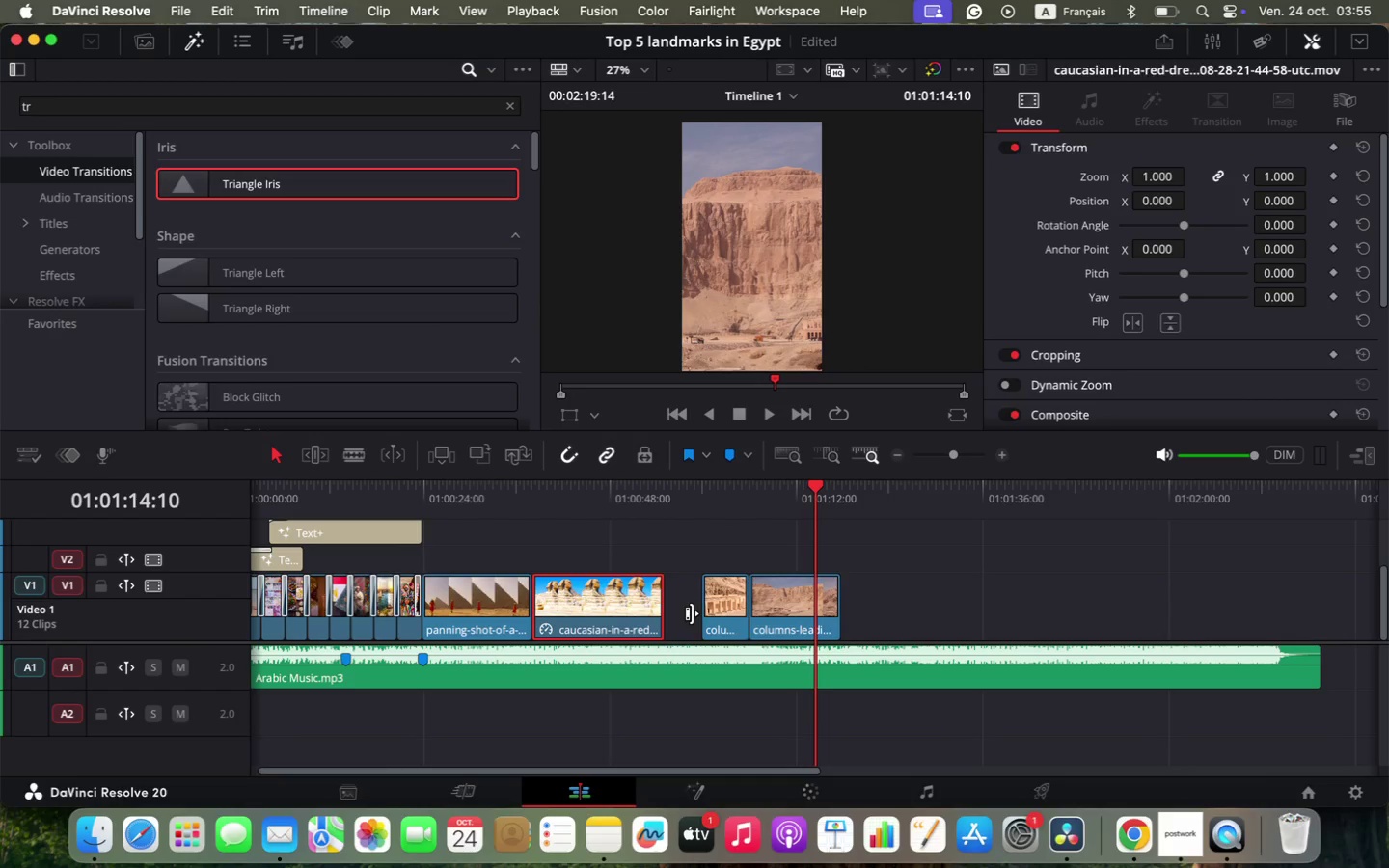 
double_click([681, 615])
 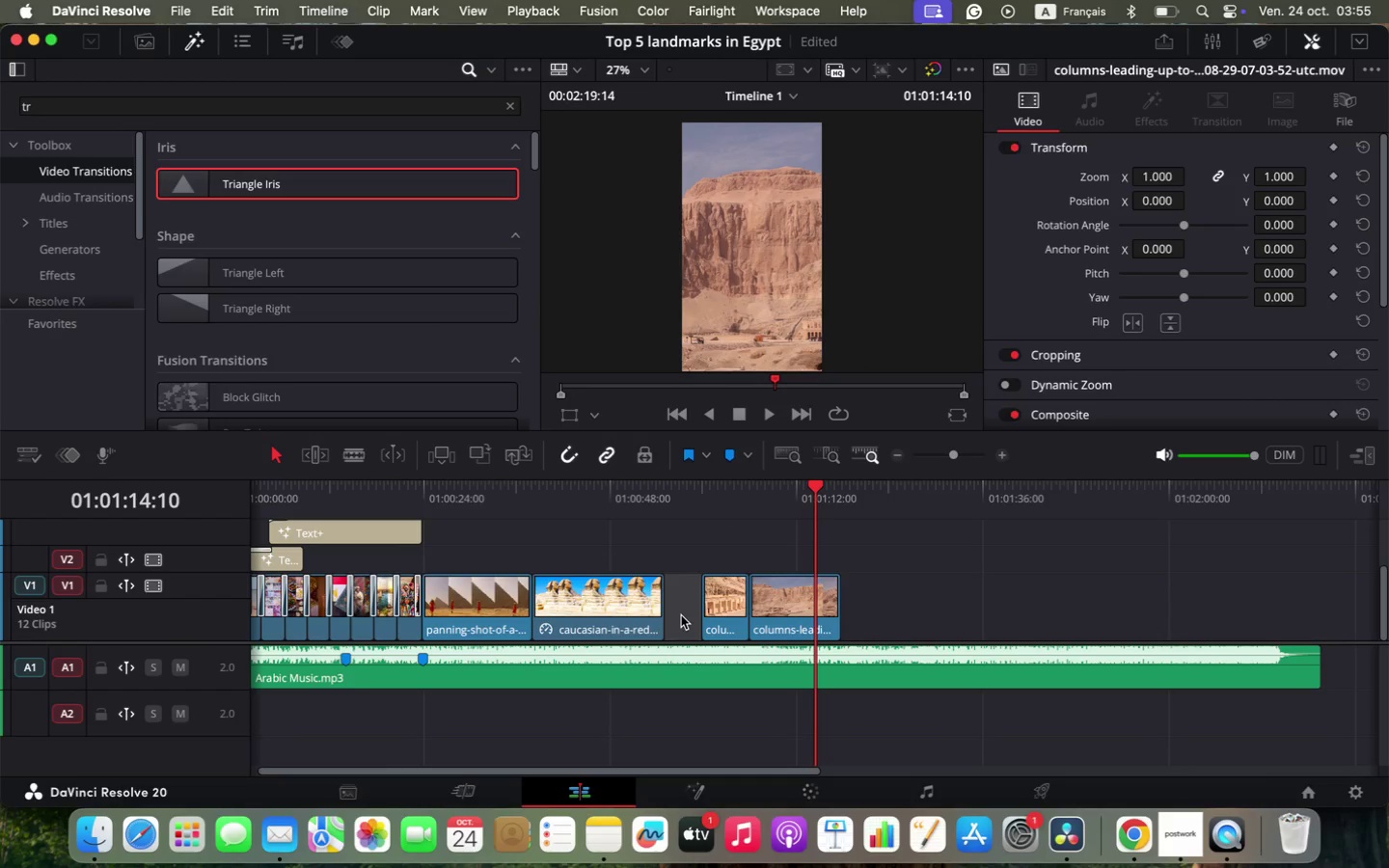 
key(Backspace)
 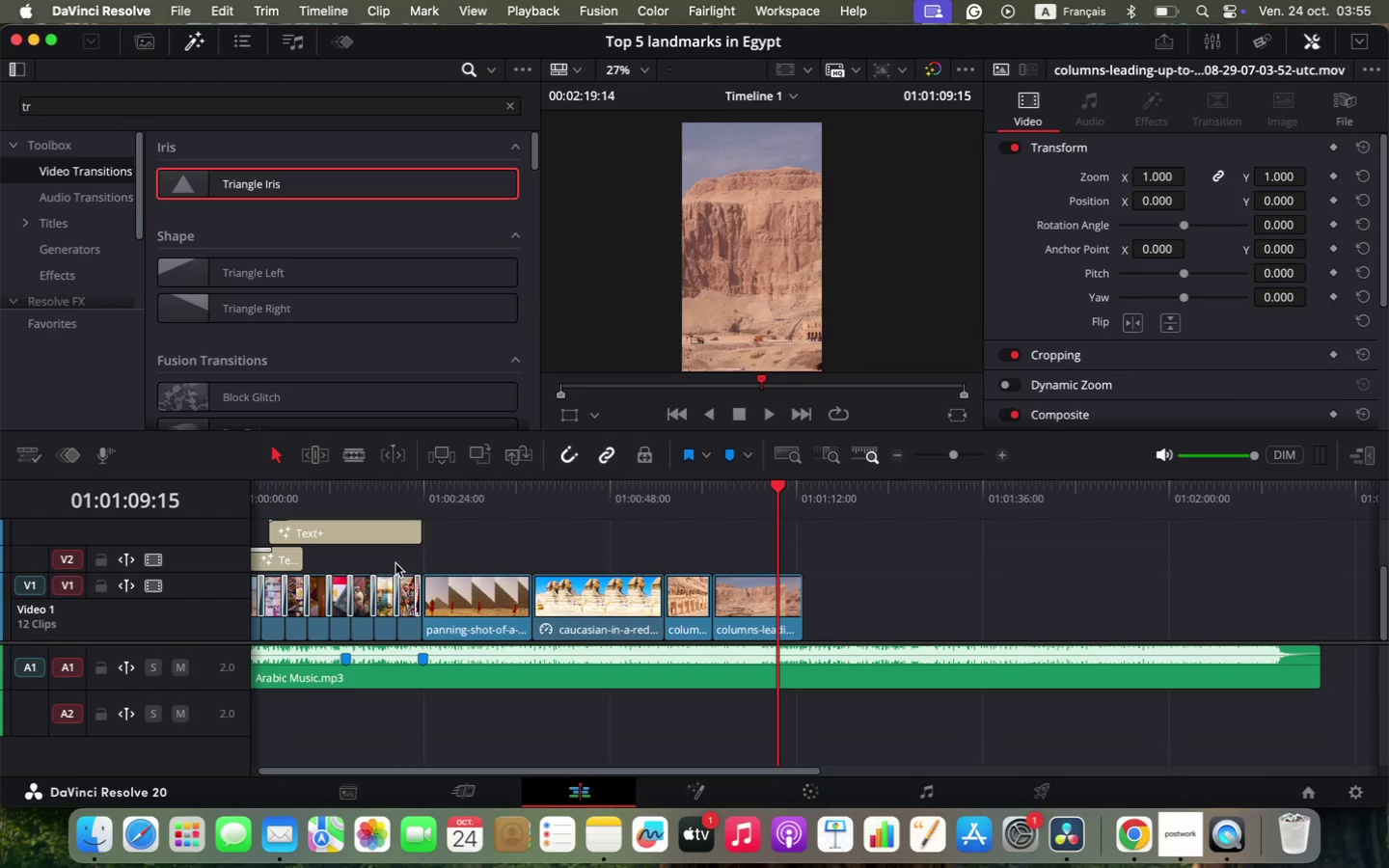 
left_click([412, 484])
 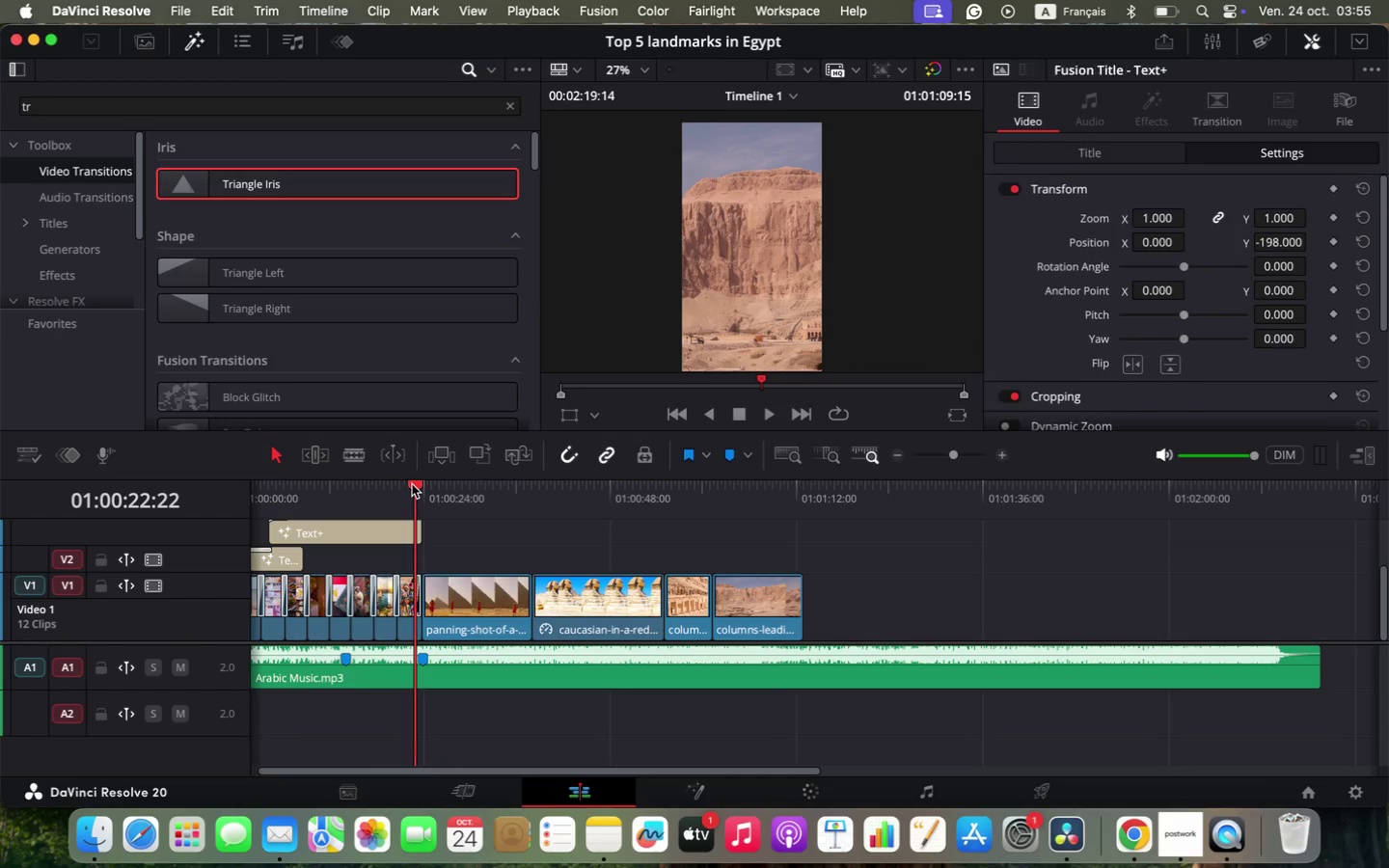 
key(Space)
 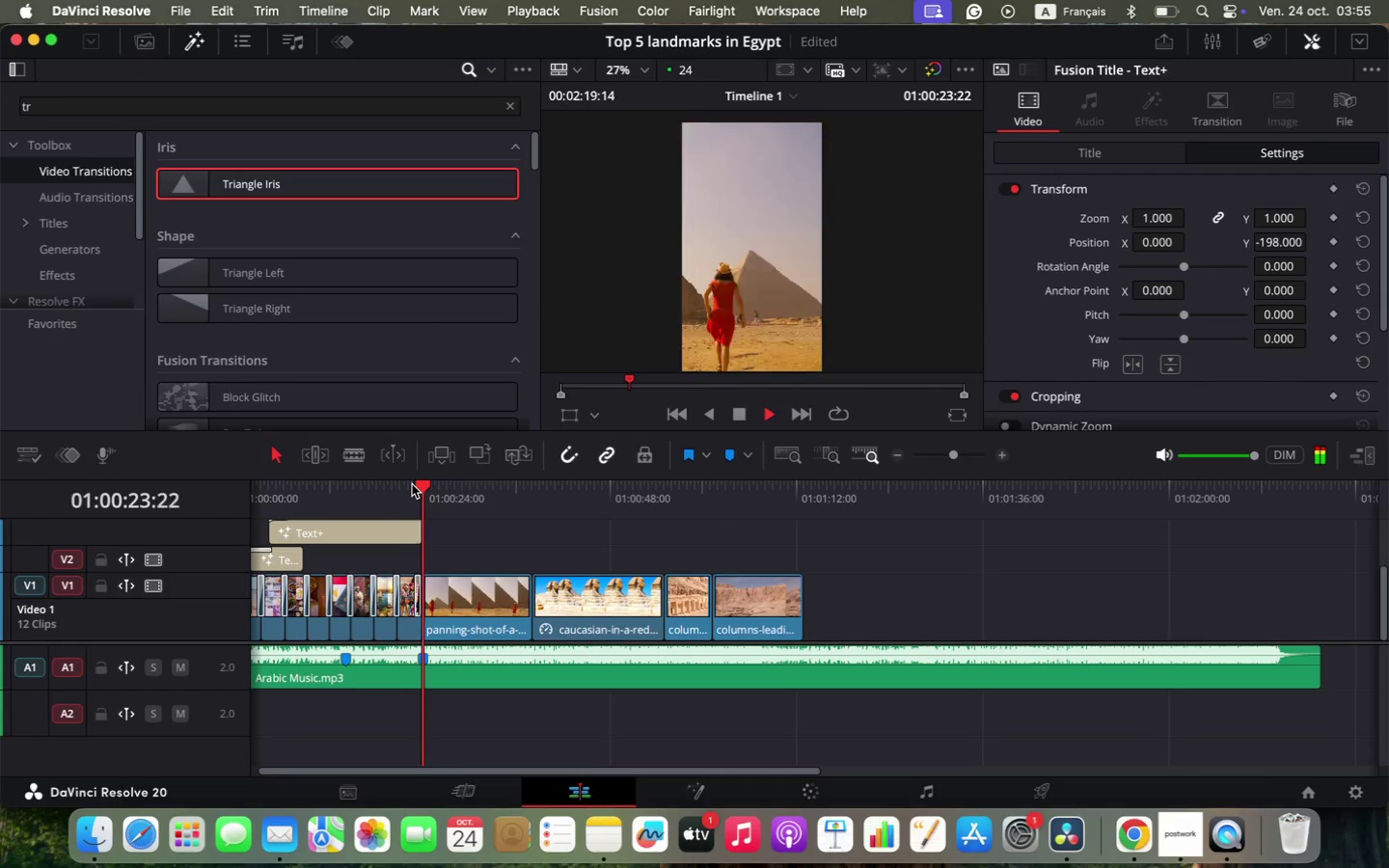 
key(Space)
 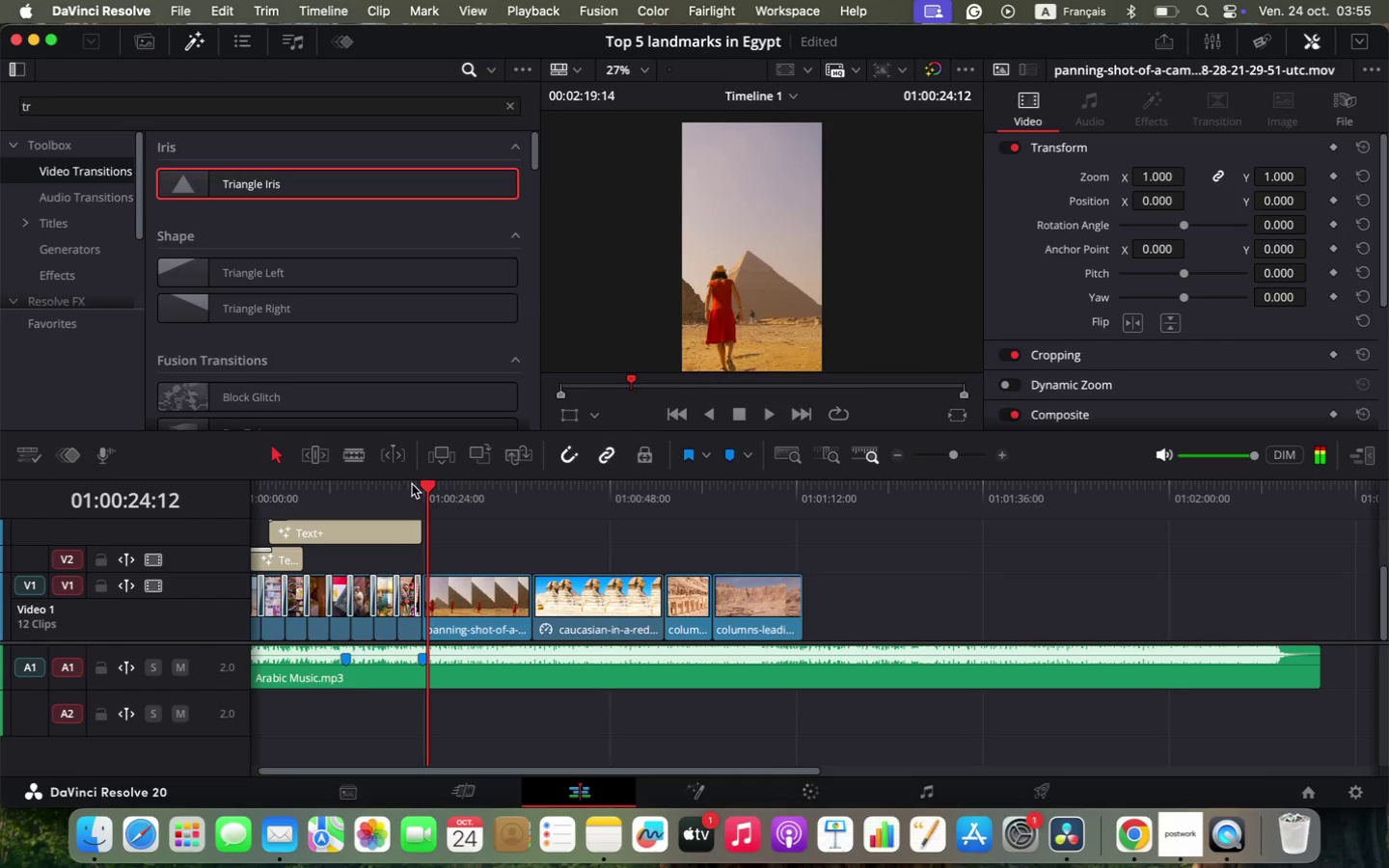 
hold_key(key=OptionLeft, duration=2.65)
scroll: coordinate [819, 635], scroll_direction: up, amount: 74.0
 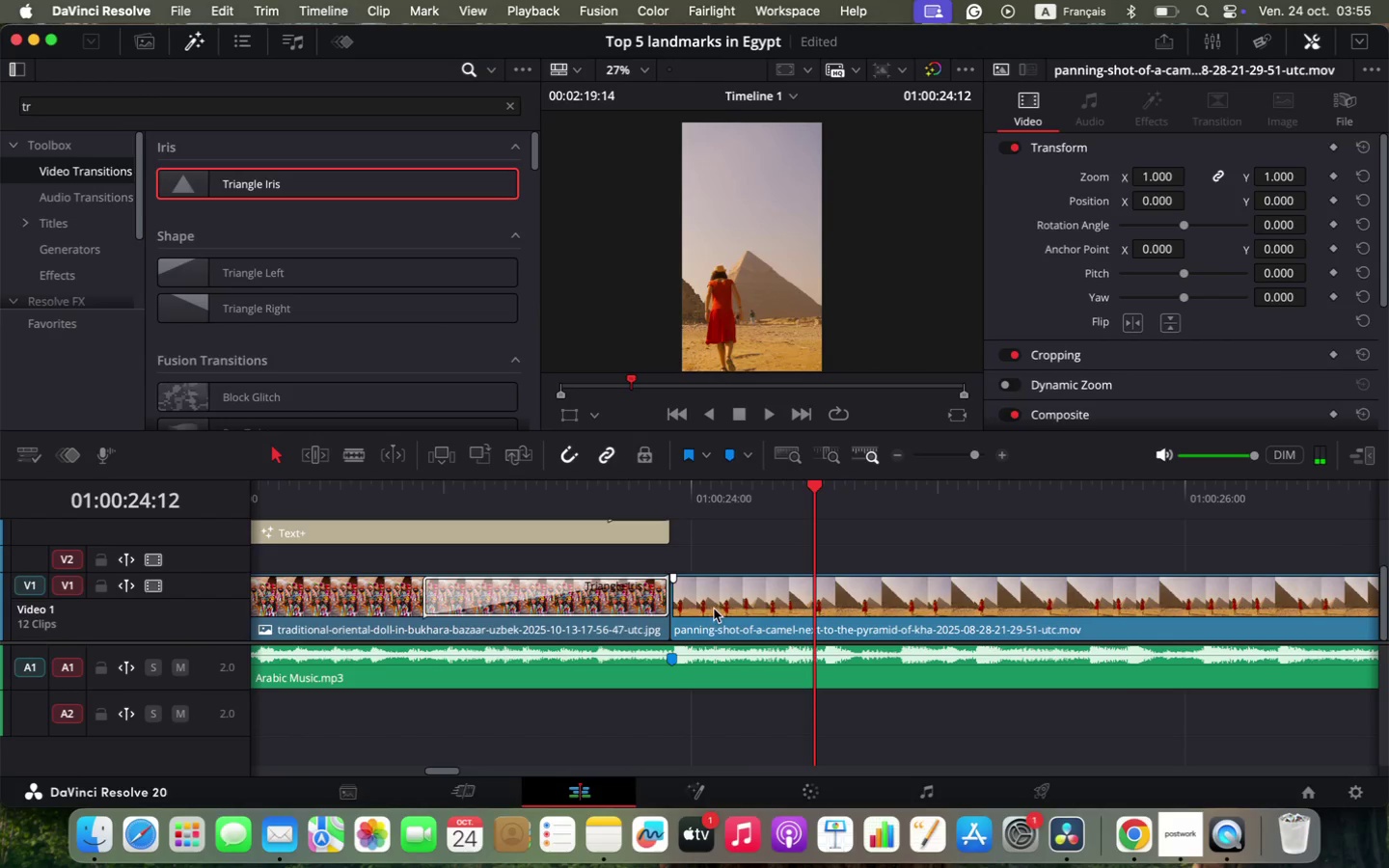 
left_click([587, 598])
 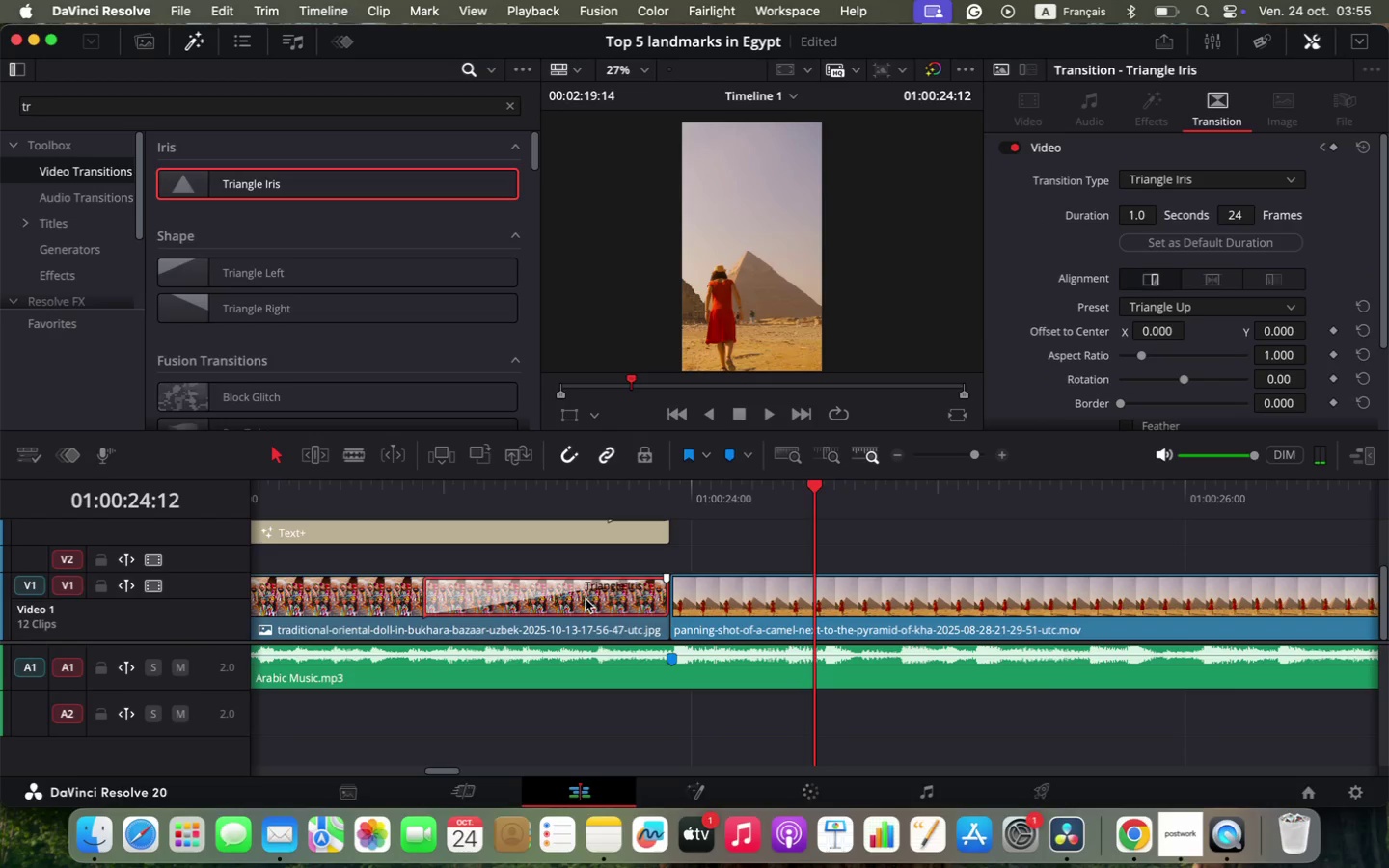 
key(Backspace)
 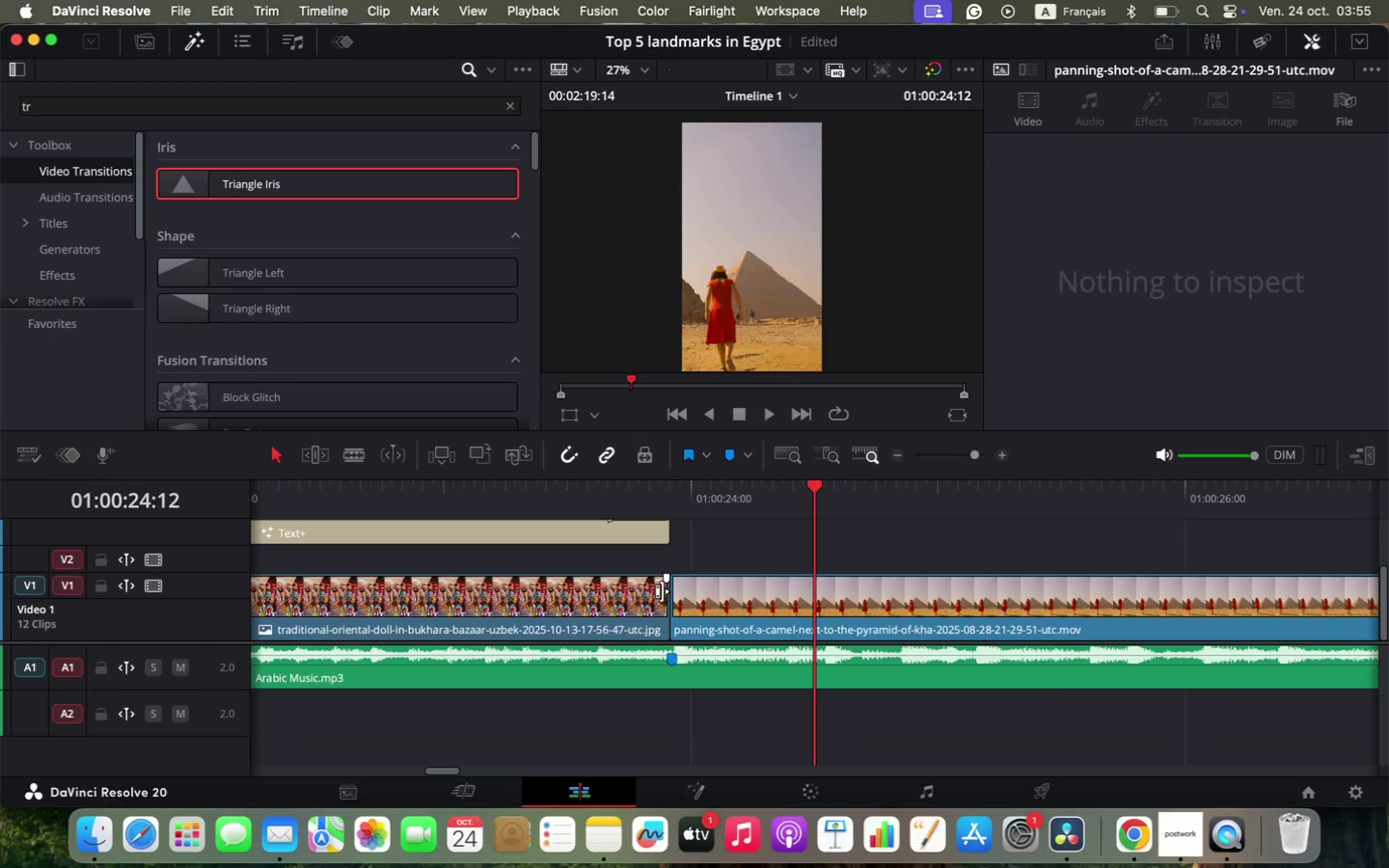 
right_click([668, 590])
 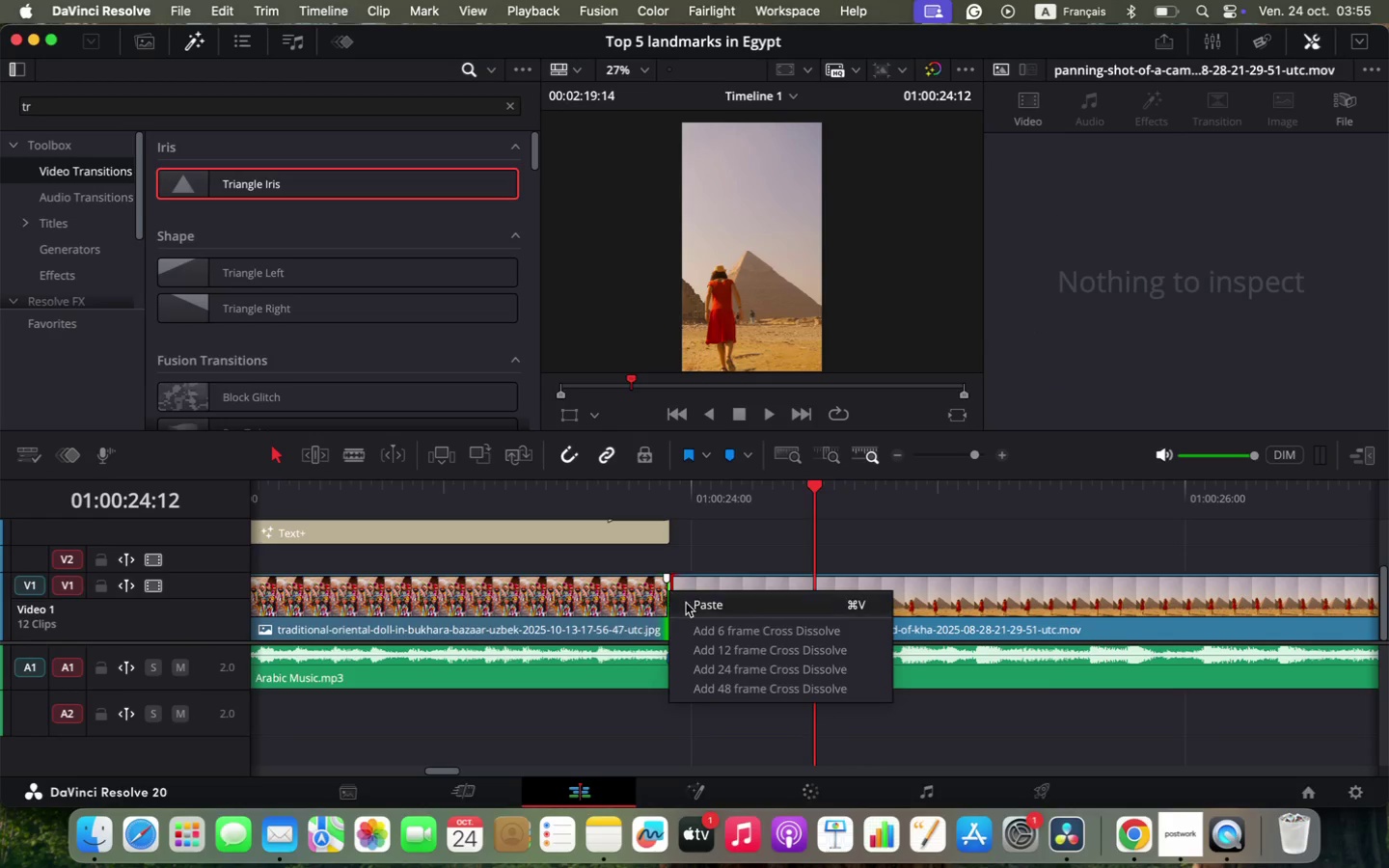 
left_click([688, 604])
 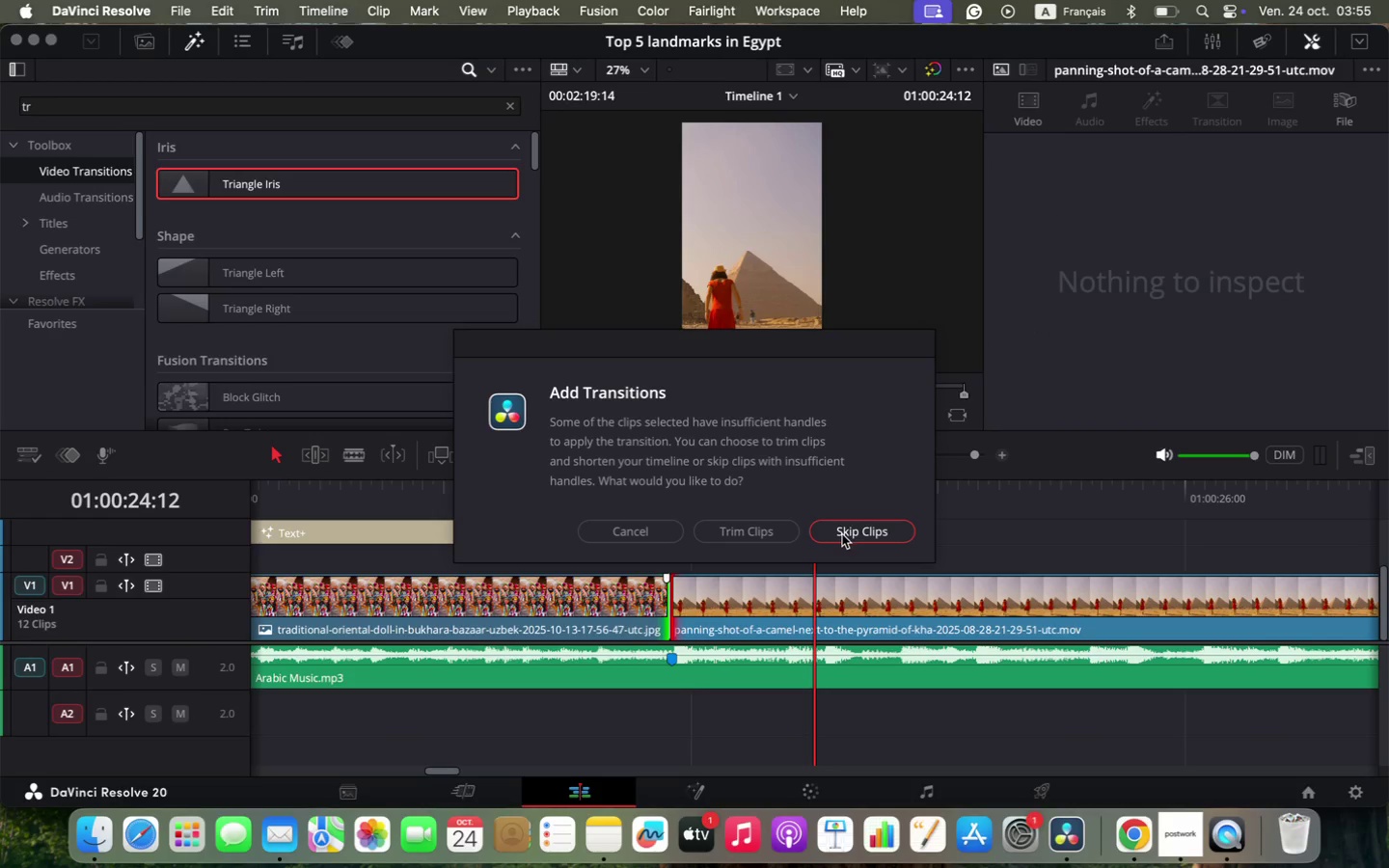 
left_click([766, 535])
 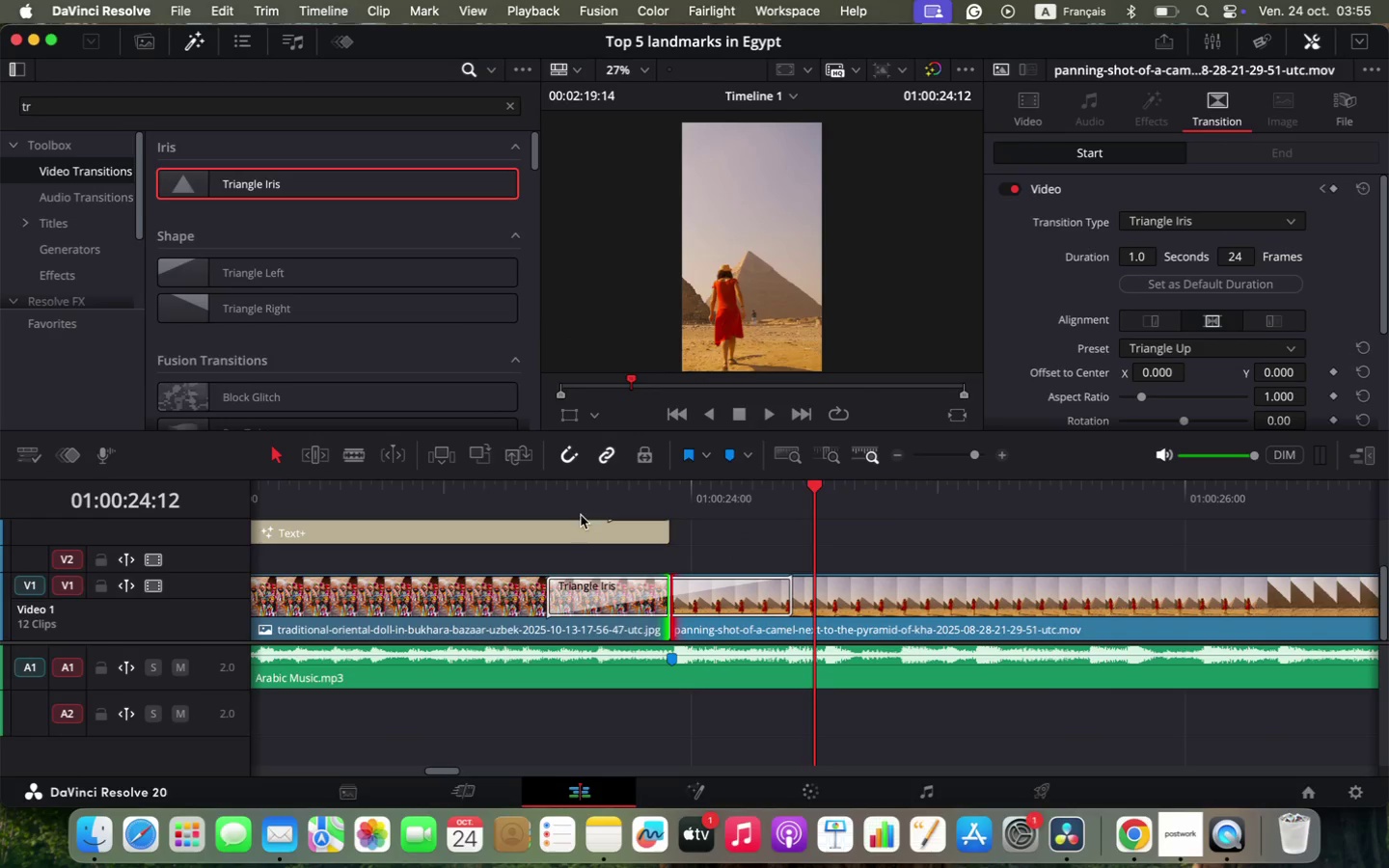 
left_click([537, 495])
 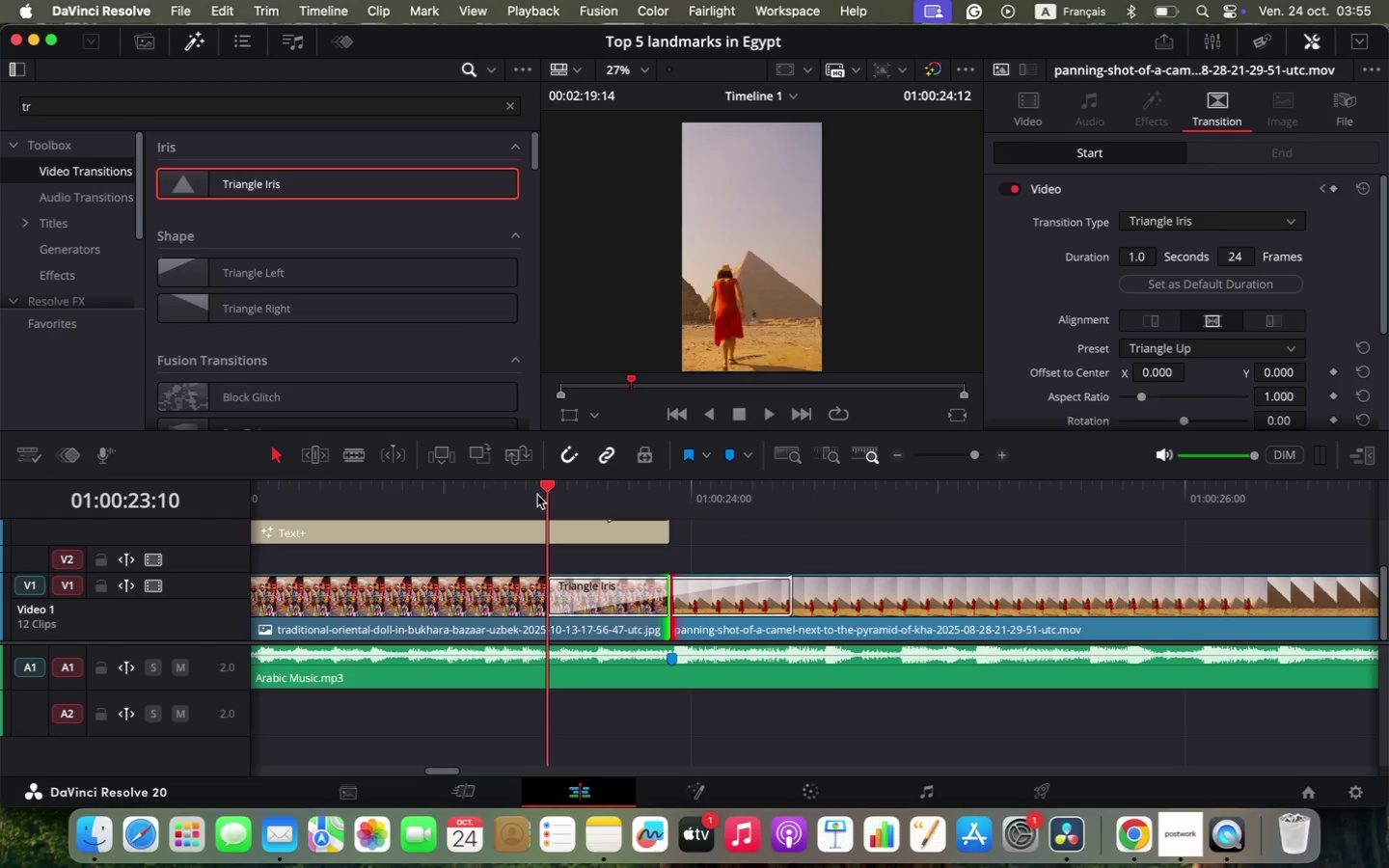 
key(Space)
 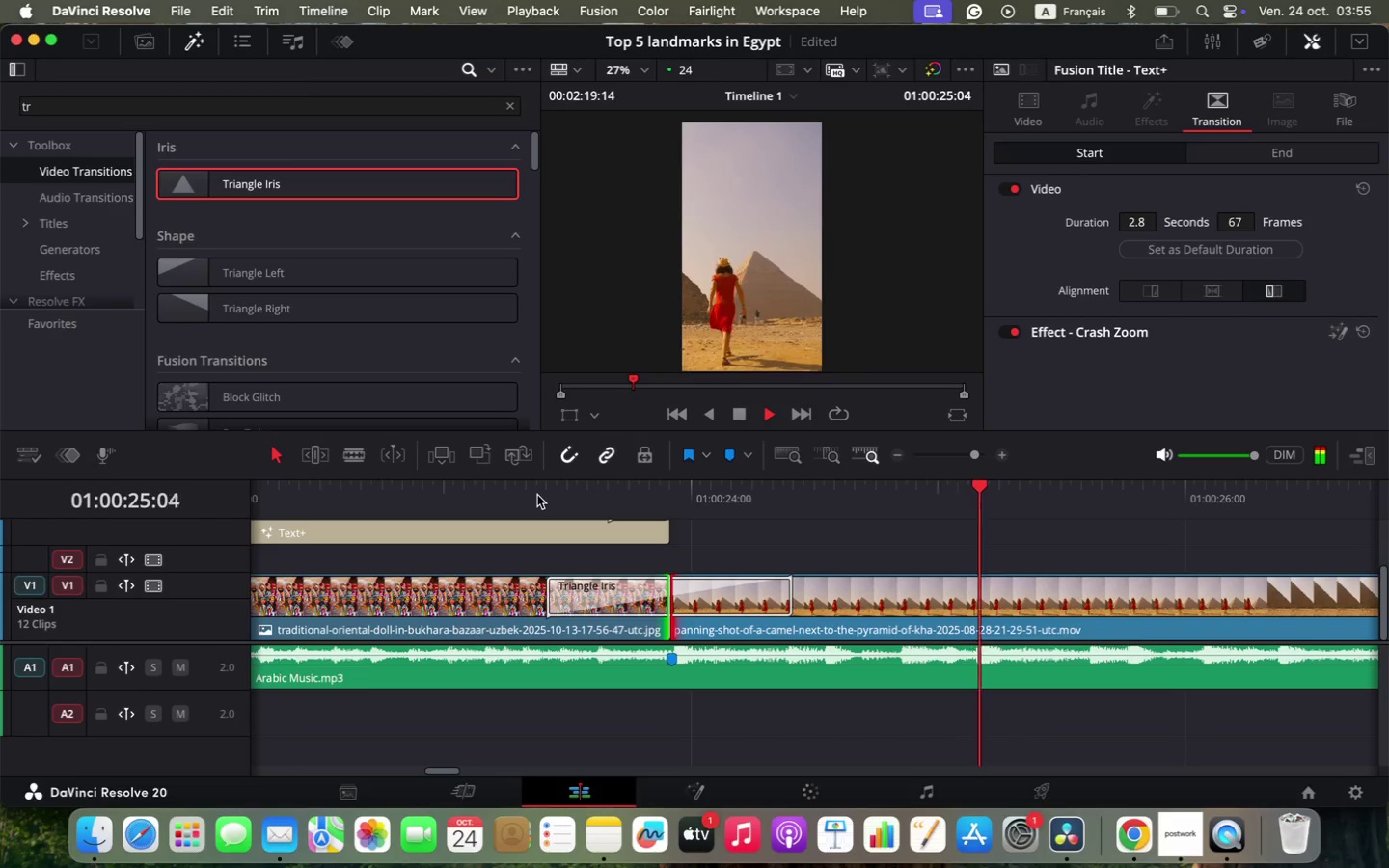 
hold_key(key=OptionLeft, duration=4.13)
scroll: coordinate [935, 592], scroll_direction: down, amount: 45.0
 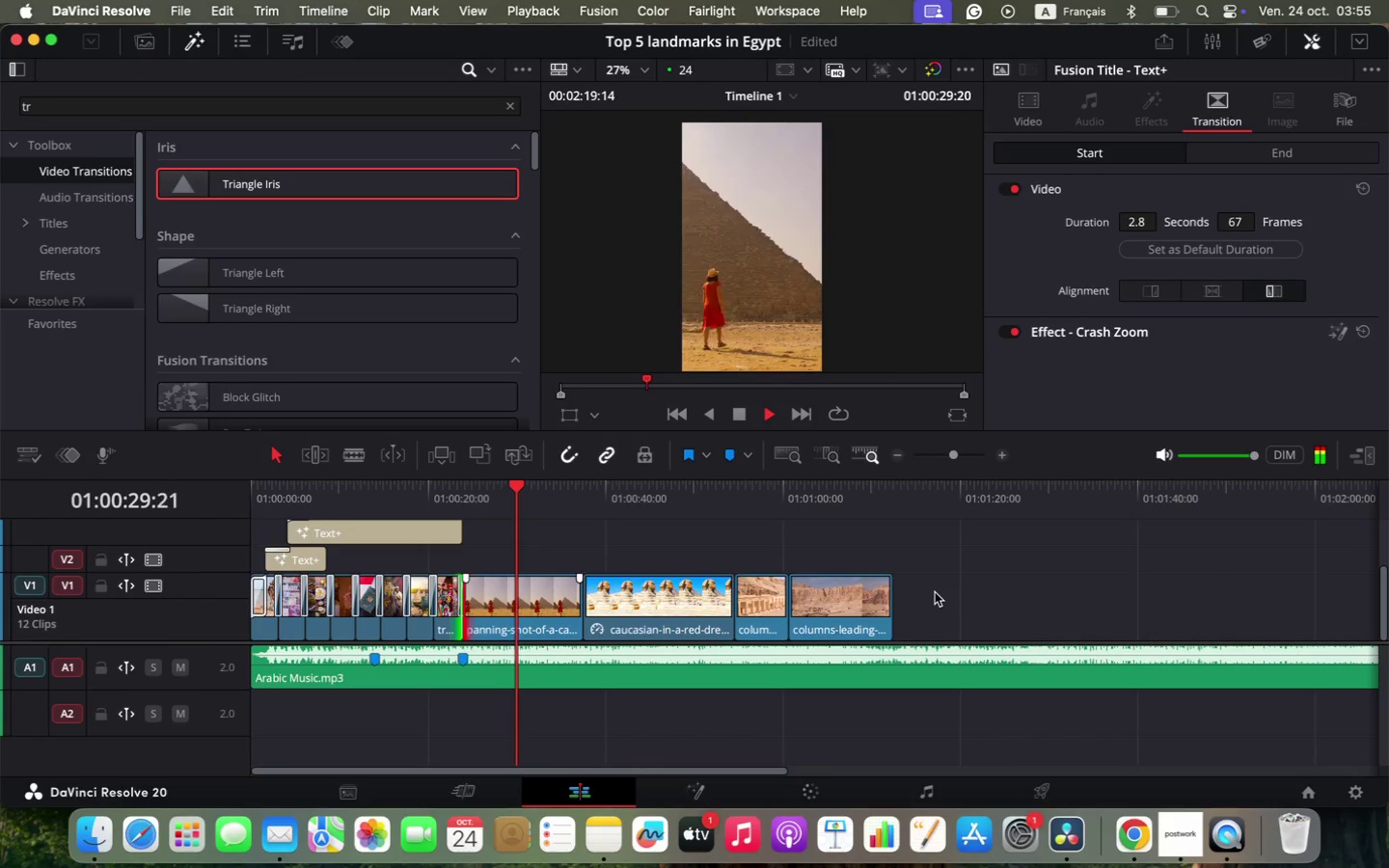 
hold_key(key=OptionLeft, duration=1.3)
scroll: coordinate [935, 592], scroll_direction: down, amount: 2.0
 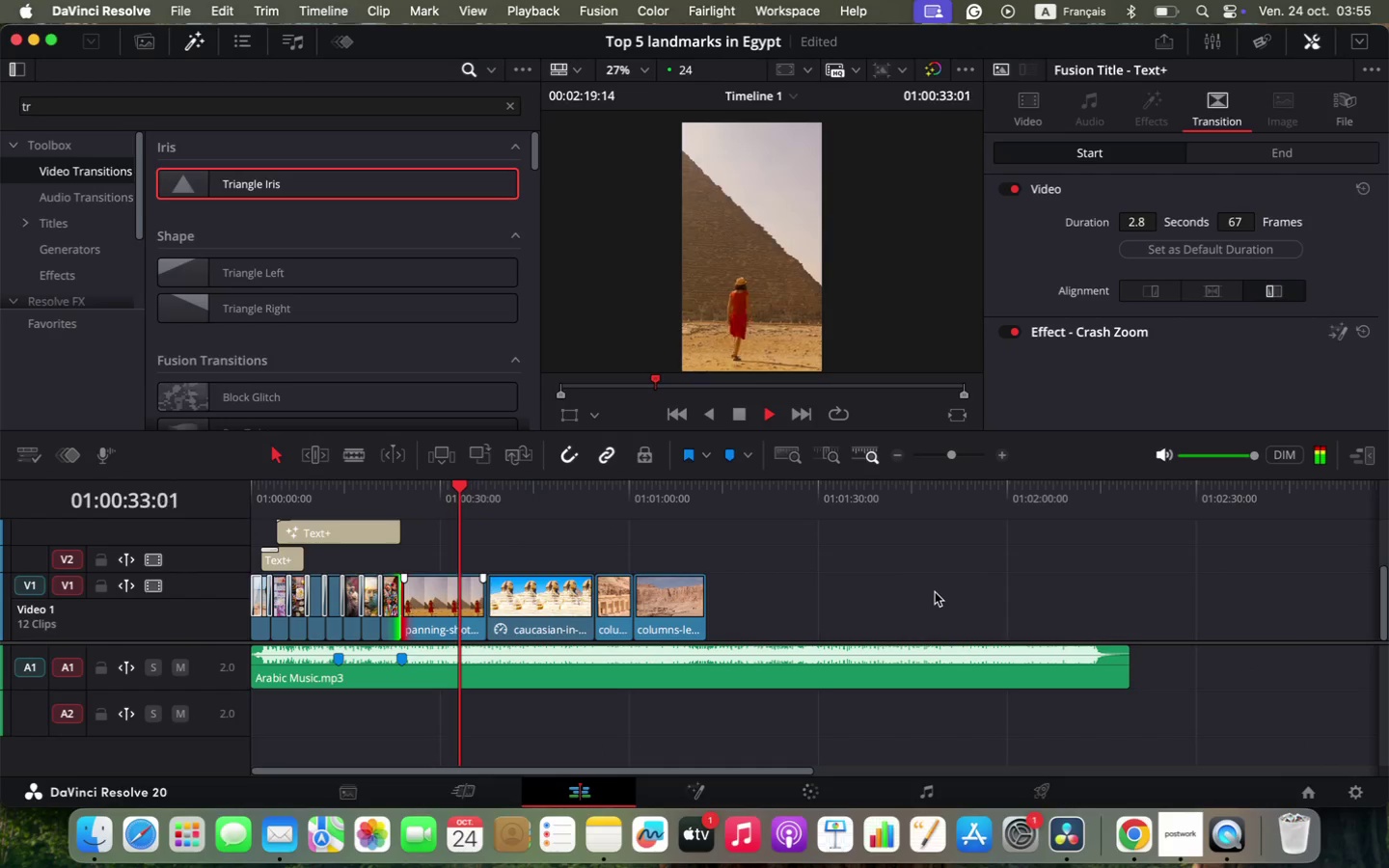 
key(VolumeDown)
 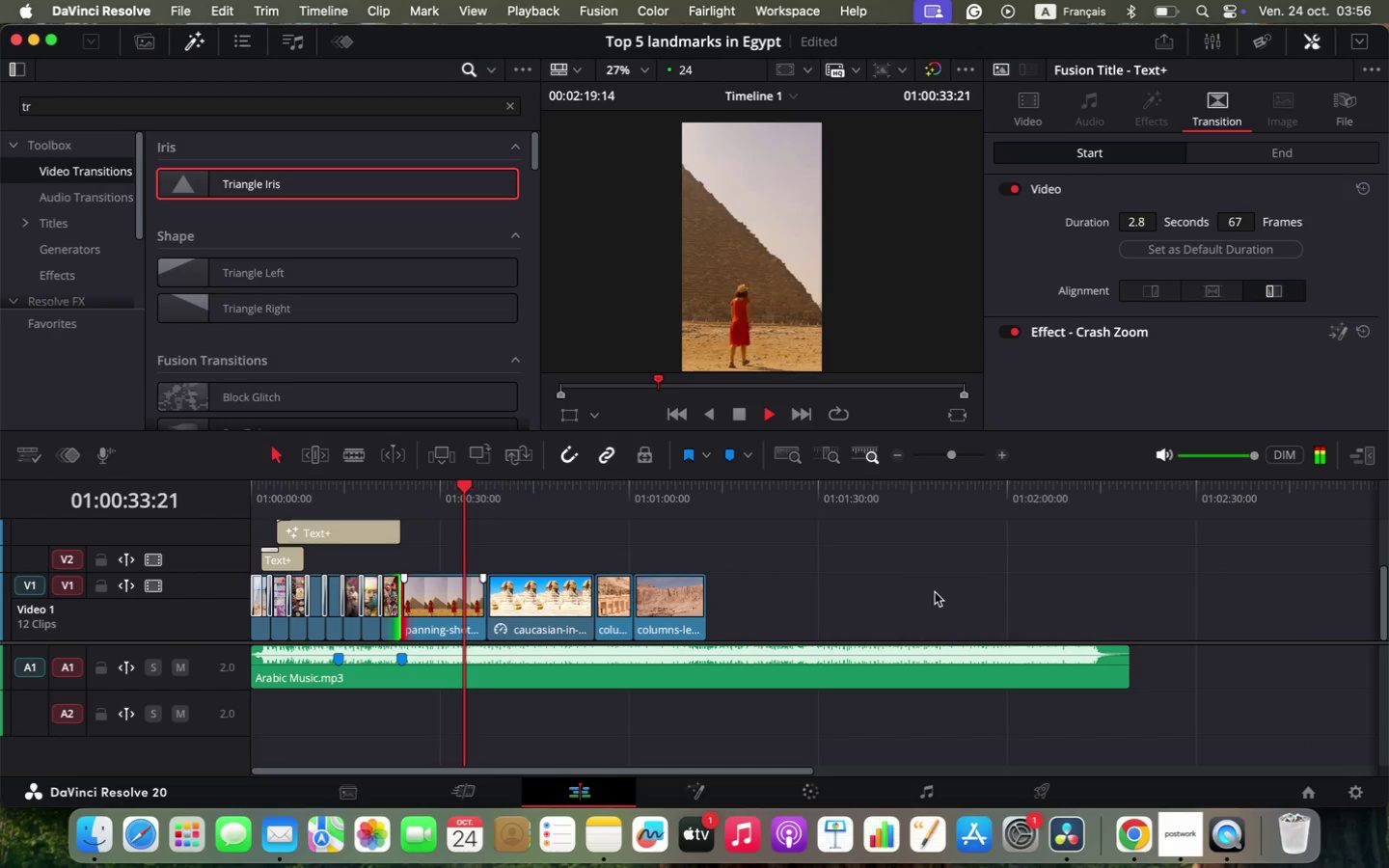 
key(VolumeDown)
 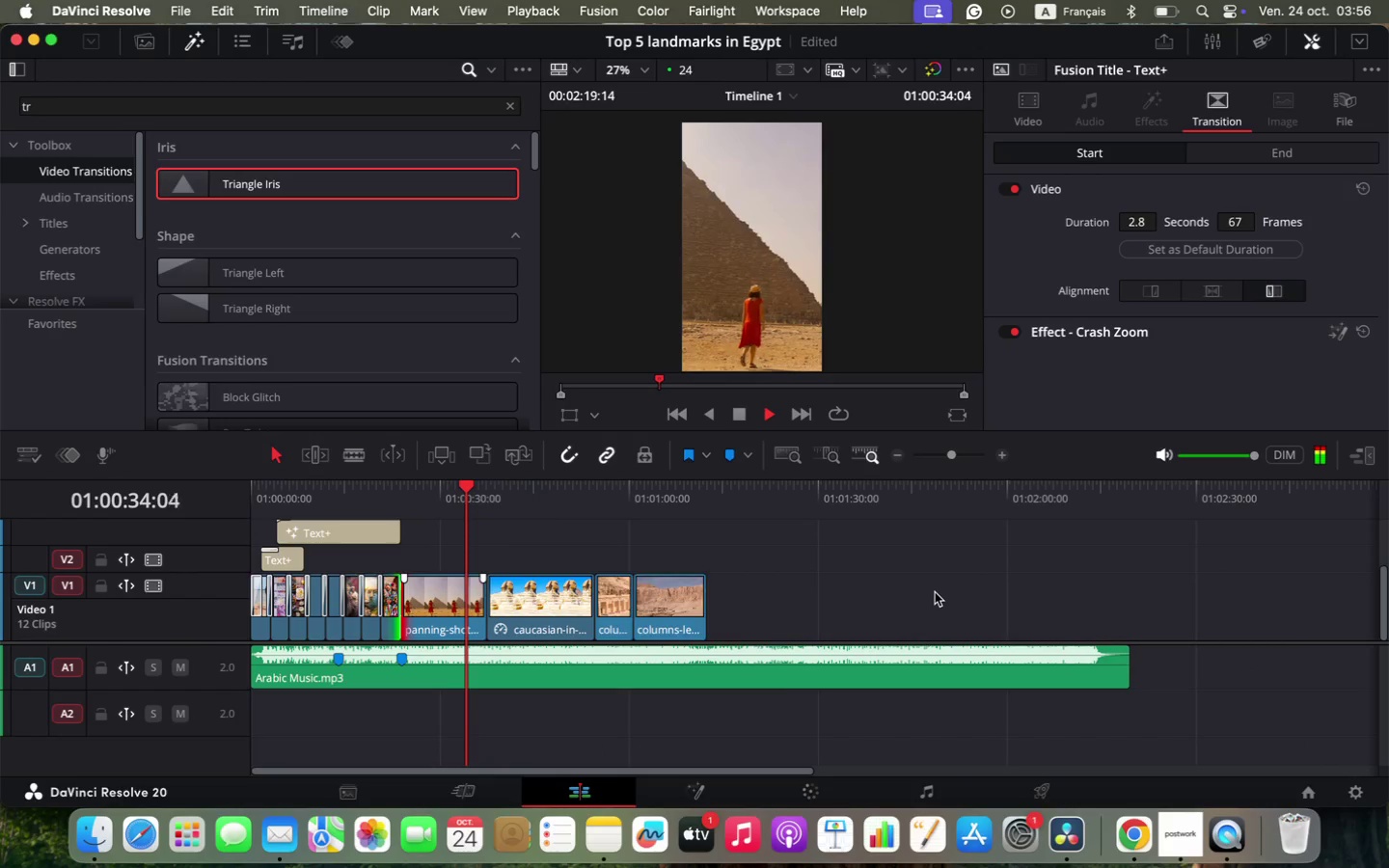 
key(VolumeDown)
 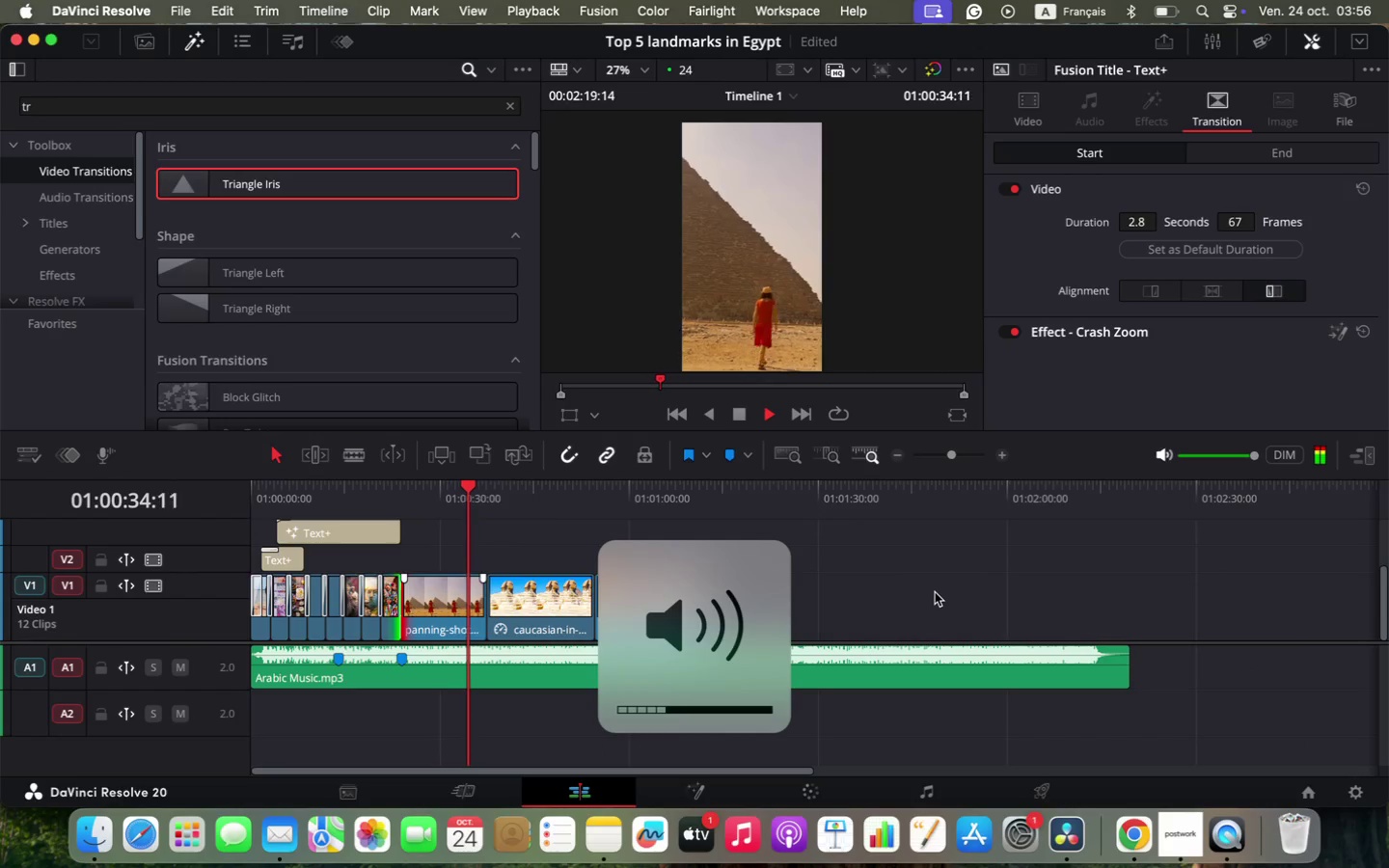 
key(VolumeDown)
 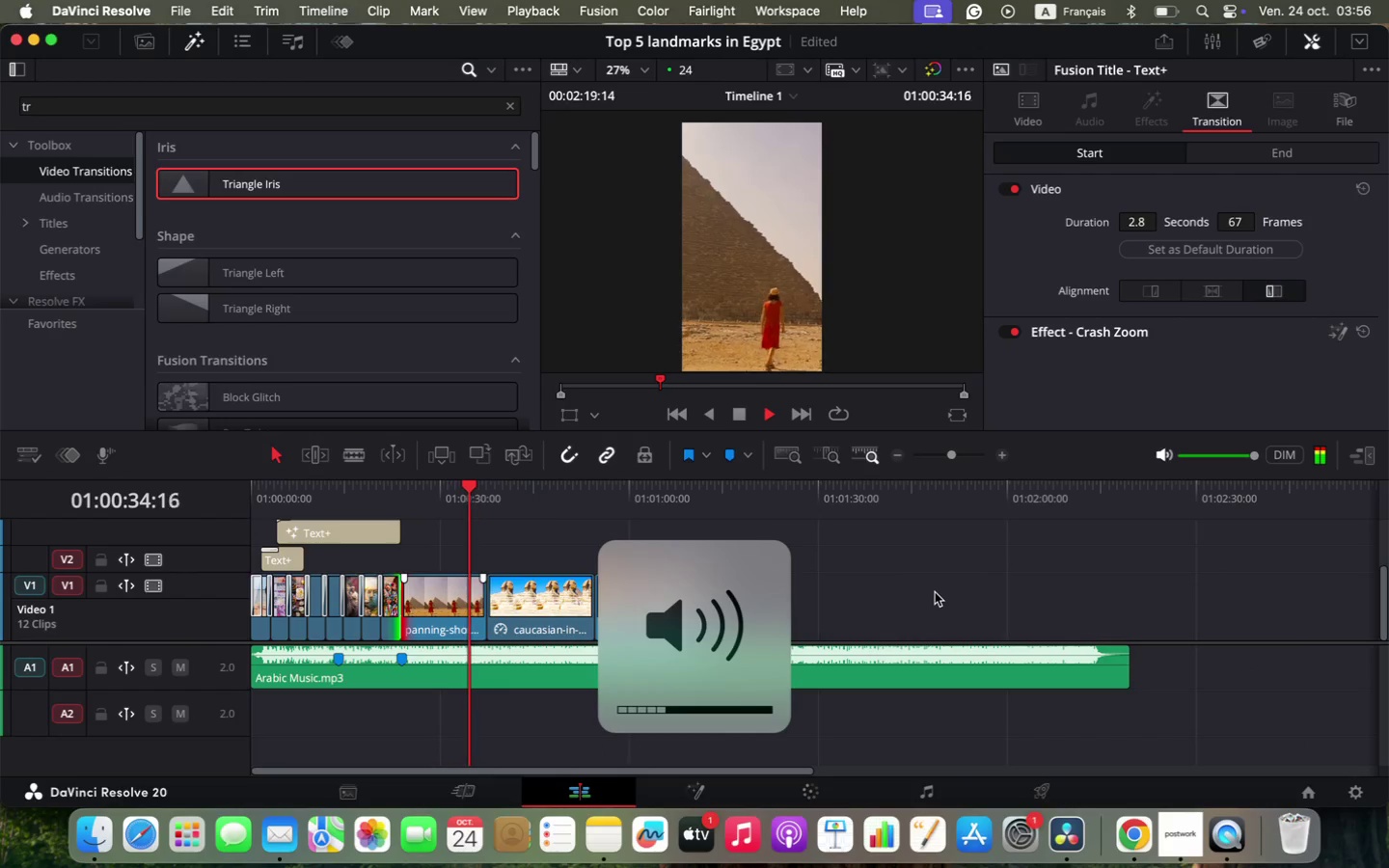 
key(VolumeDown)
 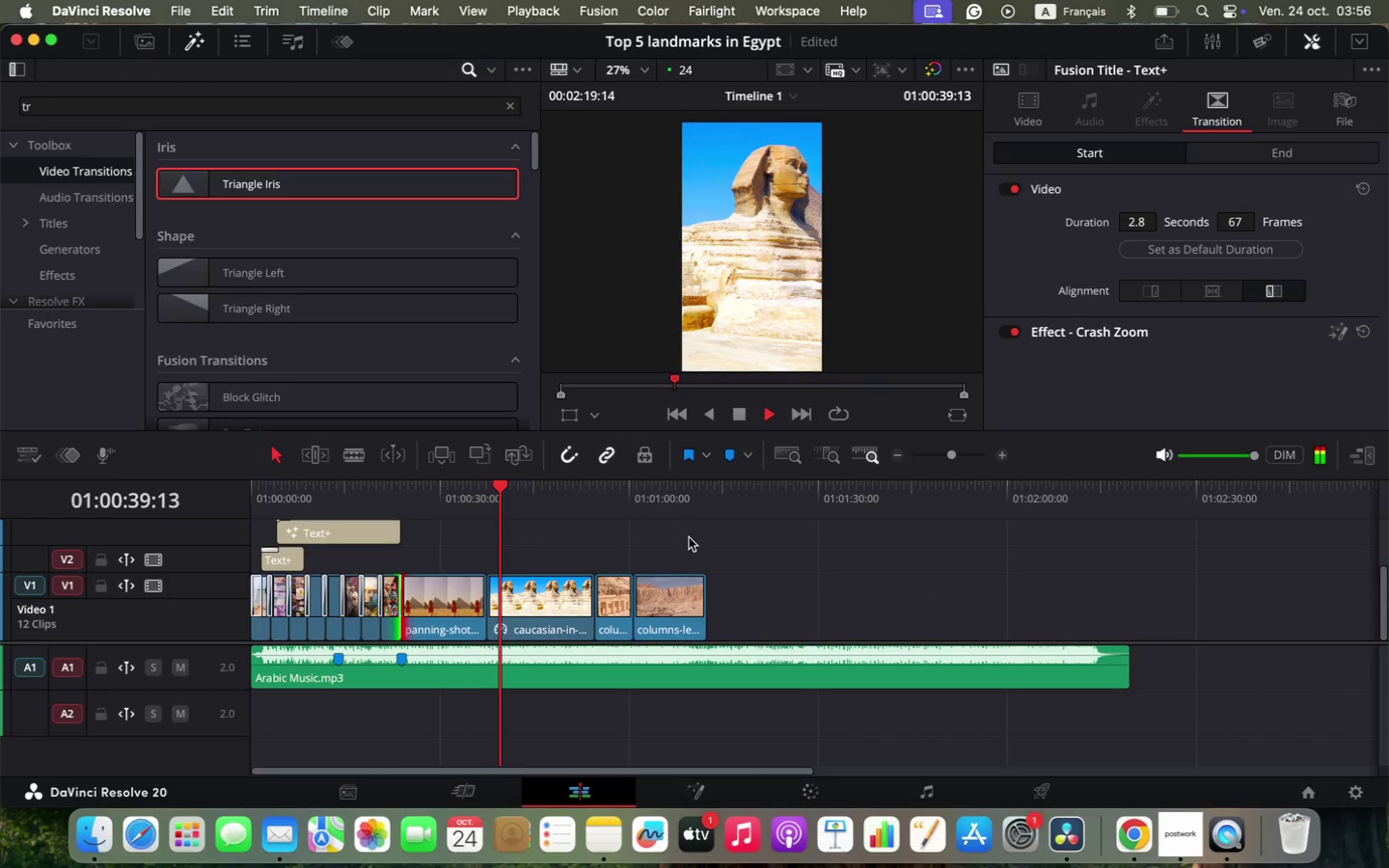 
wait(6.46)
 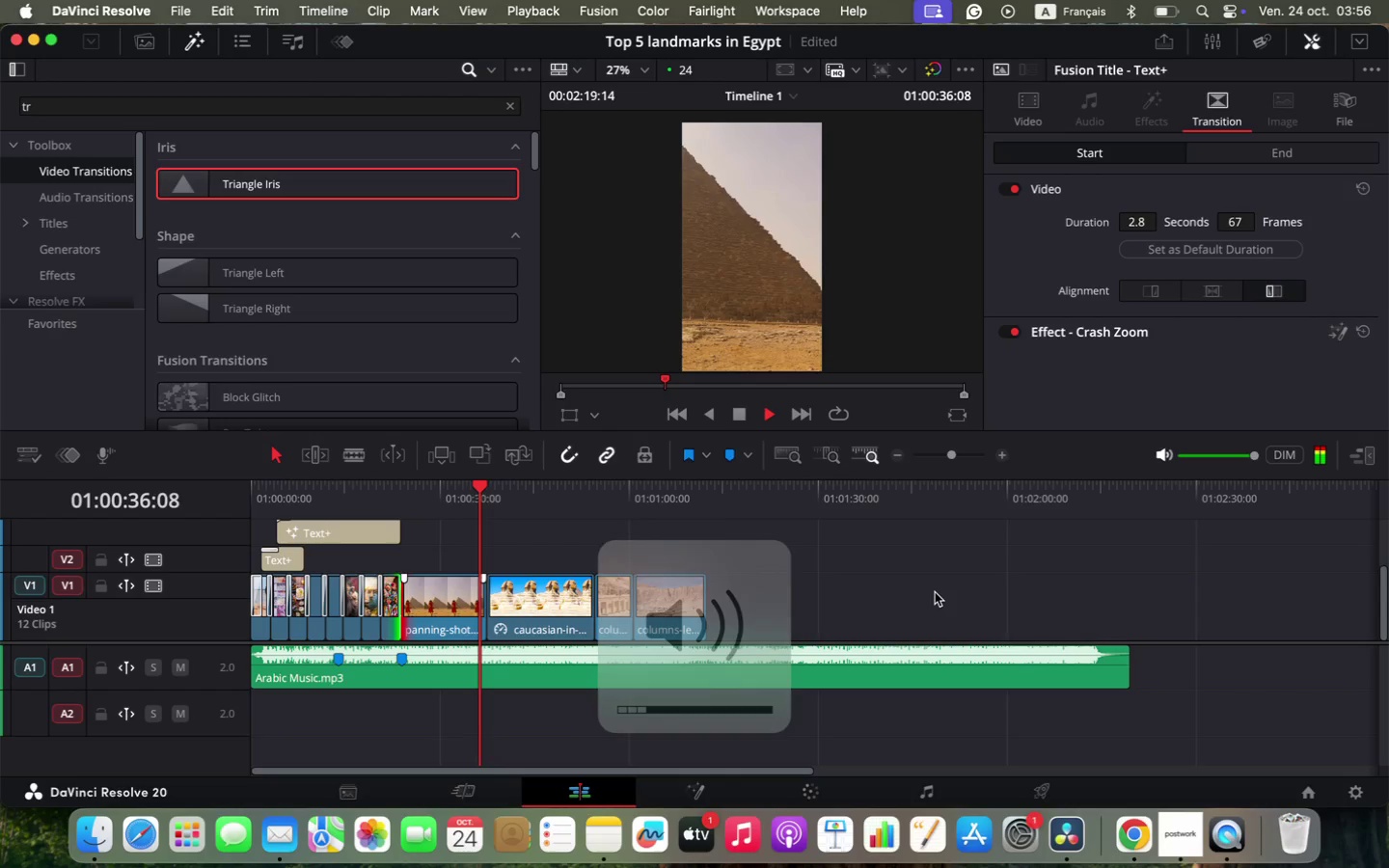 
left_click([563, 614])
 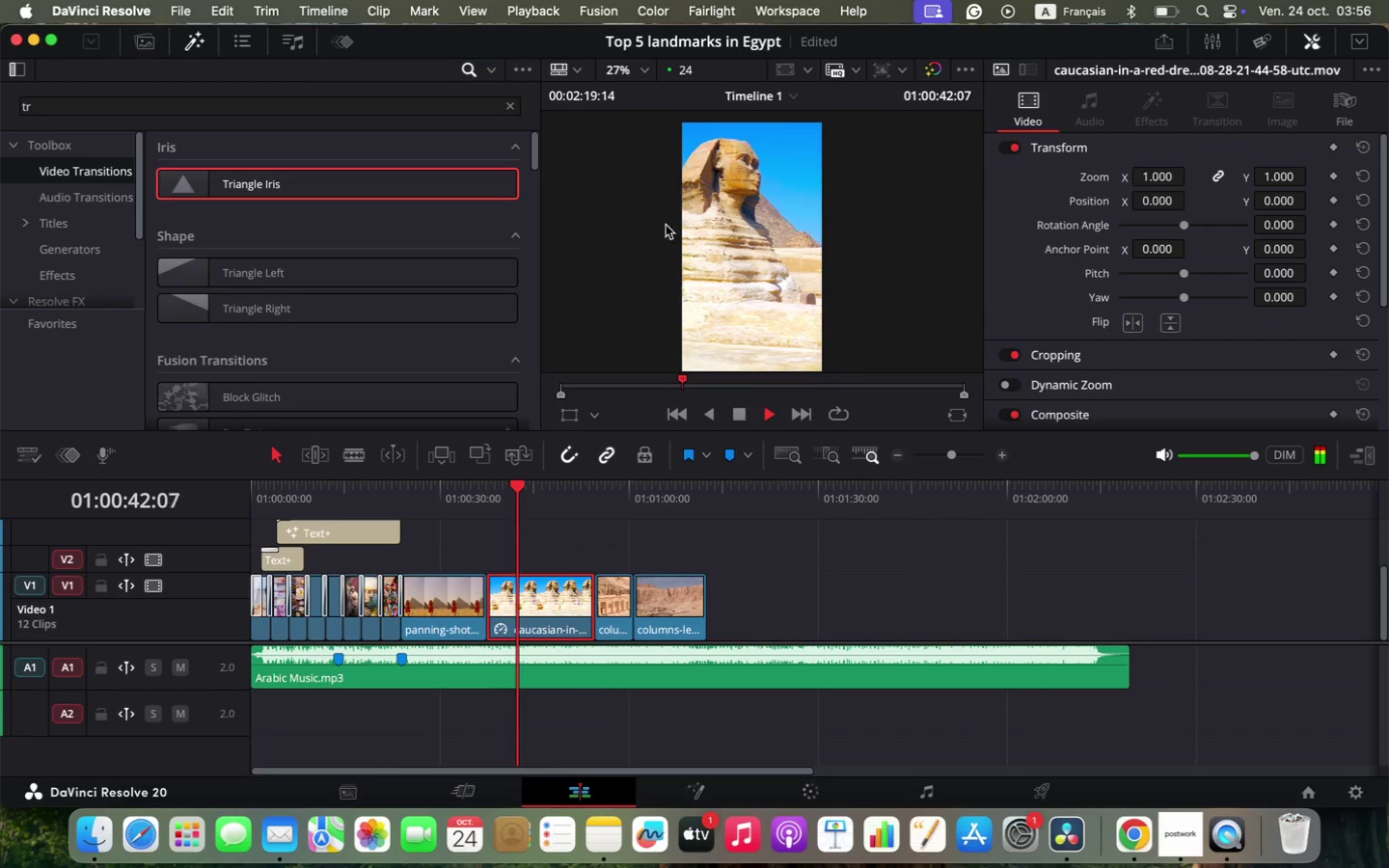 
key(Space)
 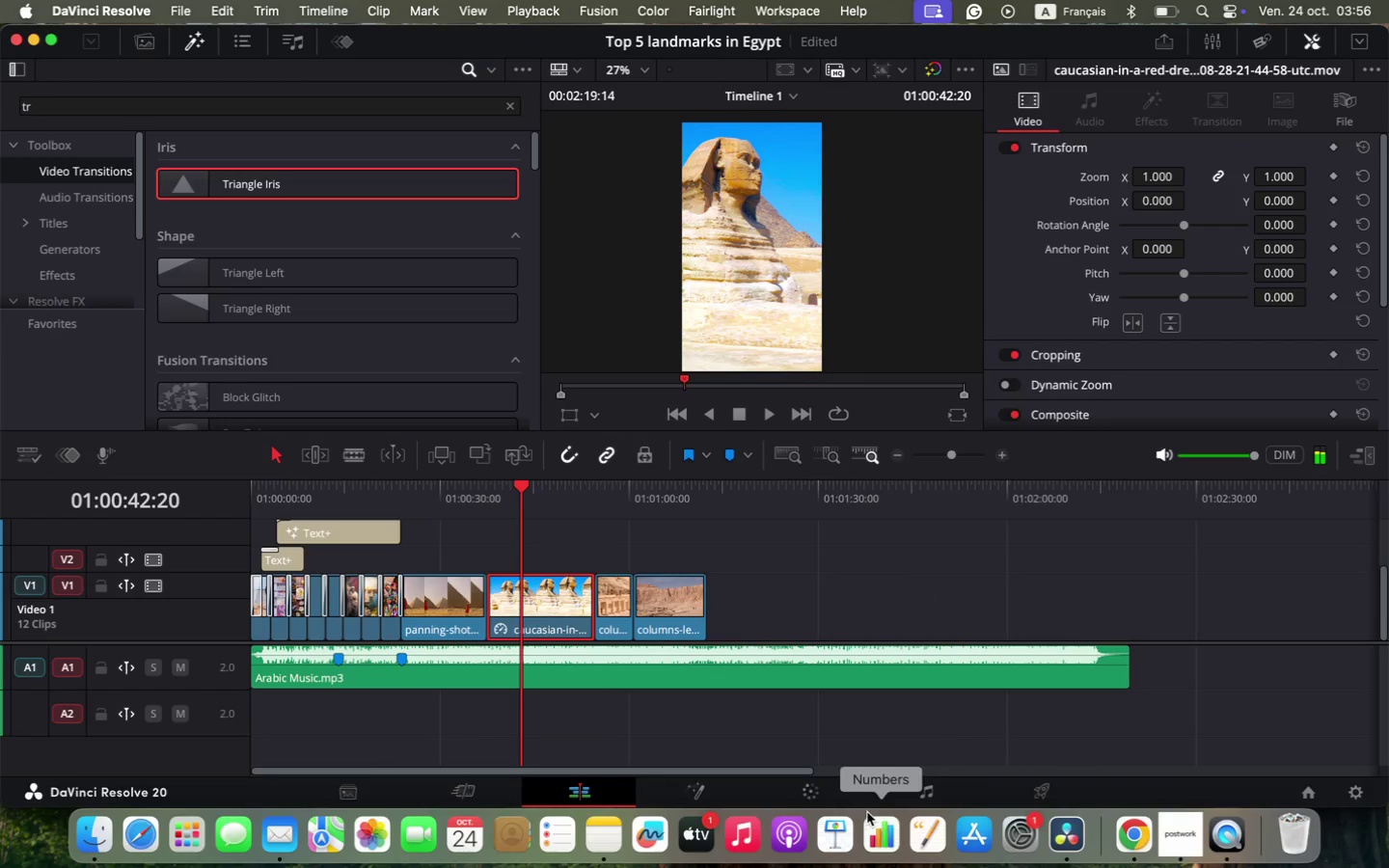 
left_click([817, 795])
 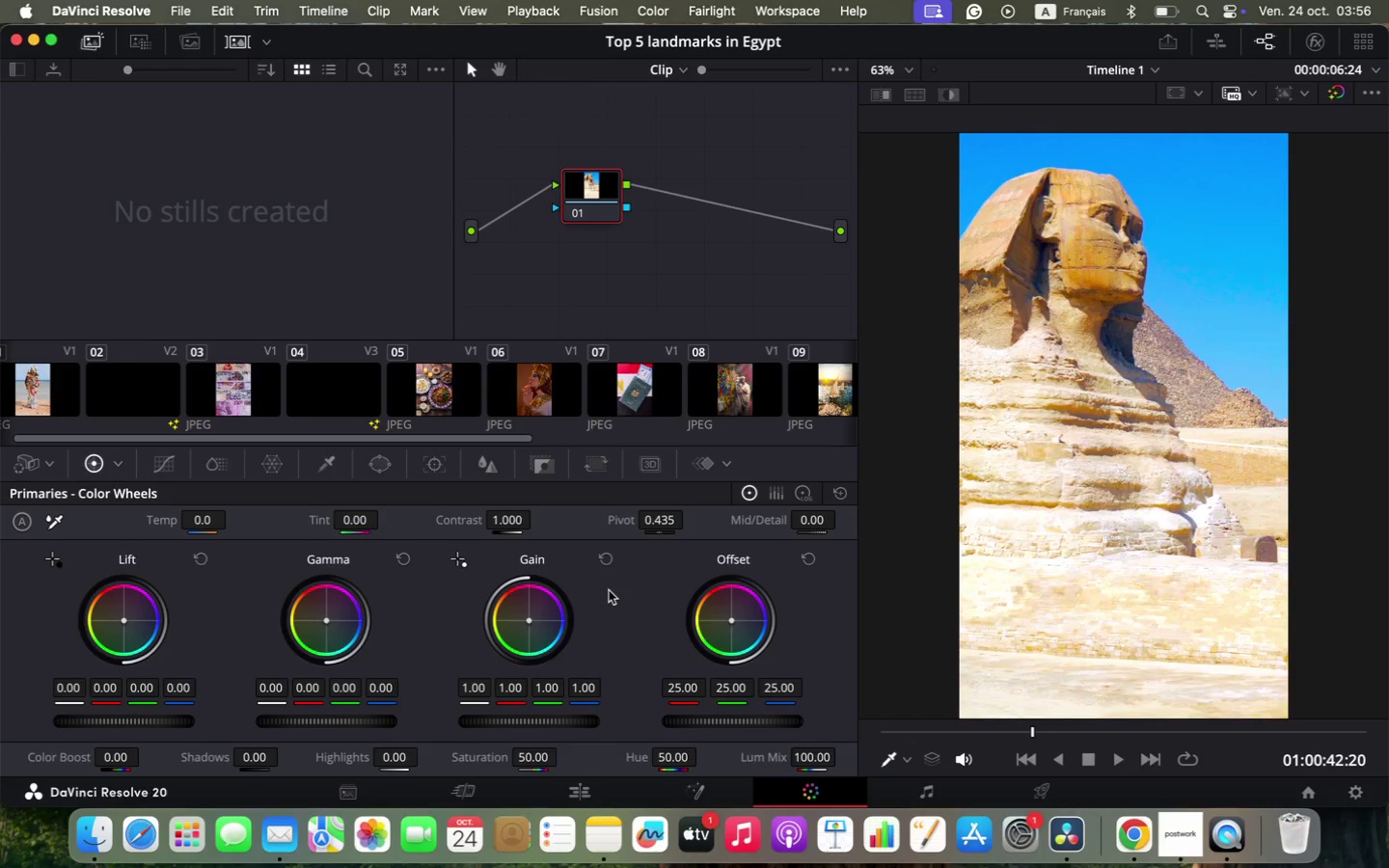 
wait(7.26)
 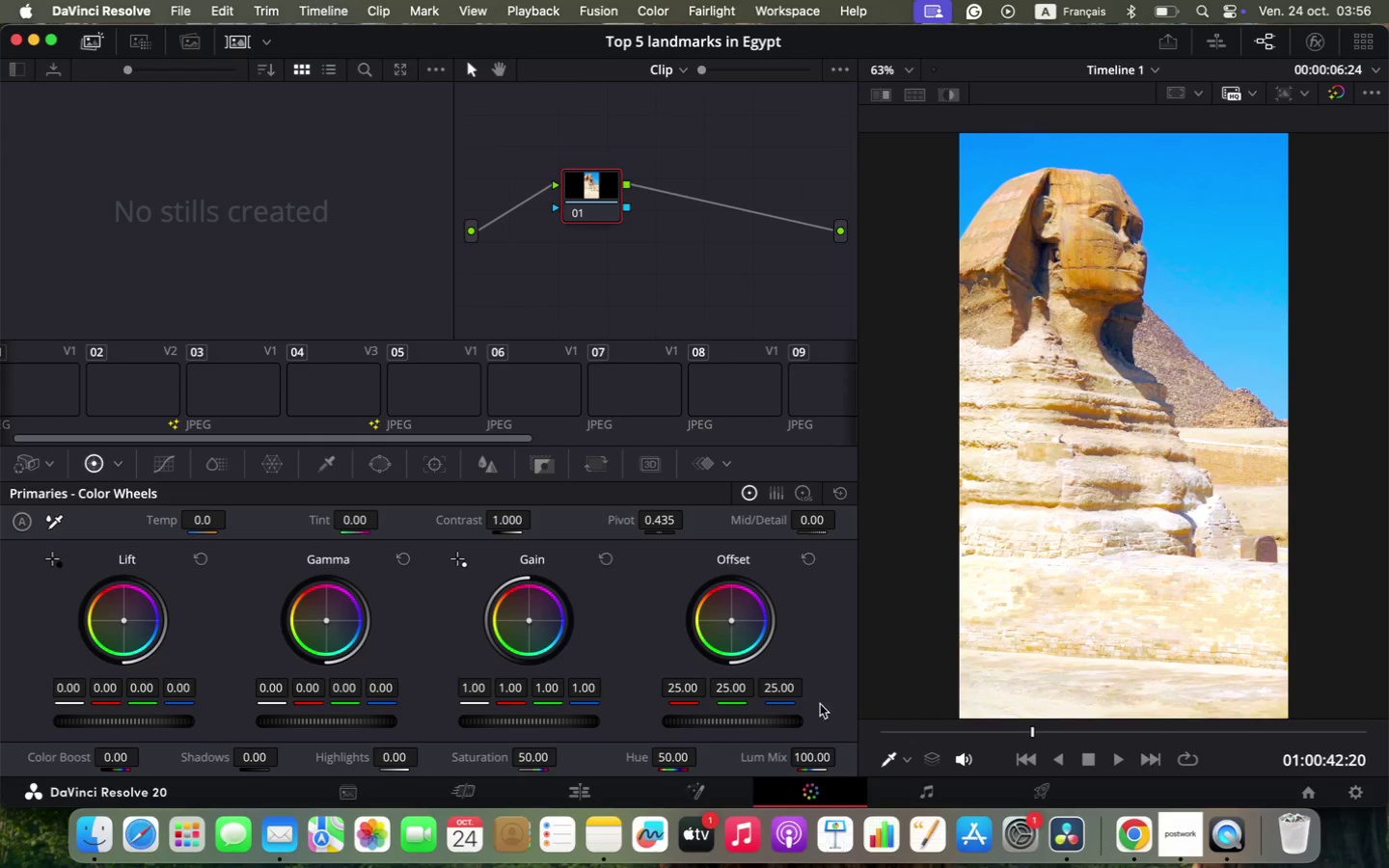 
left_click_drag(start_coordinate=[1078, 91], to_coordinate=[1059, 93])
 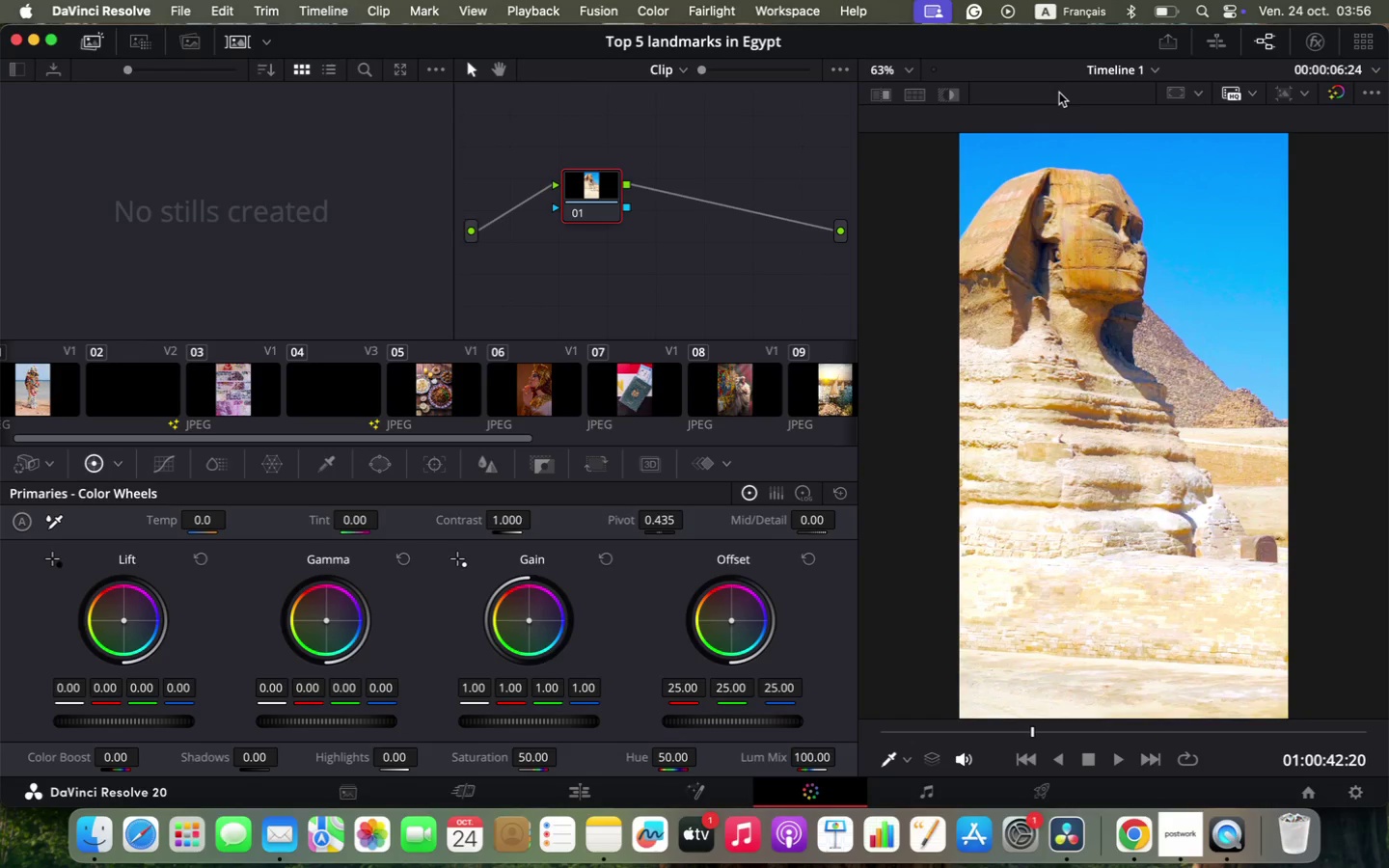 
left_click_drag(start_coordinate=[1318, 73], to_coordinate=[1246, 68])
 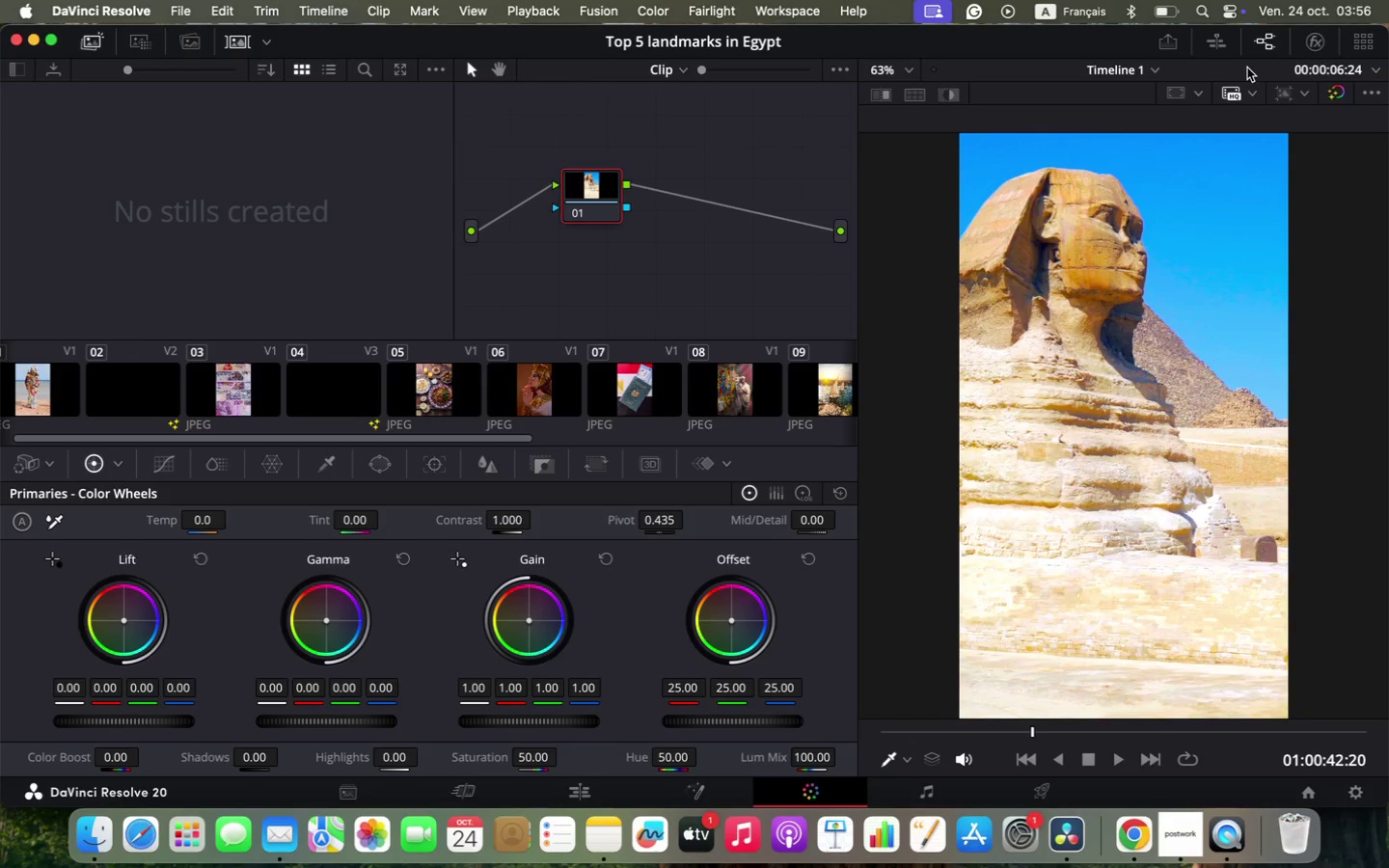 
left_click_drag(start_coordinate=[1178, 94], to_coordinate=[1179, 82])
 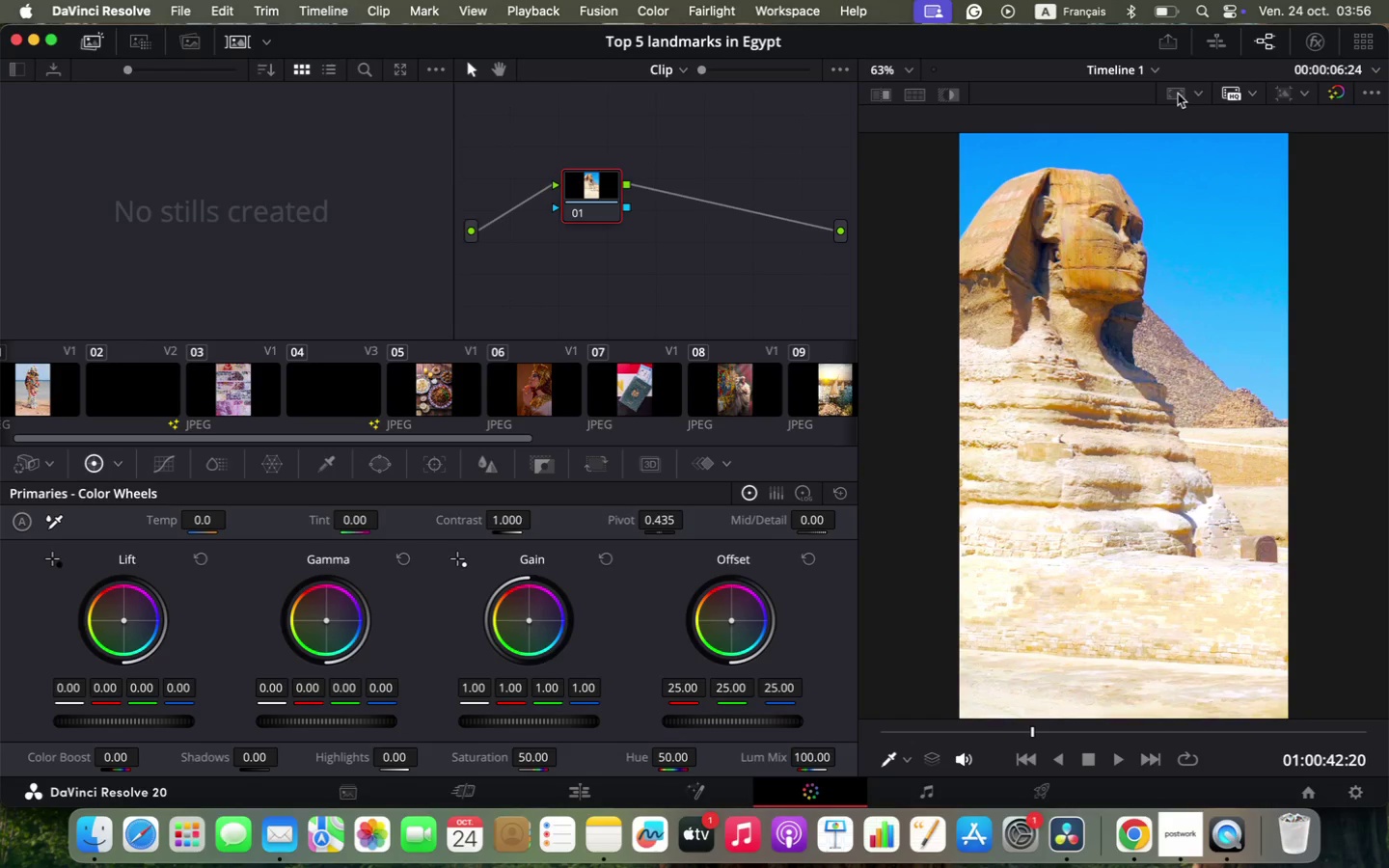 
left_click_drag(start_coordinate=[997, 70], to_coordinate=[966, 71])
 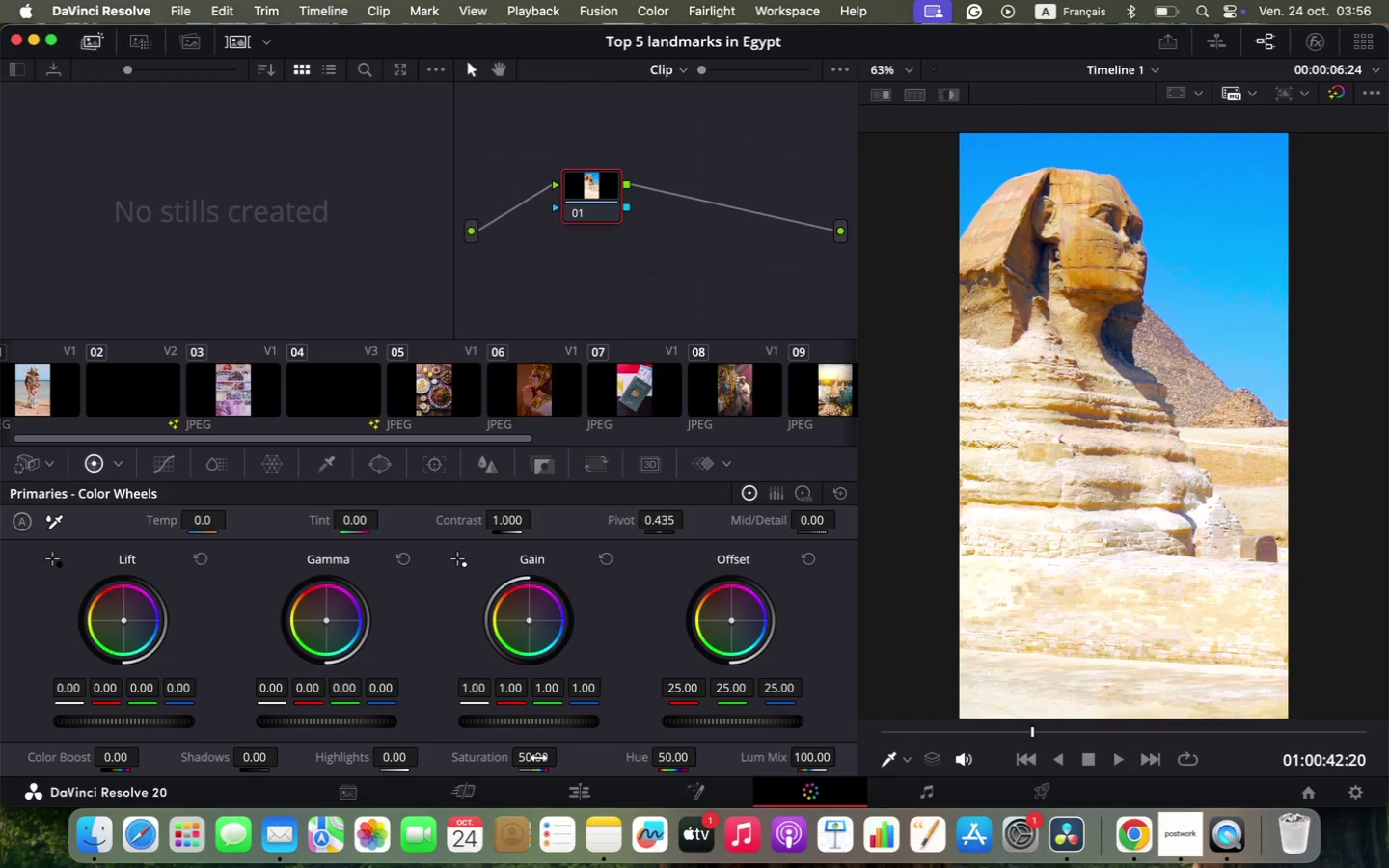 
left_click_drag(start_coordinate=[394, 756], to_coordinate=[302, 767])
 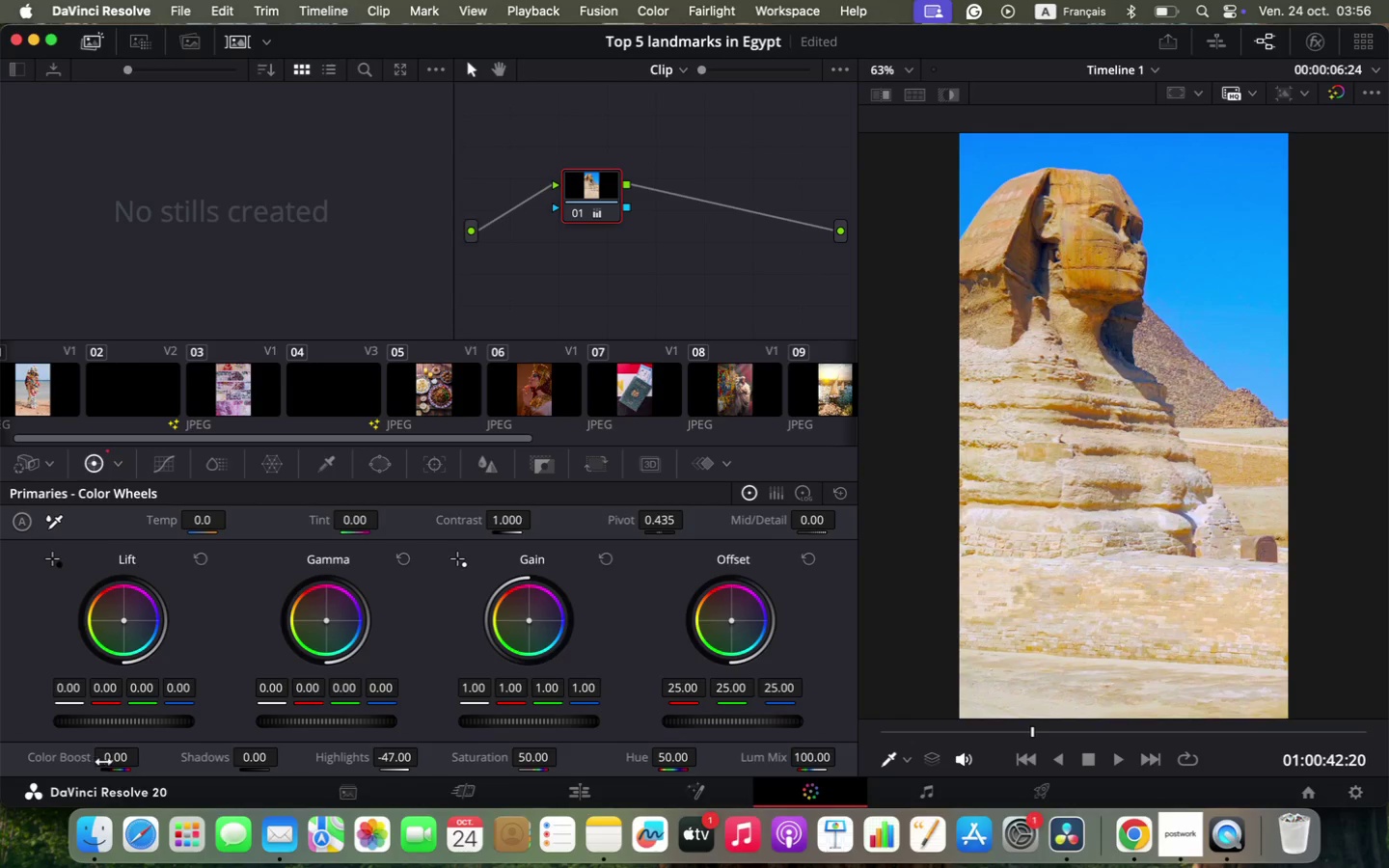 
left_click_drag(start_coordinate=[531, 756], to_coordinate=[504, 776])
 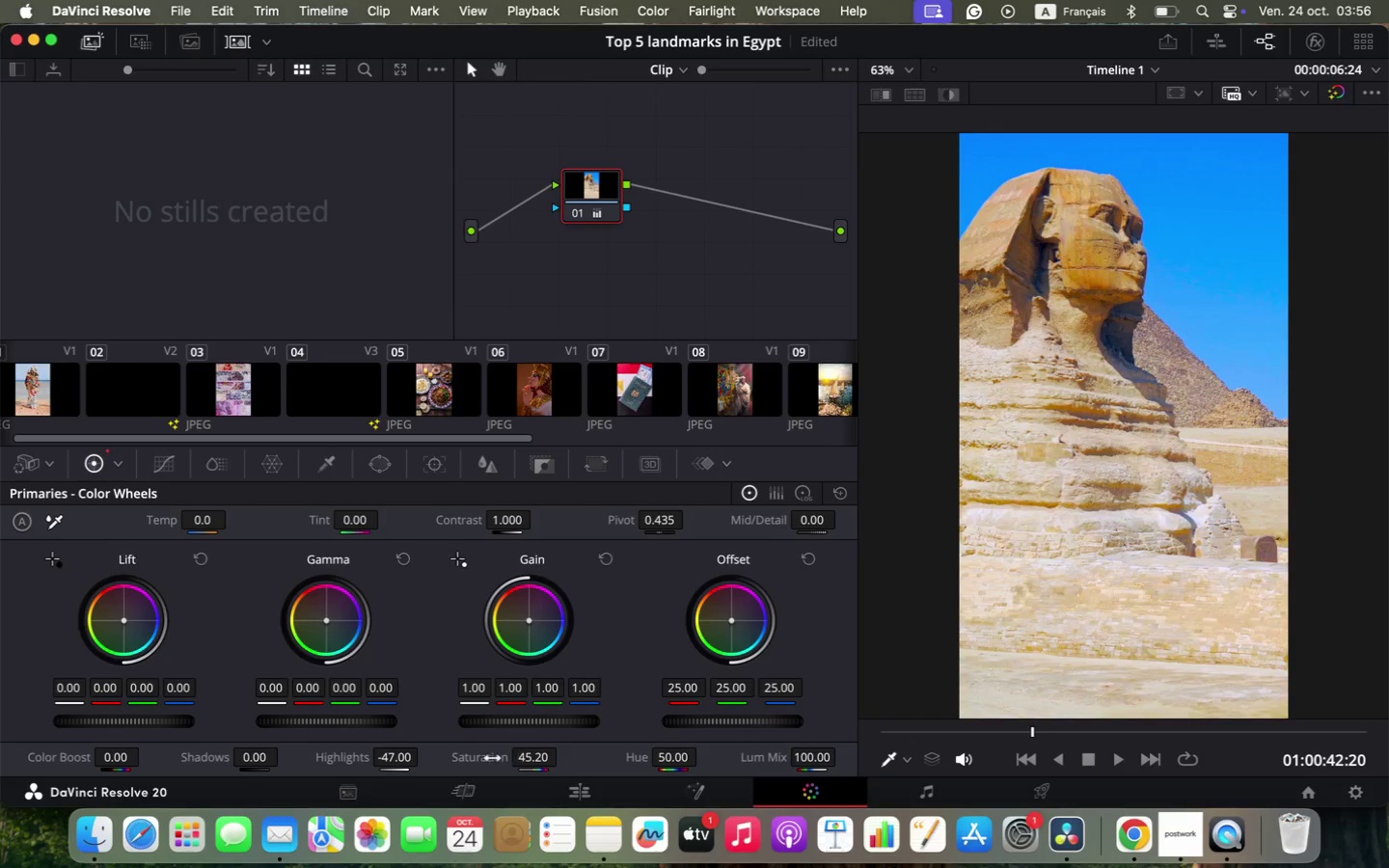 
double_click([471, 761])
 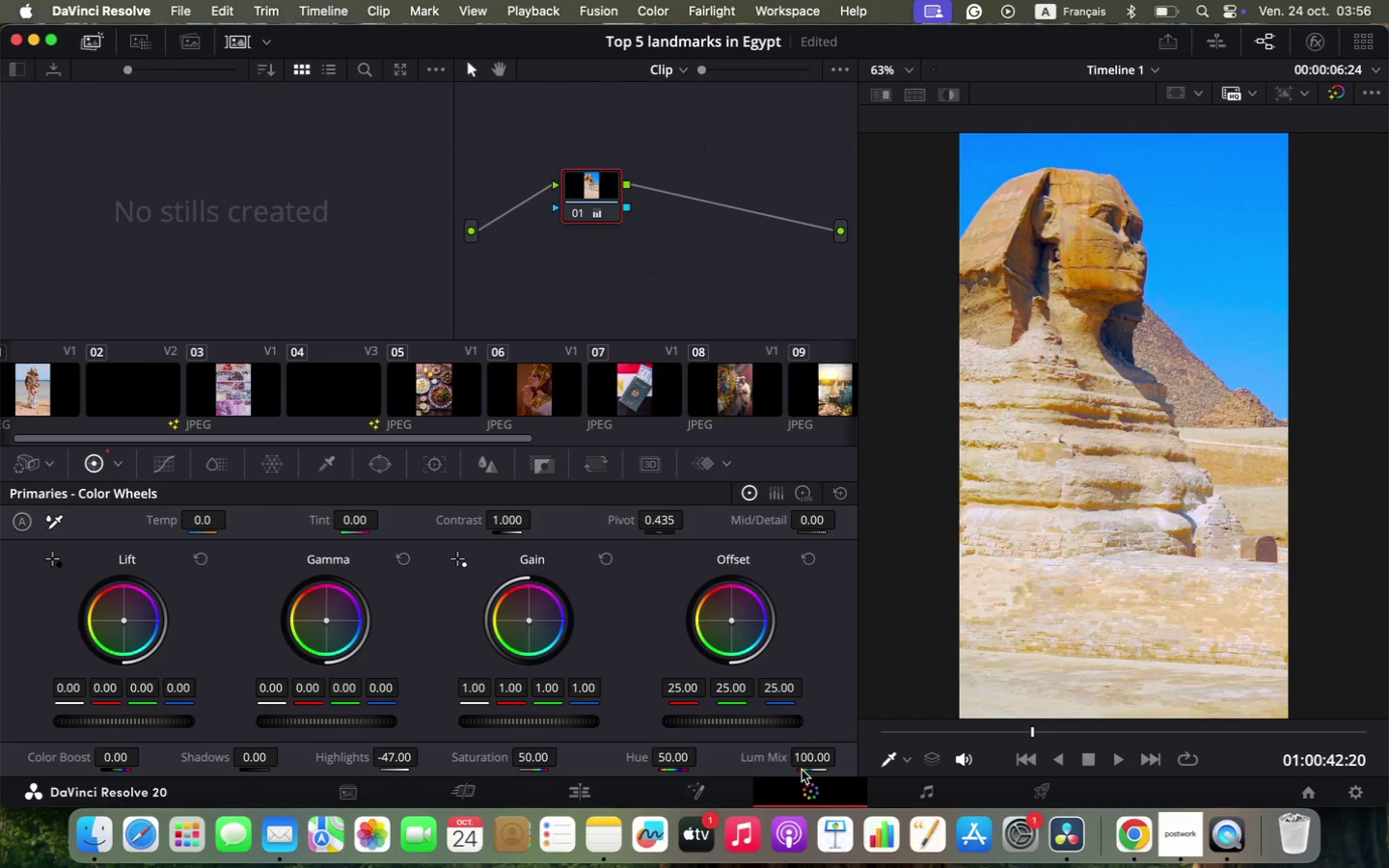 
left_click([566, 795])
 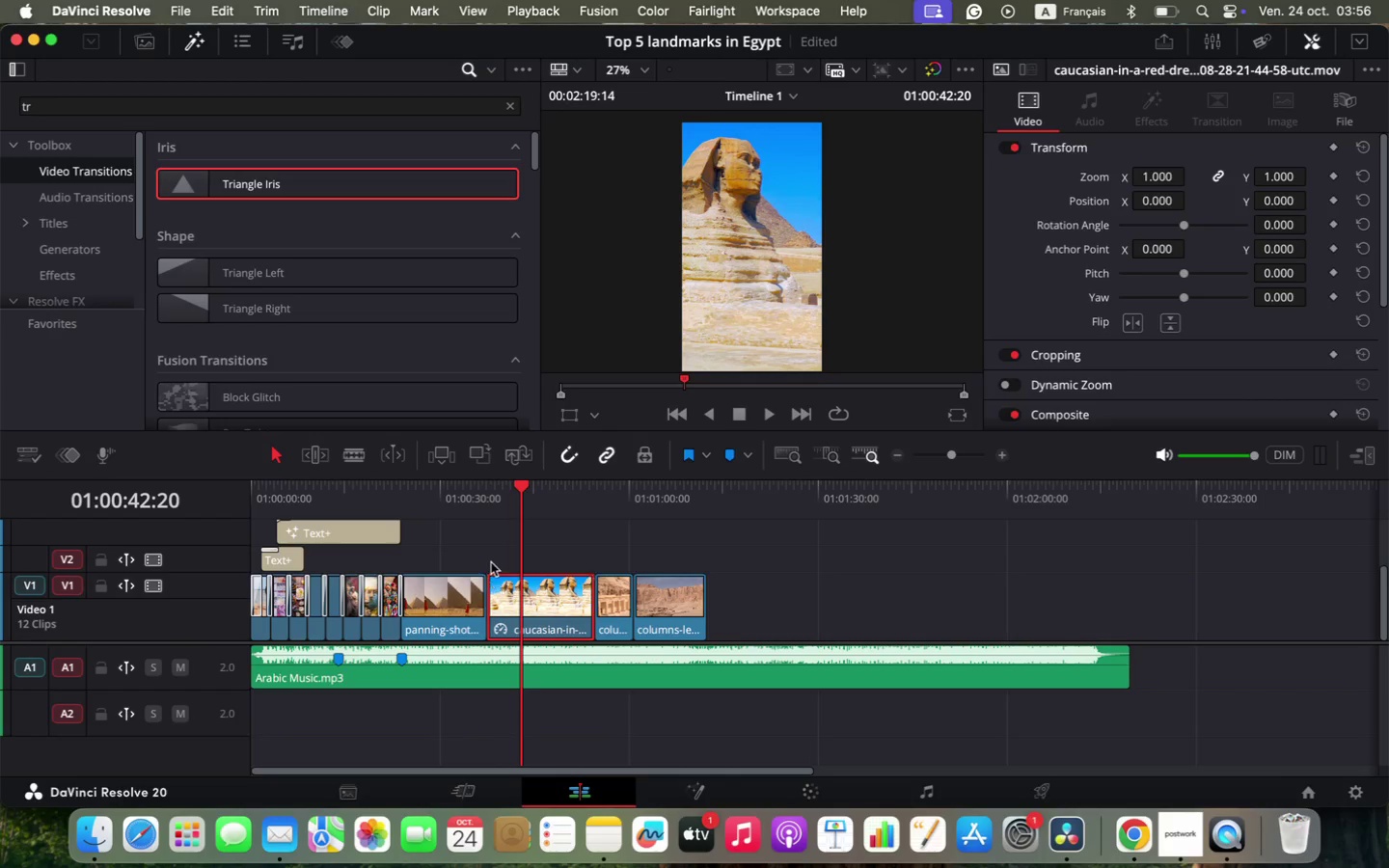 
left_click([488, 492])
 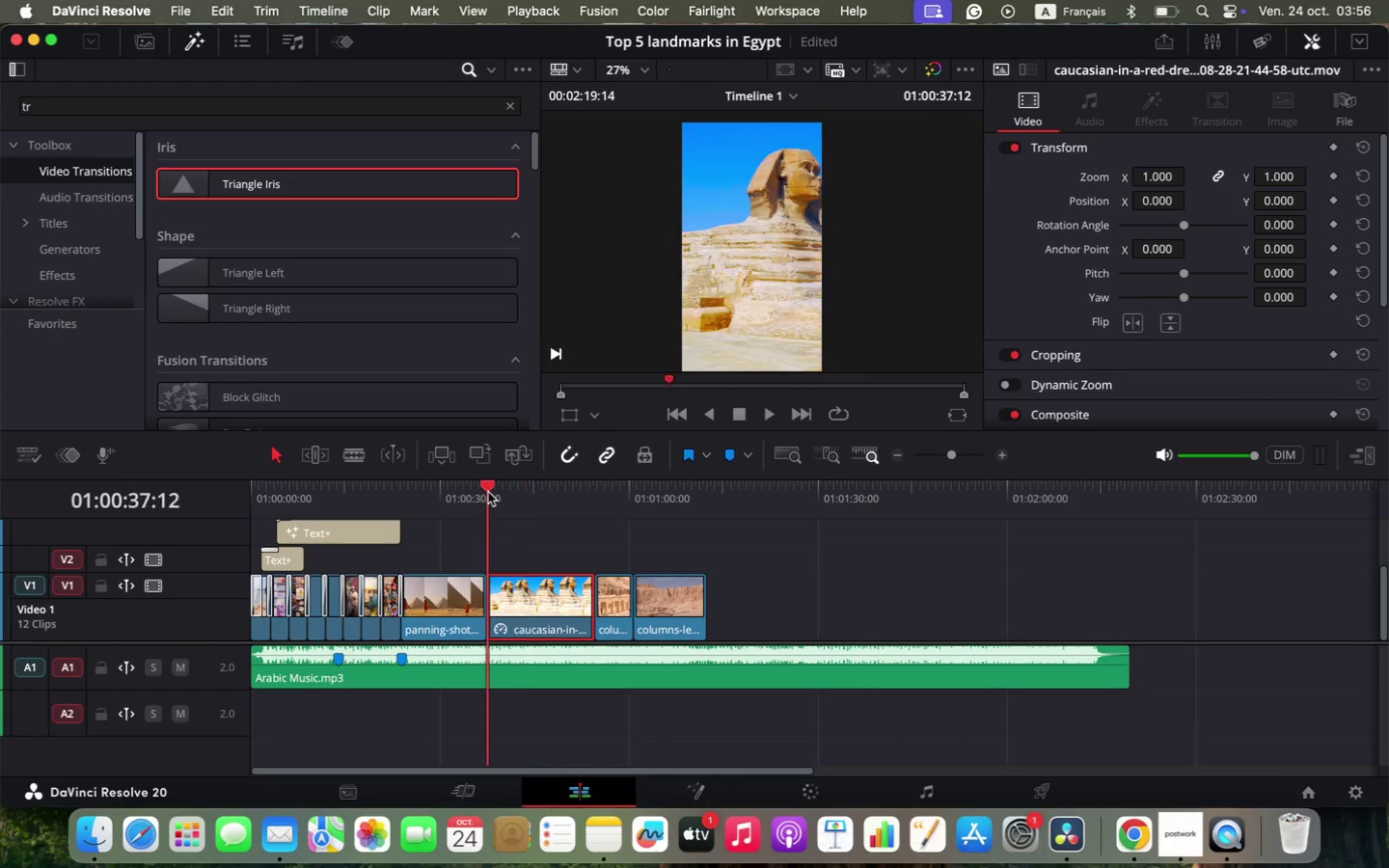 
left_click_drag(start_coordinate=[488, 492], to_coordinate=[566, 499])
 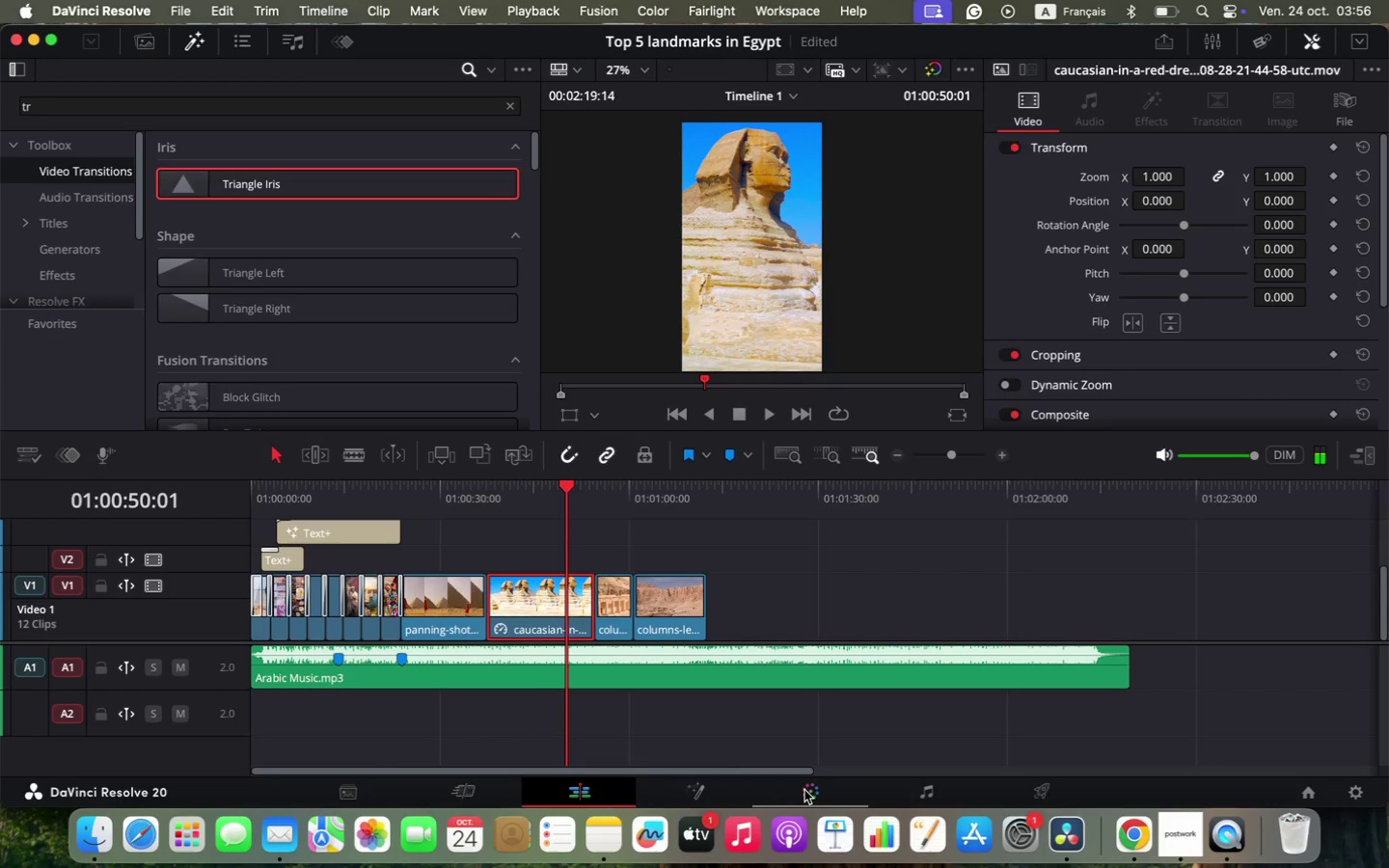 
left_click([825, 792])
 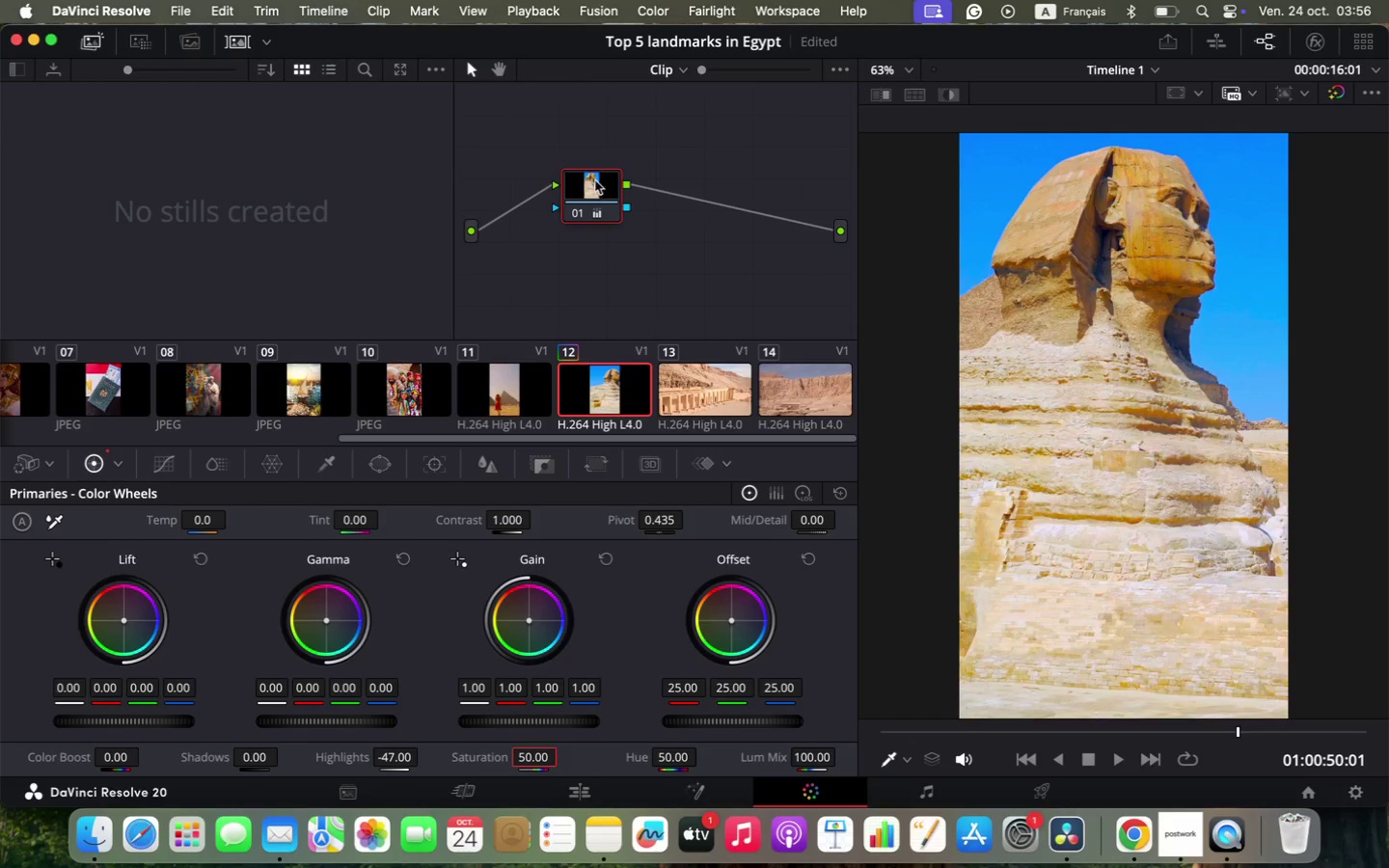 
left_click([583, 217])
 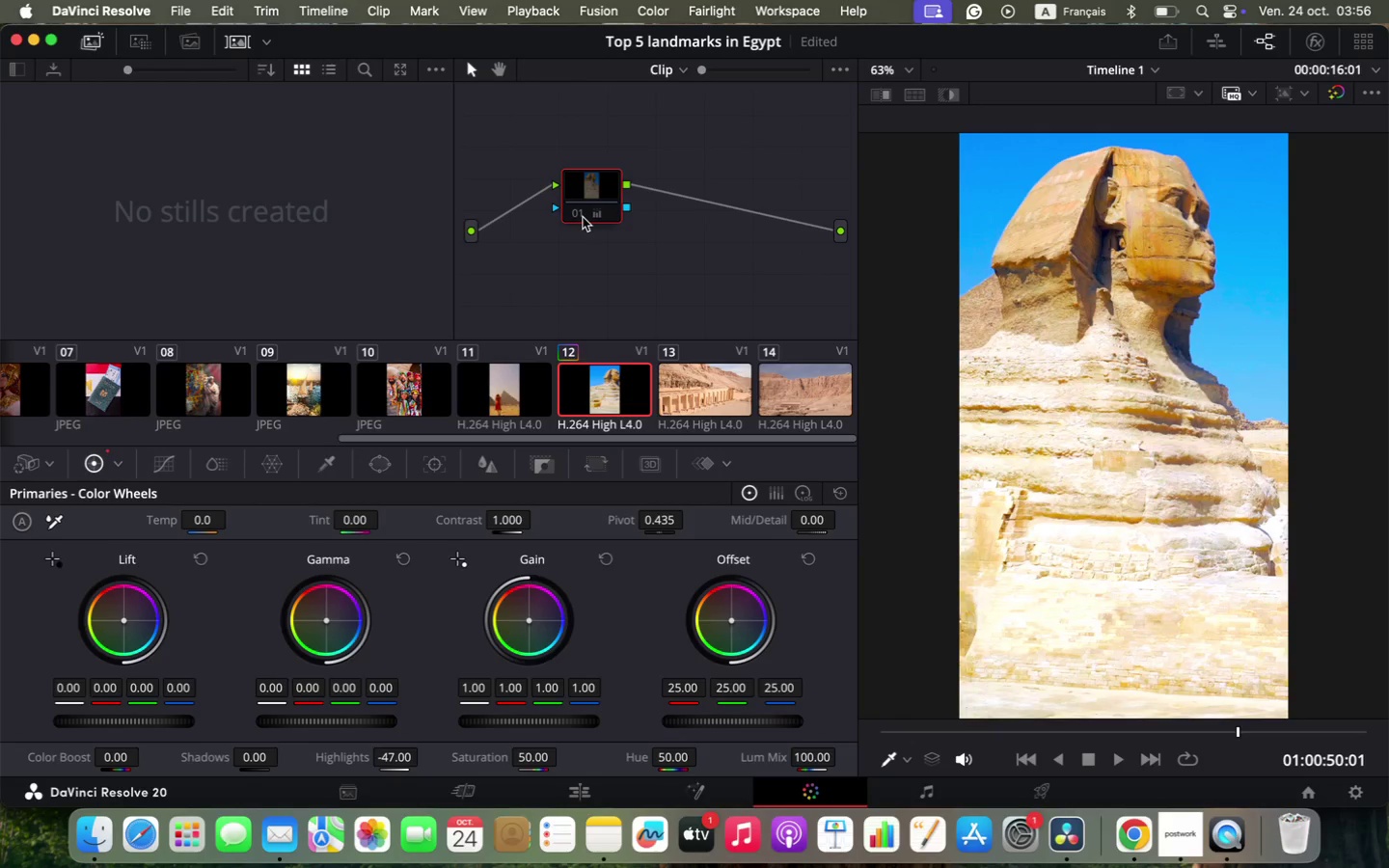 
left_click([583, 217])
 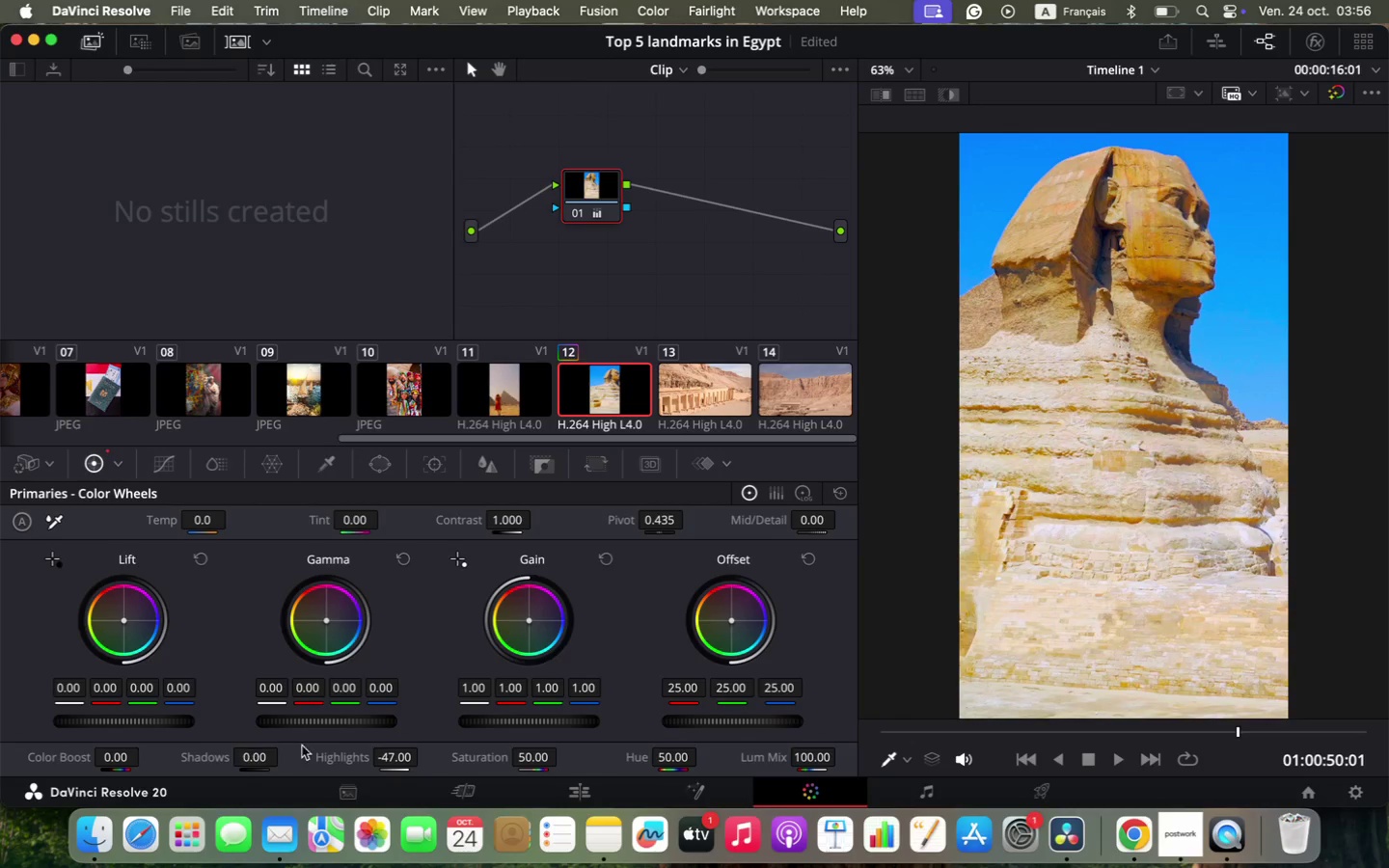 
left_click_drag(start_coordinate=[522, 757], to_coordinate=[566, 754])
 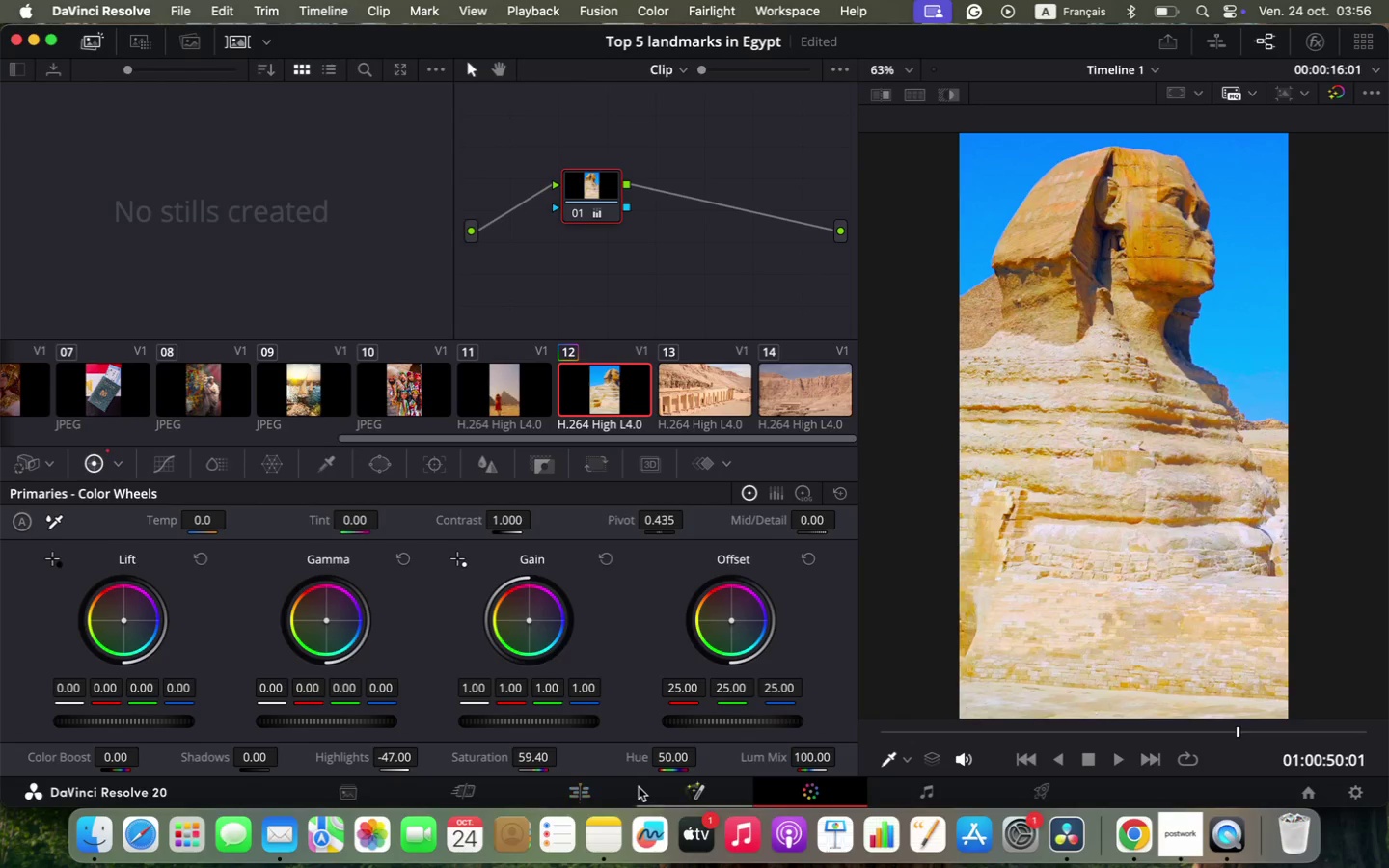 
left_click([593, 791])
 